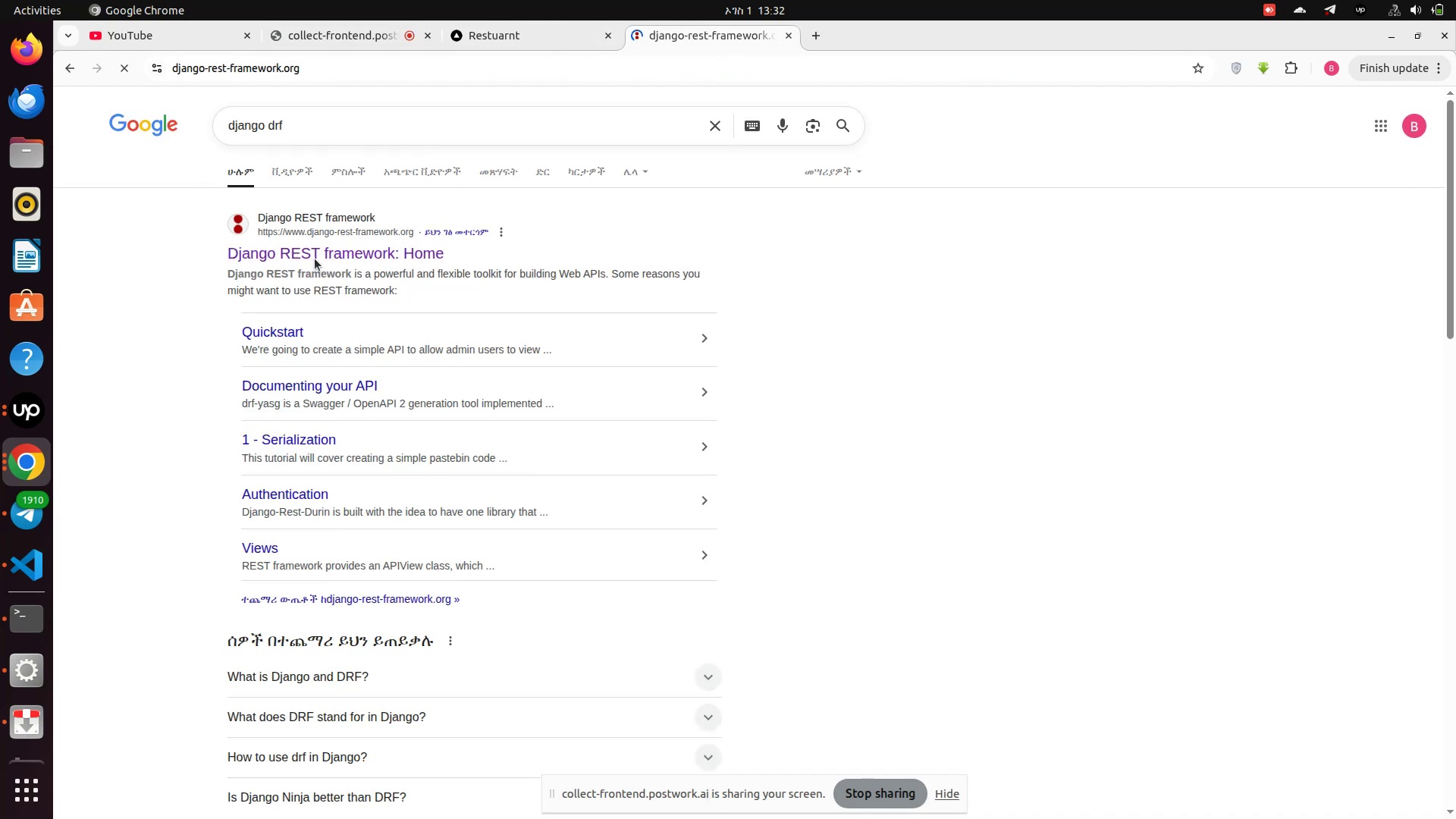 
left_click([582, 102])
 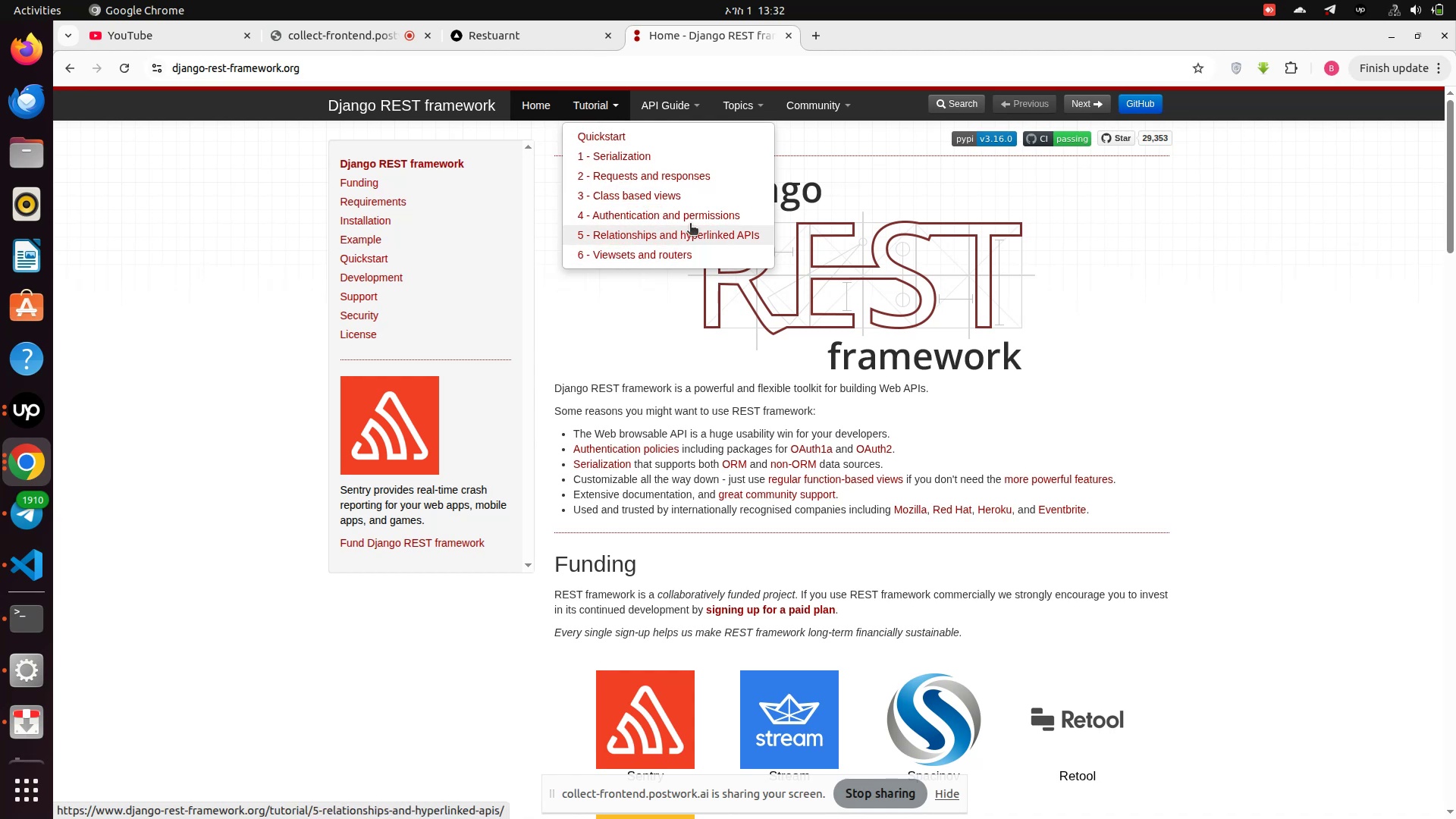 
left_click_drag(start_coordinate=[748, 96], to_coordinate=[746, 102])
 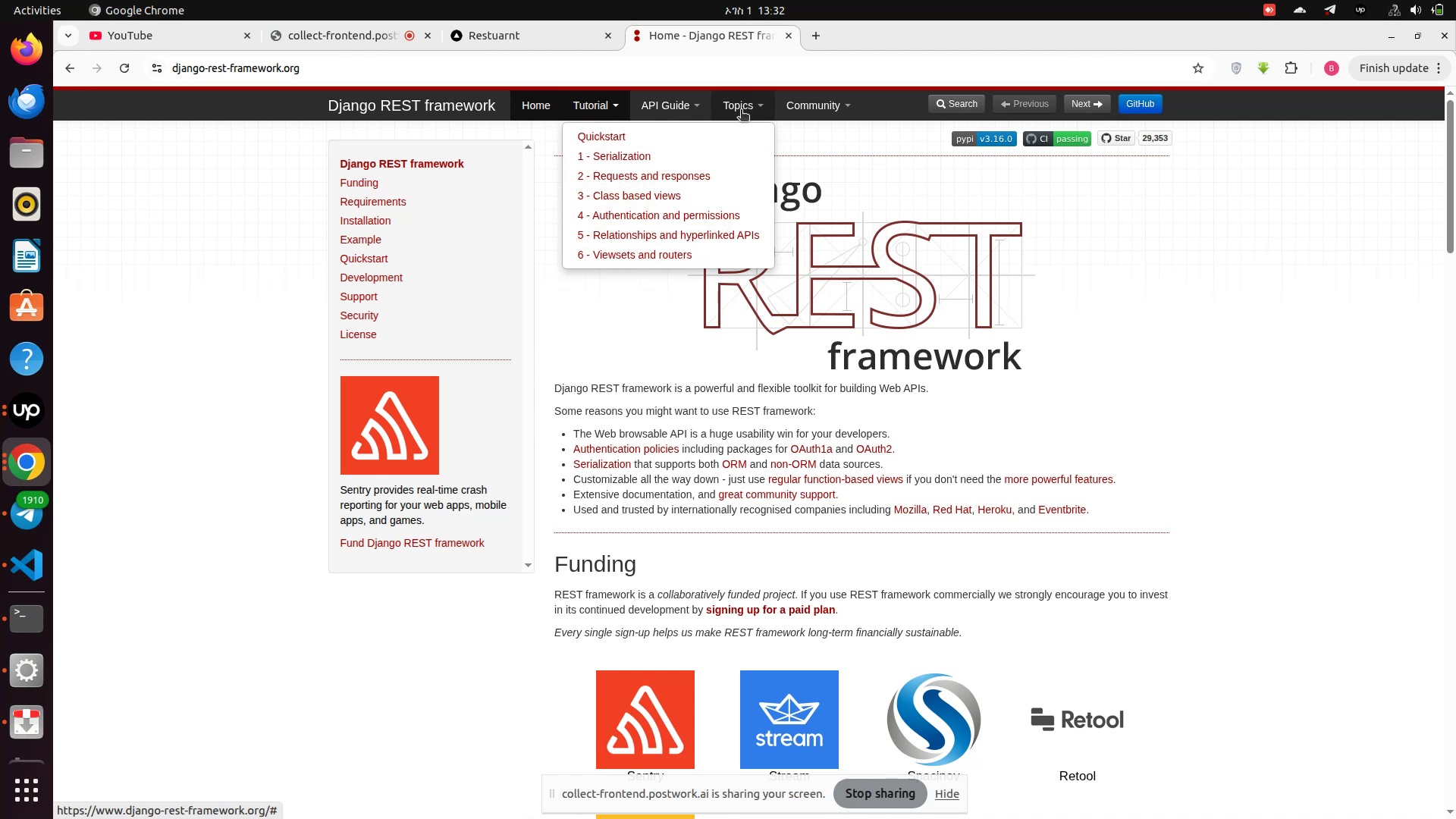 
left_click([741, 111])
 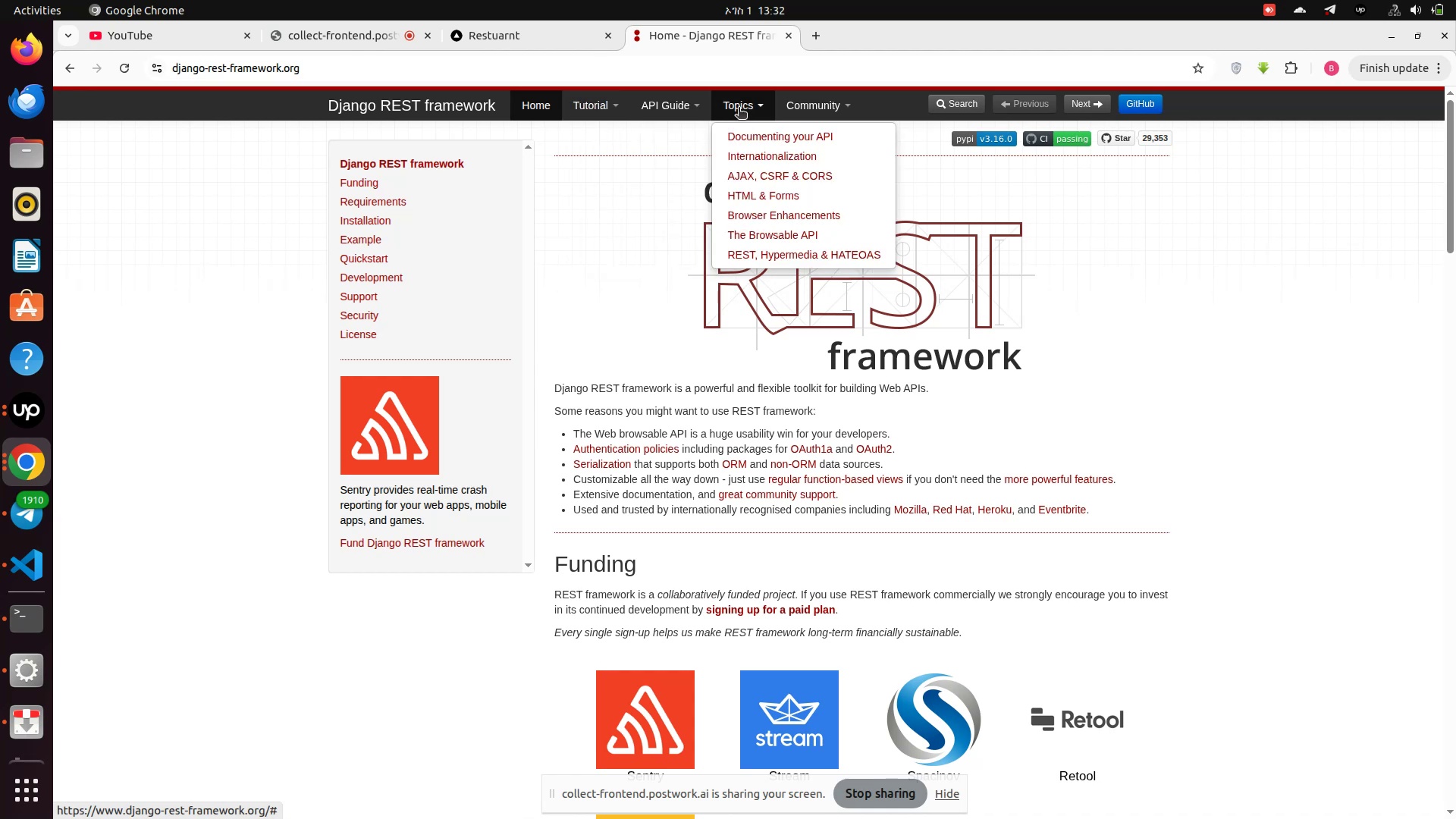 
left_click([739, 108])
 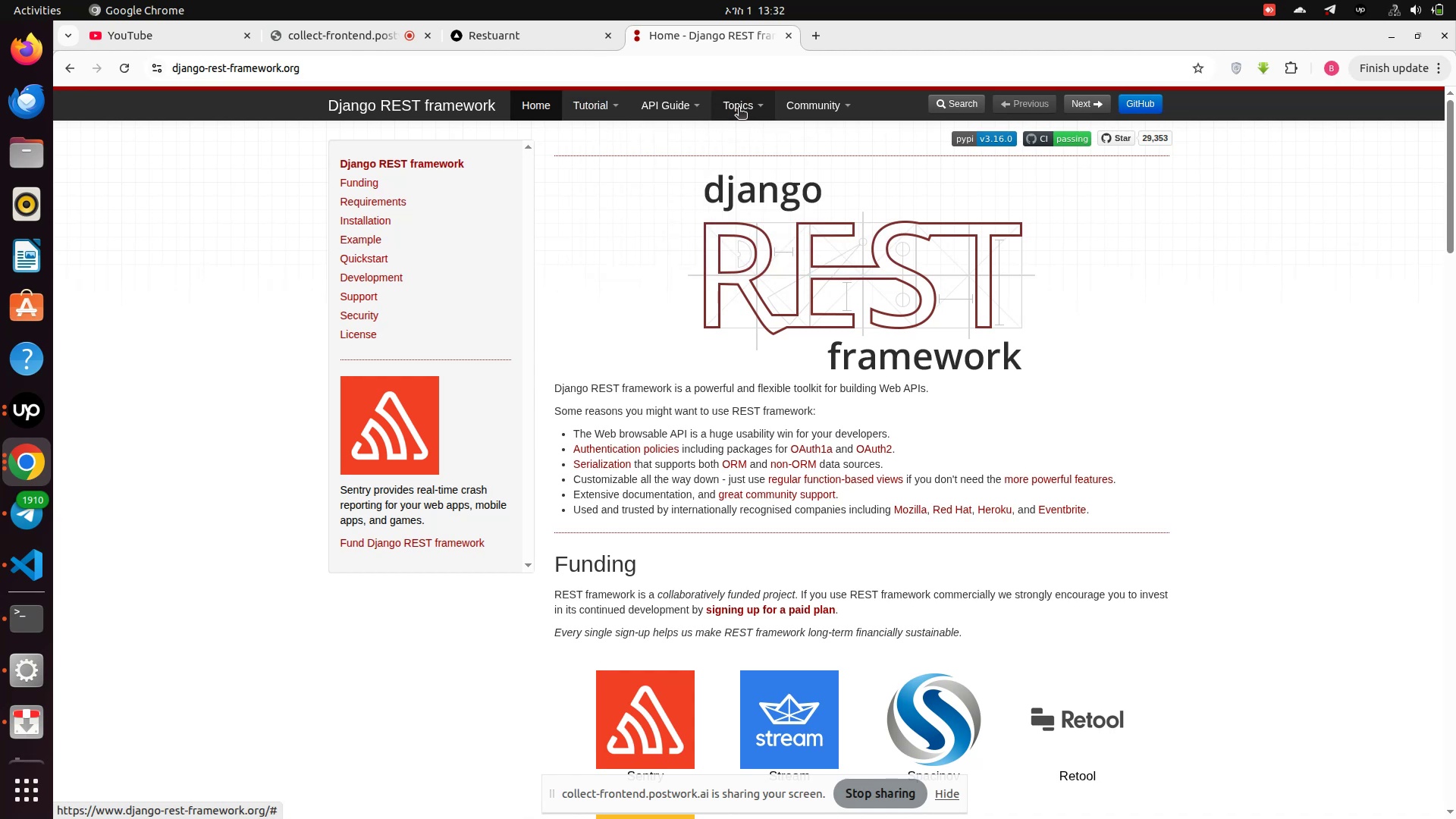 
left_click([739, 108])
 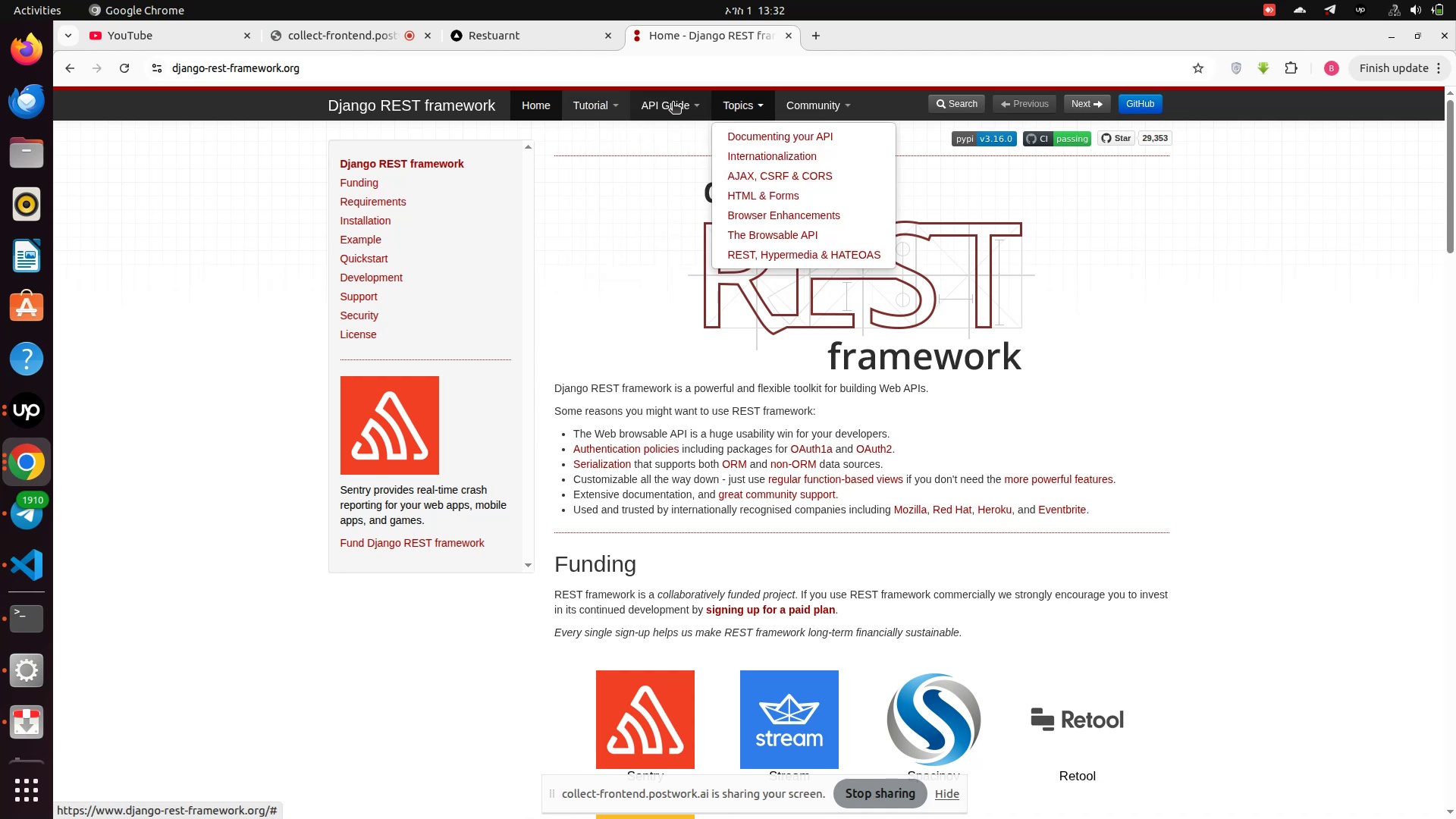 
left_click([673, 103])
 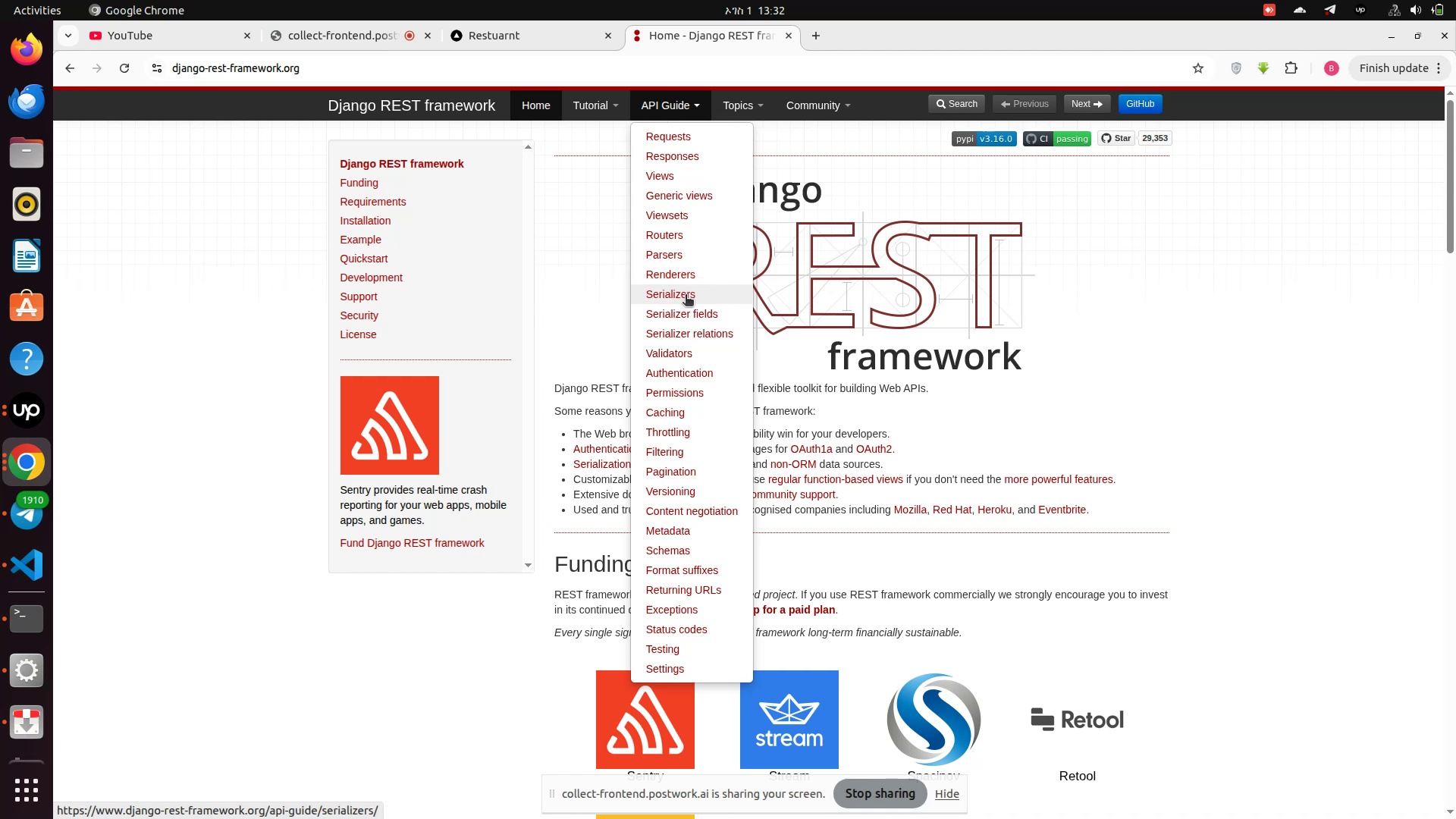 
wait(9.21)
 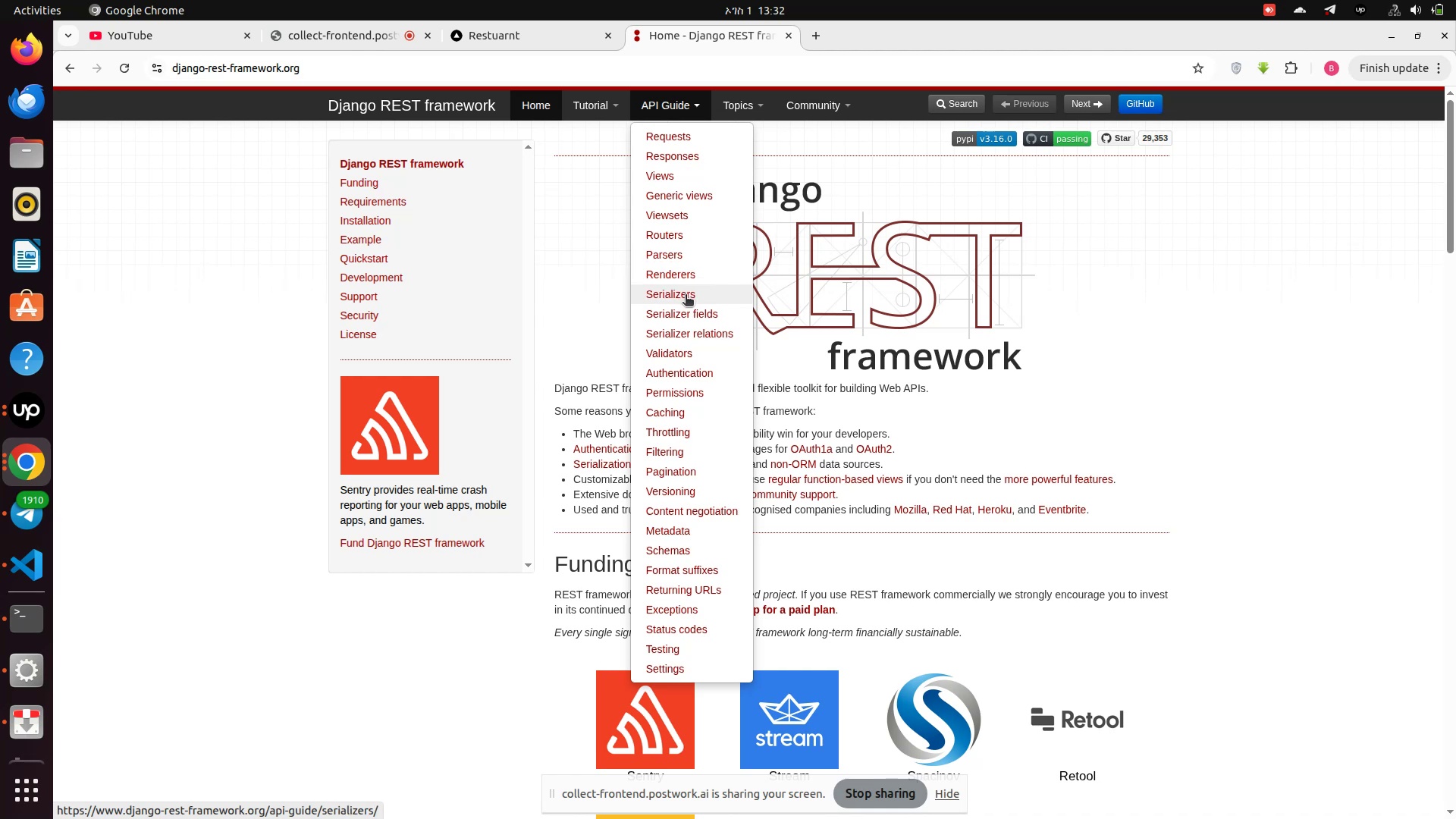 
left_click([672, 138])
 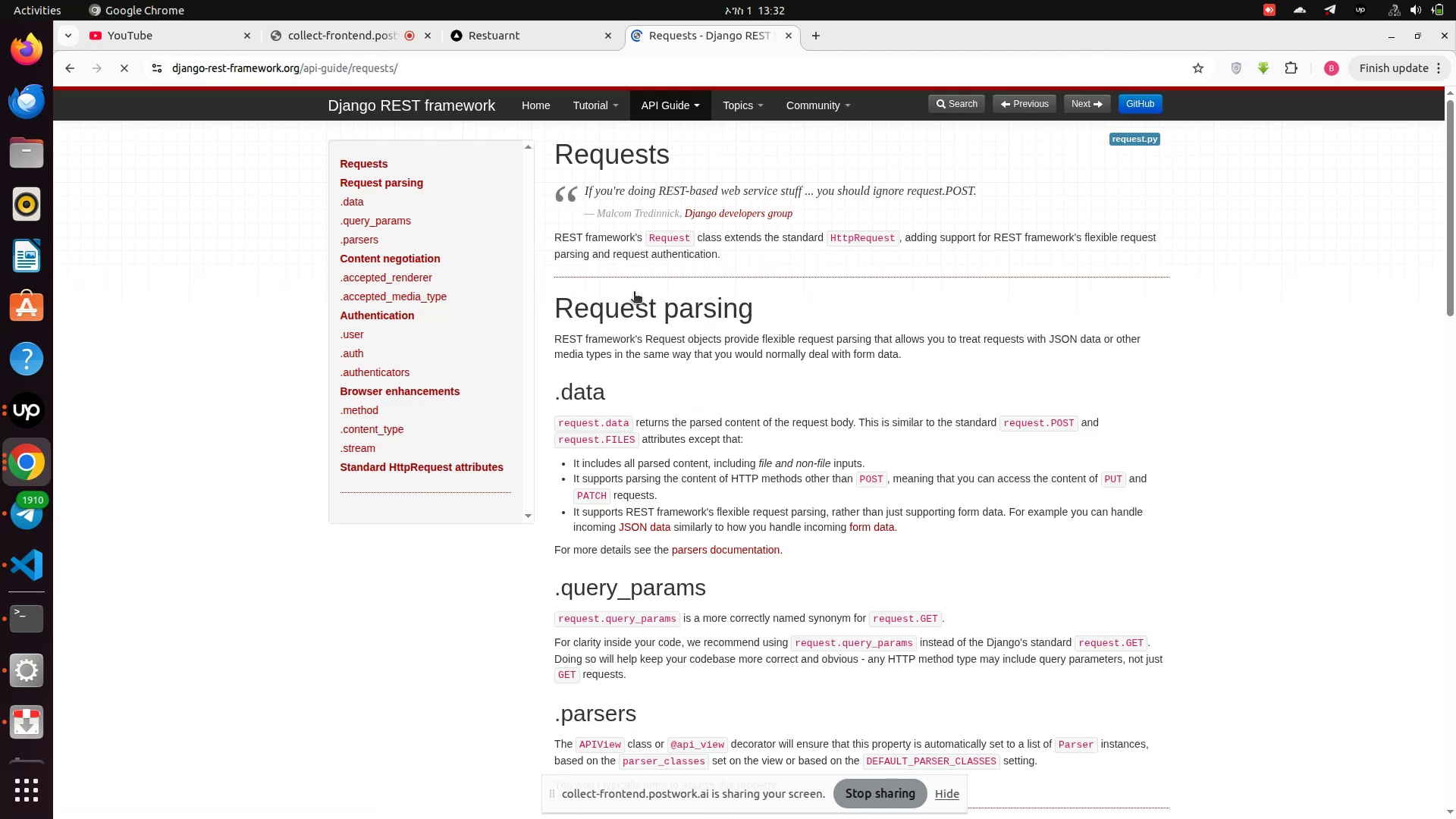 
scroll: coordinate [680, 416], scroll_direction: down, amount: 4.0
 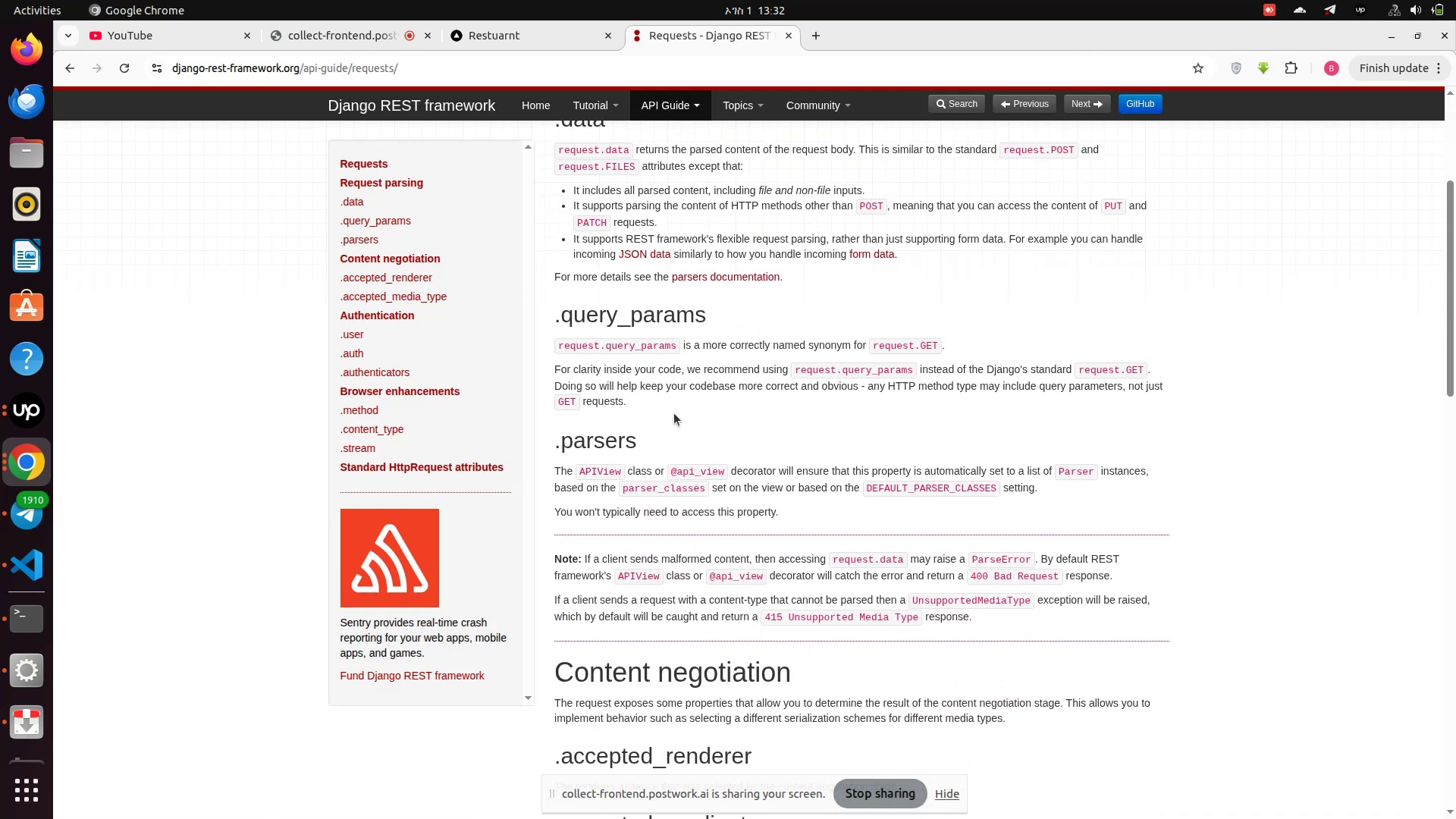 
scroll: coordinate [672, 410], scroll_direction: up, amount: 5.0
 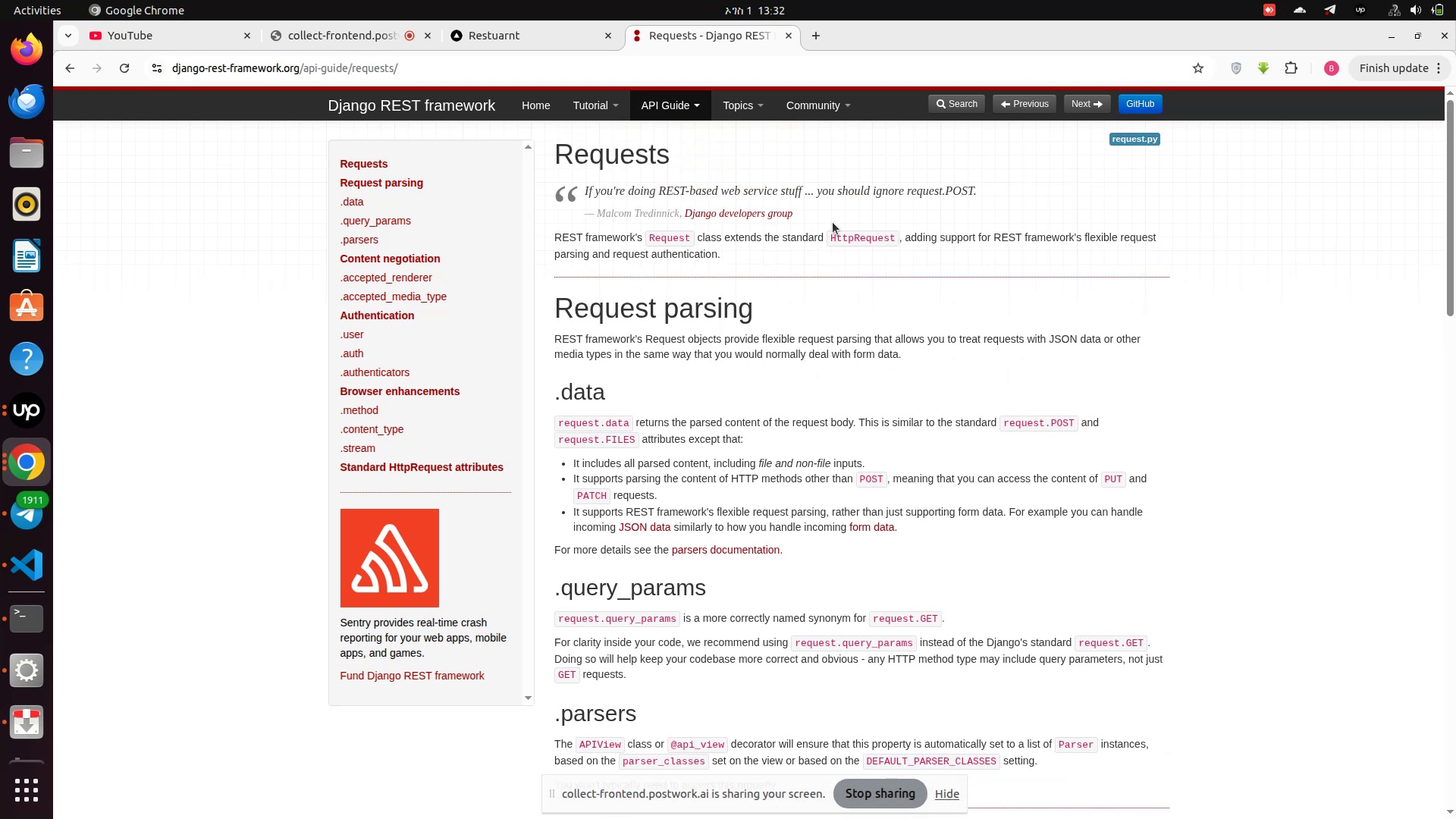 
wait(6.2)
 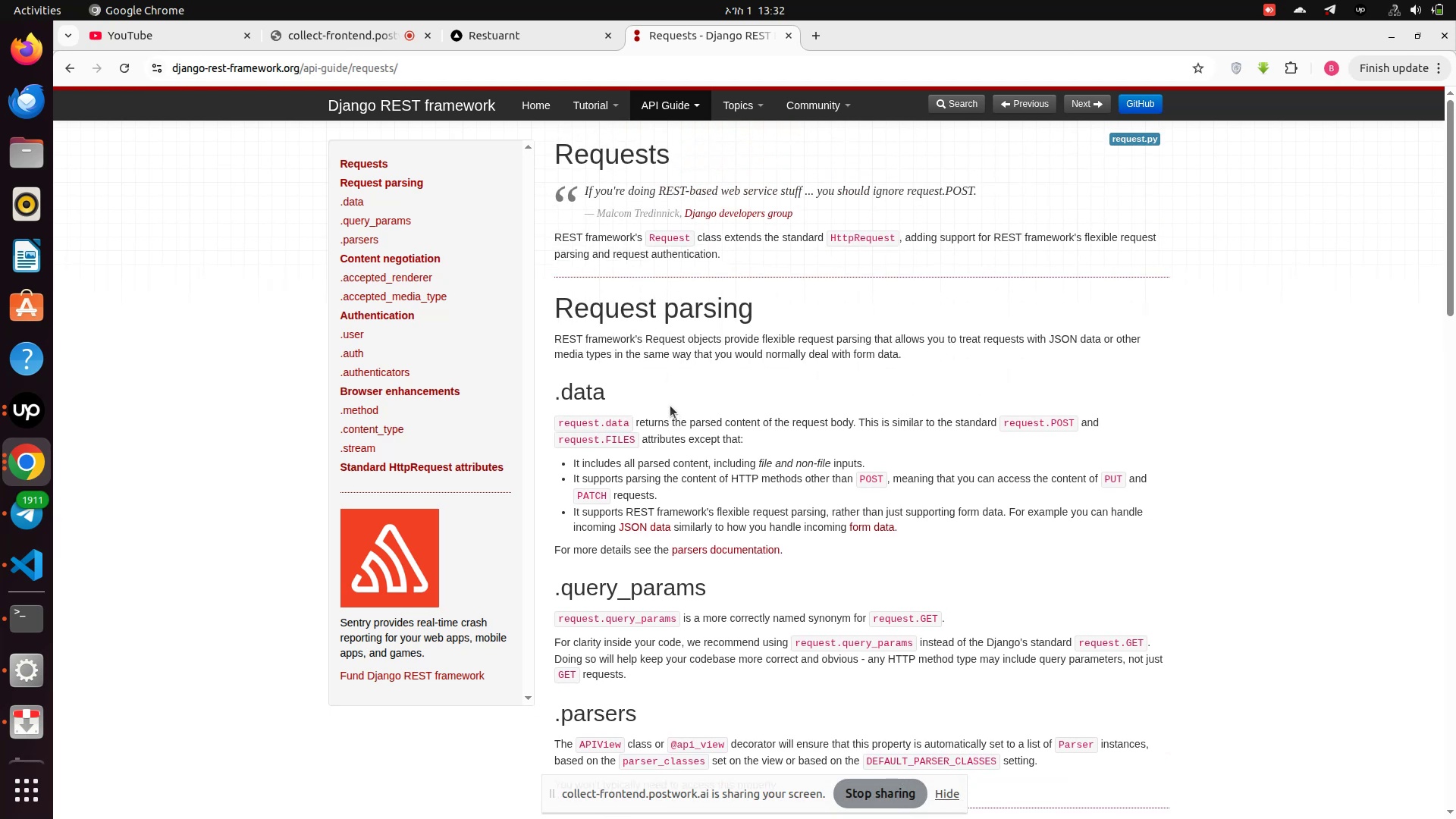 
left_click_drag(start_coordinate=[999, 194], to_coordinate=[453, 155])
 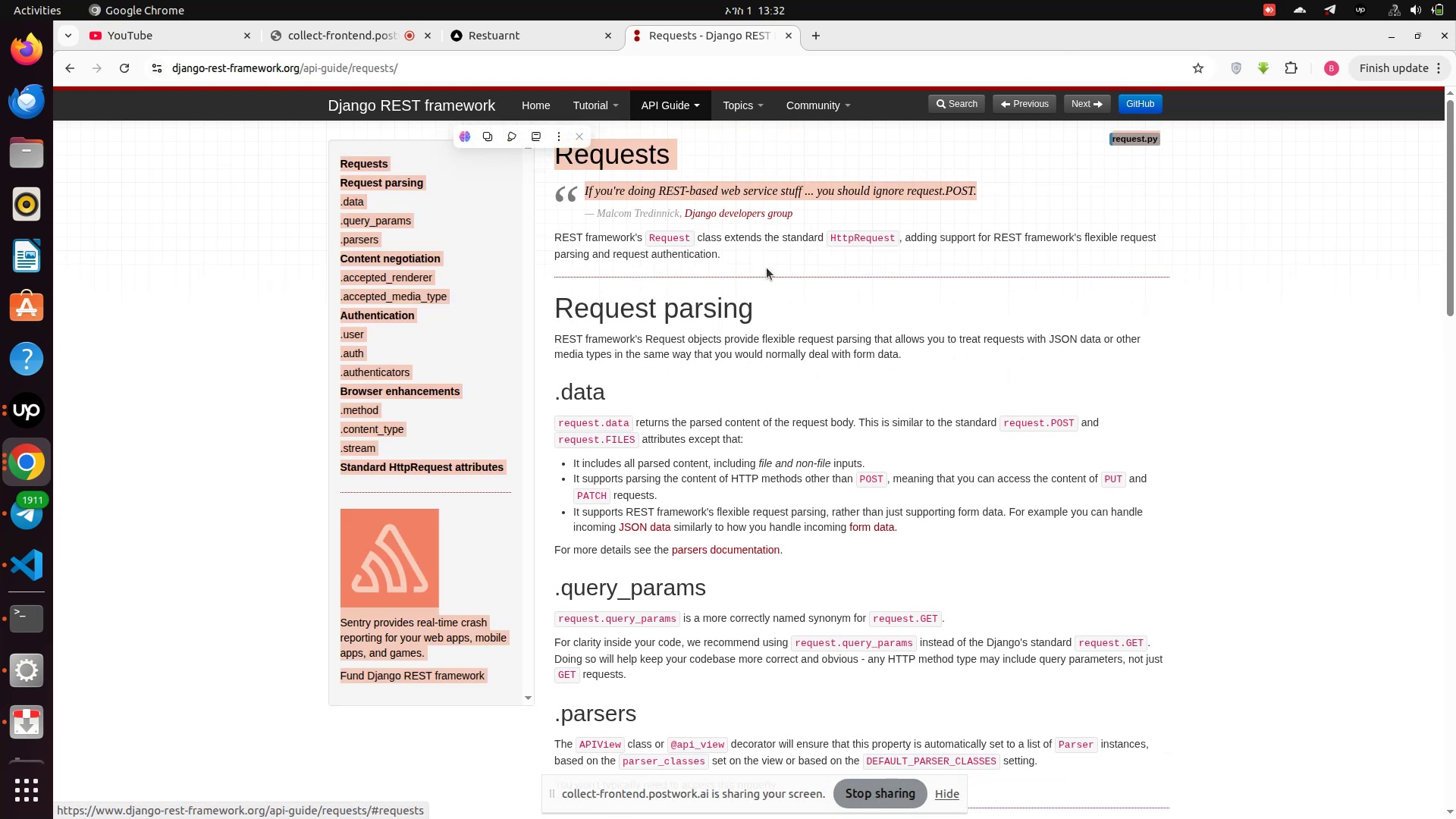 
left_click([767, 268])
 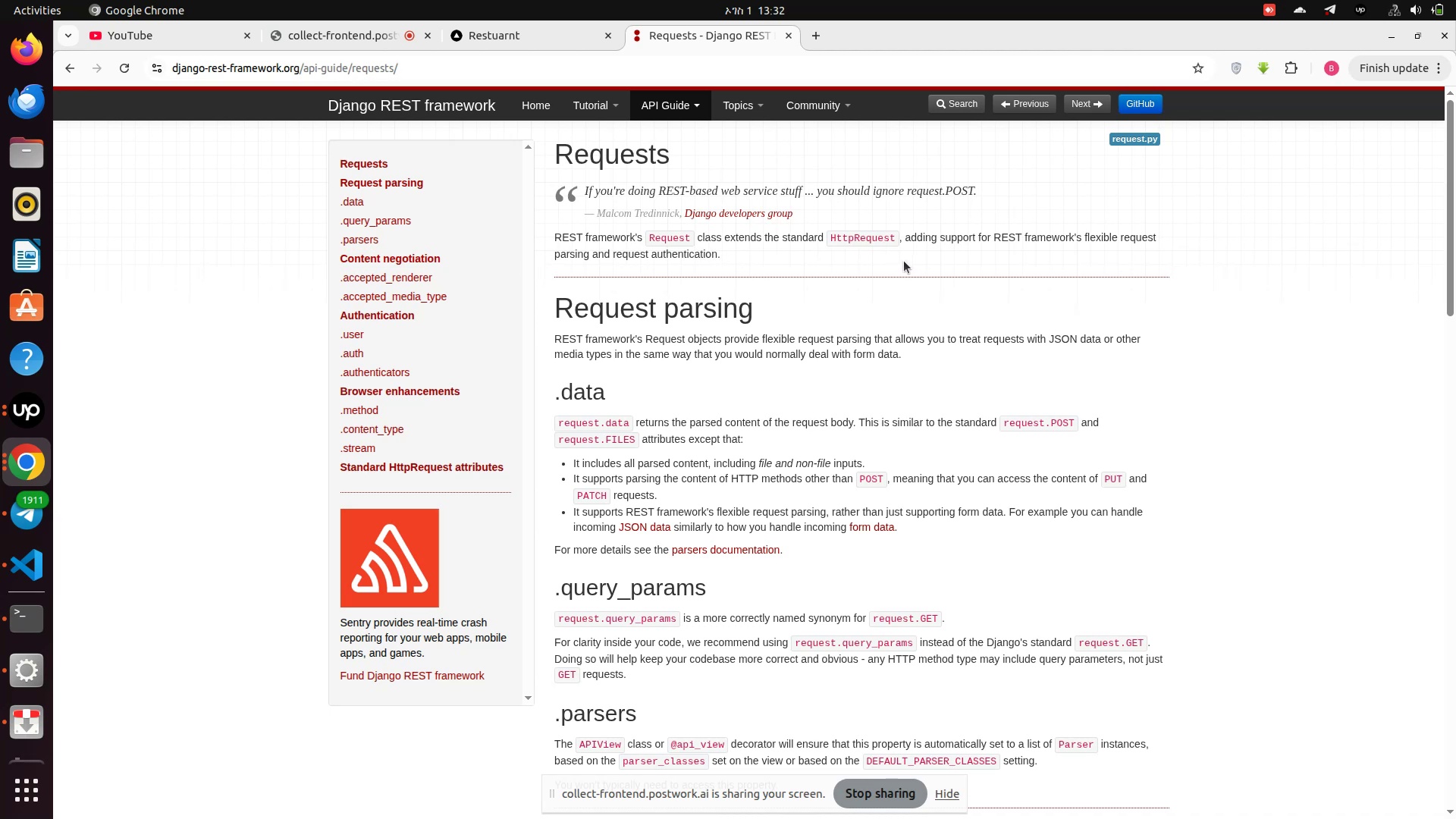 
wait(7.64)
 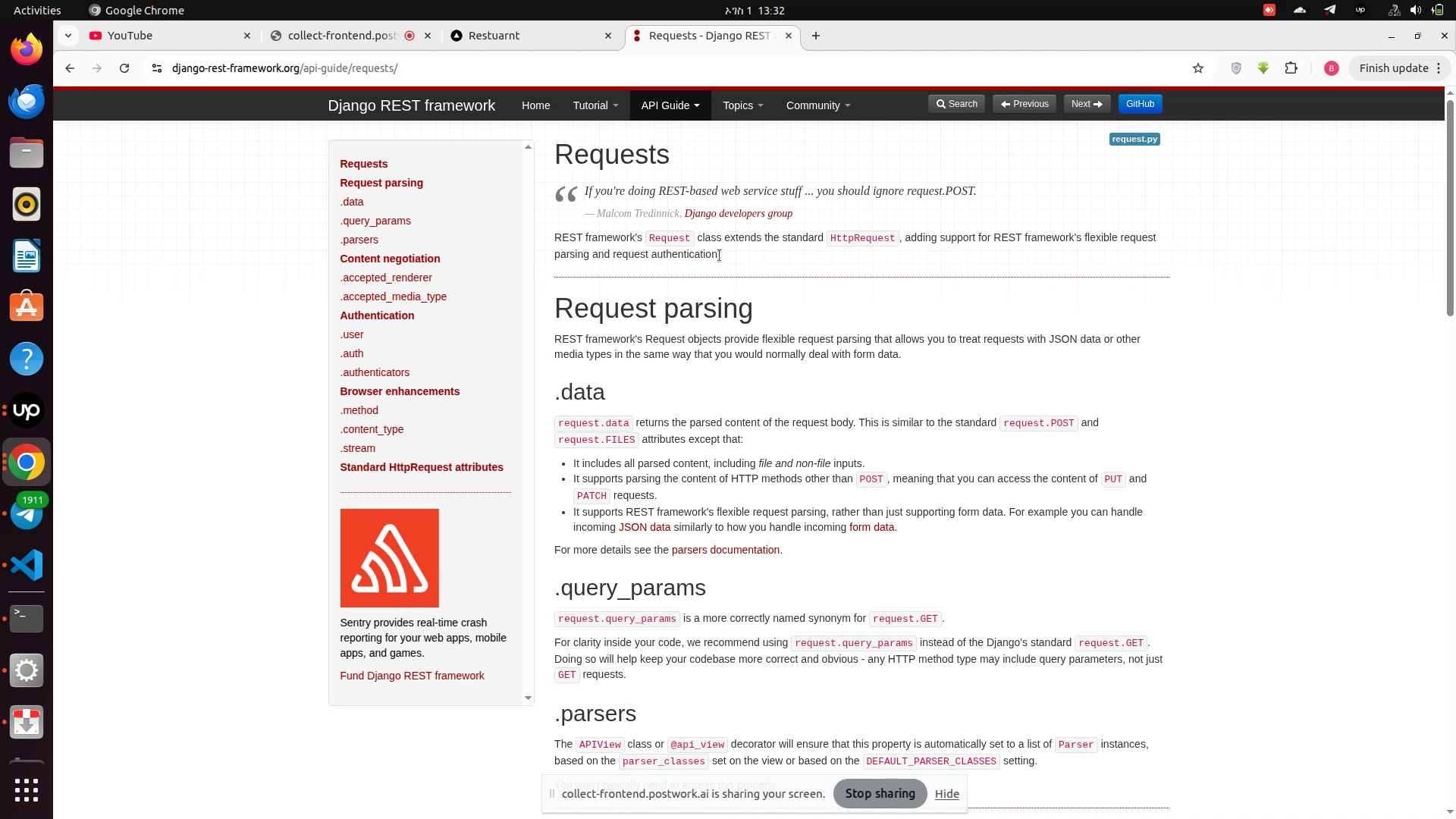 
scroll: coordinate [692, 279], scroll_direction: down, amount: 1.0
 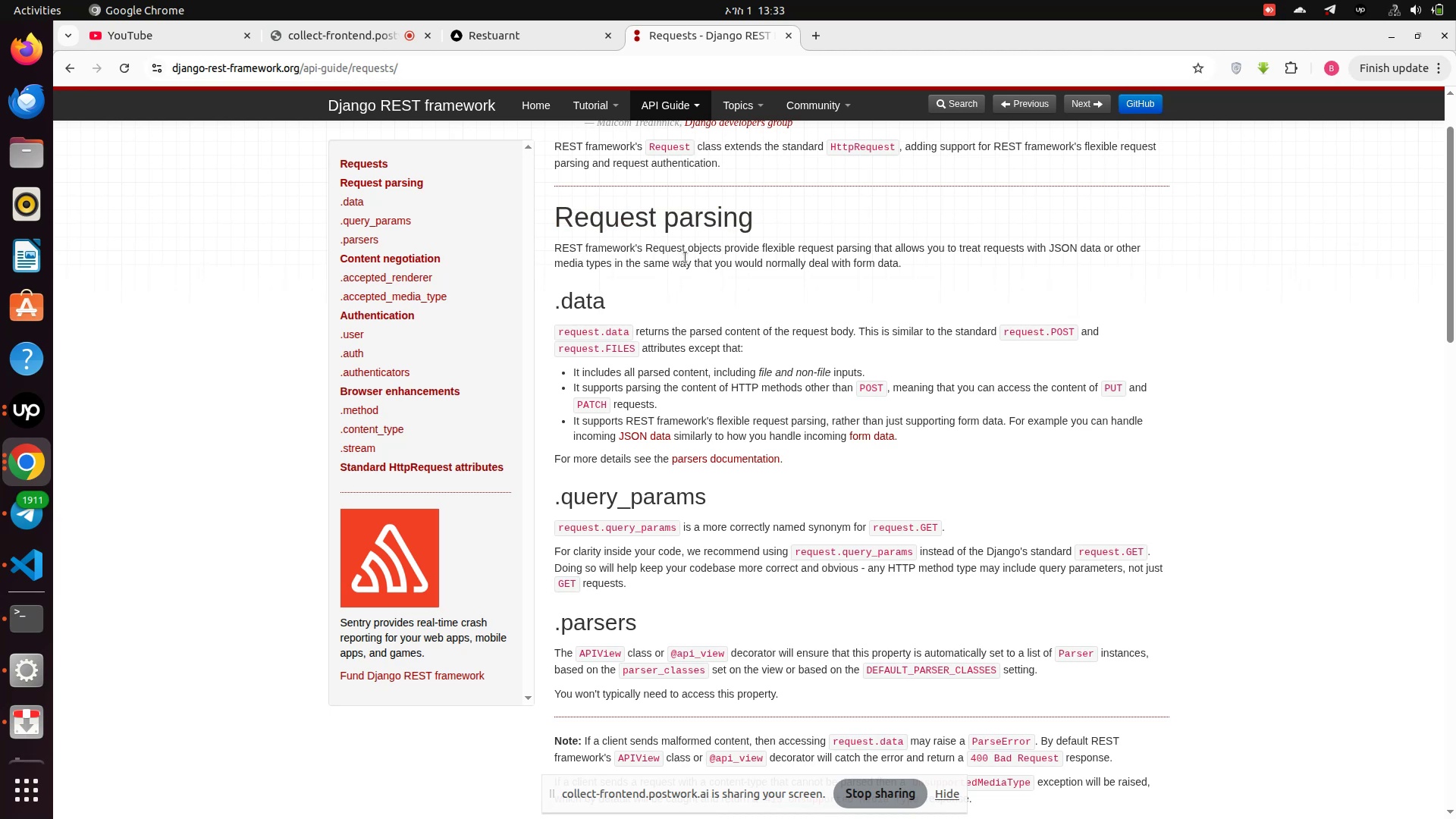 
wait(10.42)
 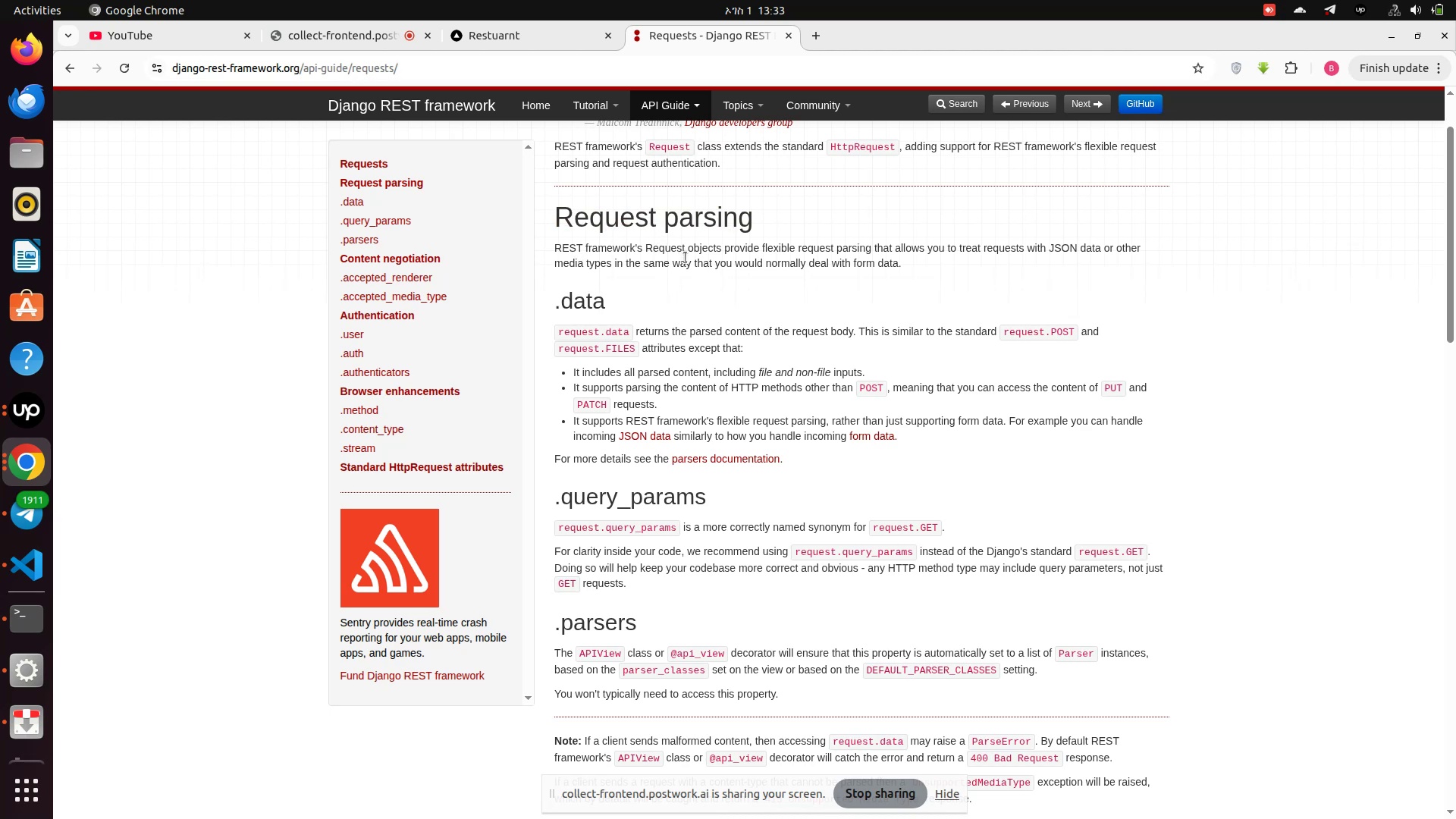 
left_click_drag(start_coordinate=[956, 275], to_coordinate=[546, 229])
 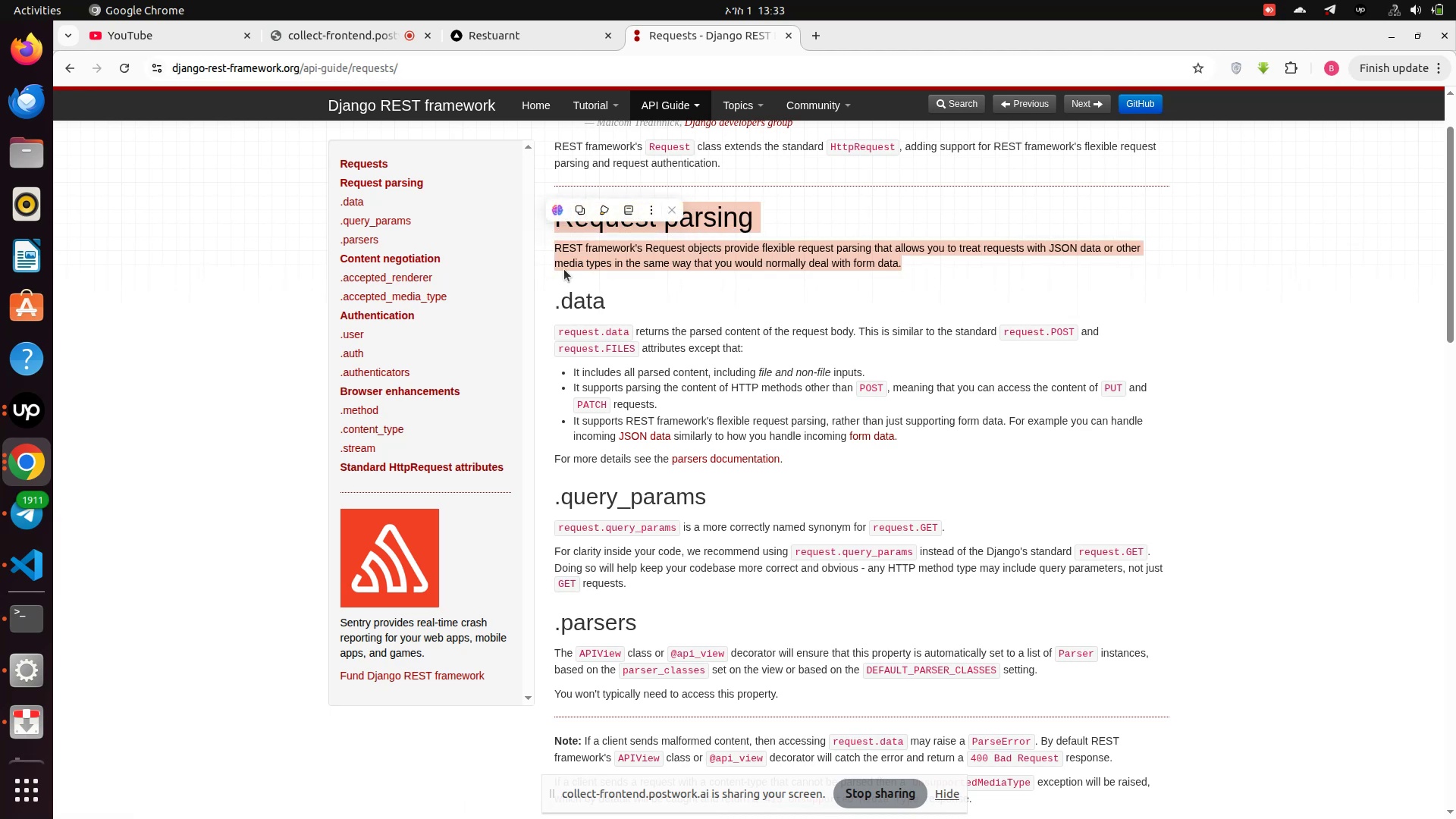 
scroll: coordinate [566, 279], scroll_direction: down, amount: 1.0
 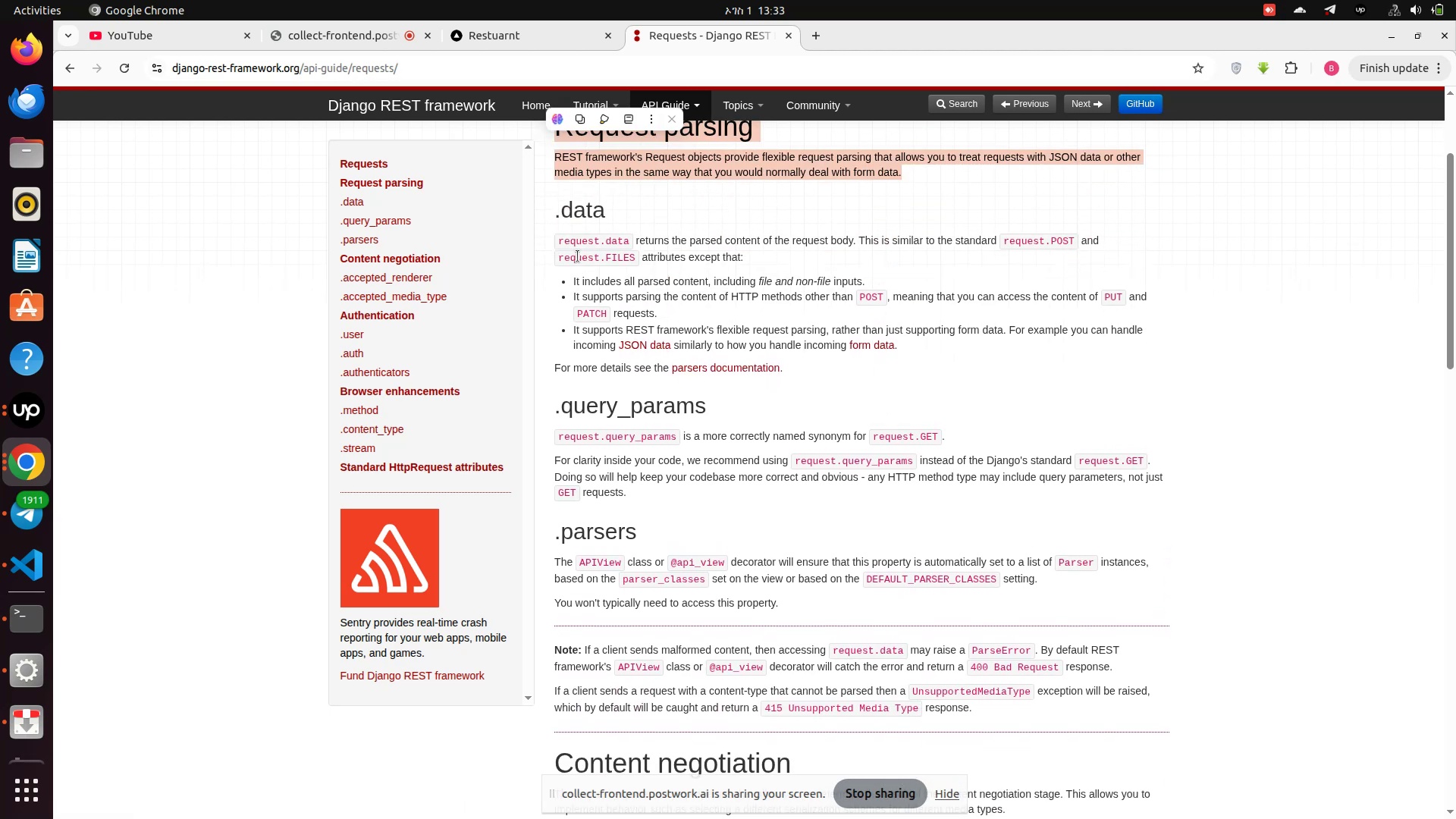 
left_click([578, 256])
 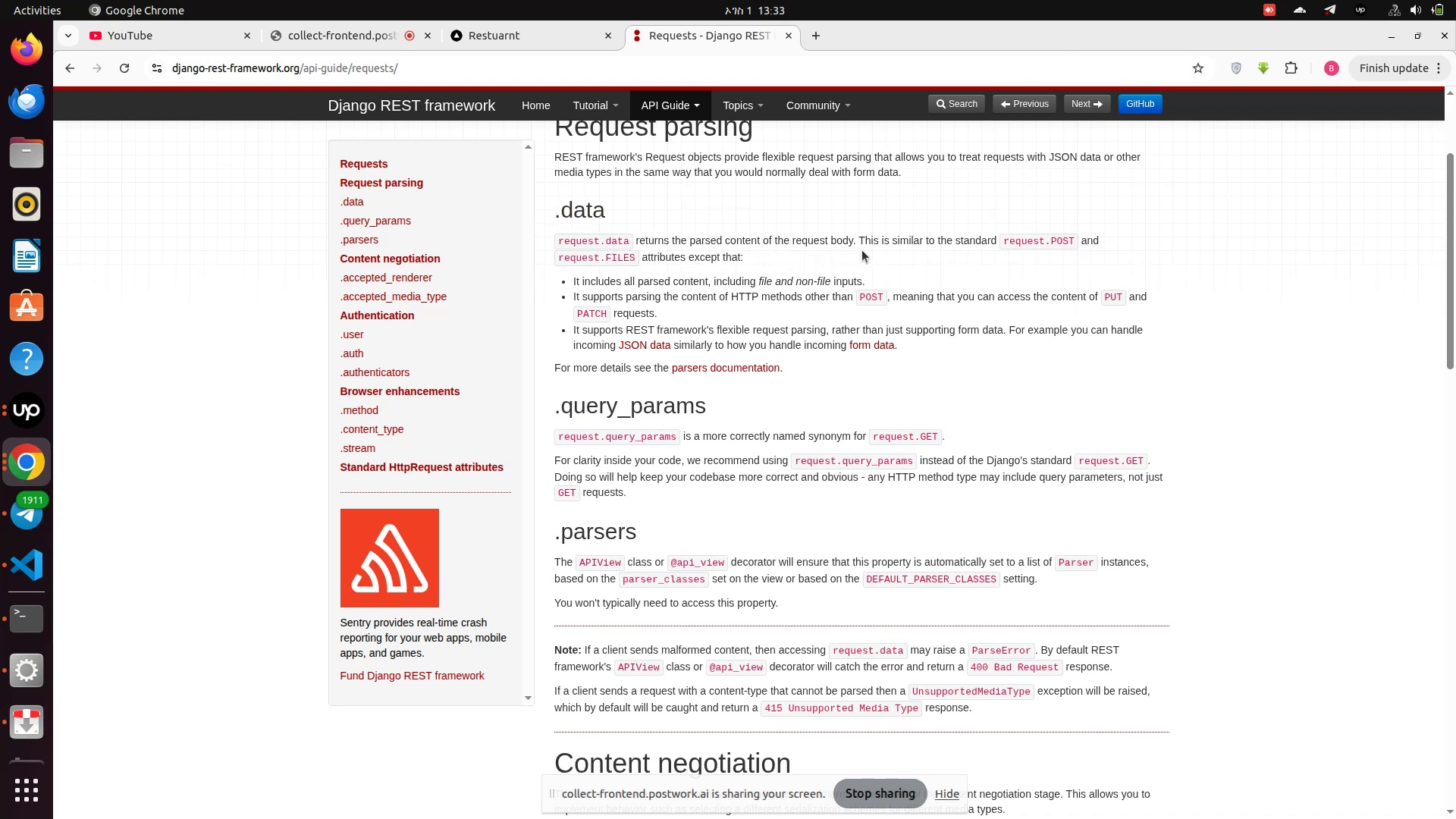 
wait(12.65)
 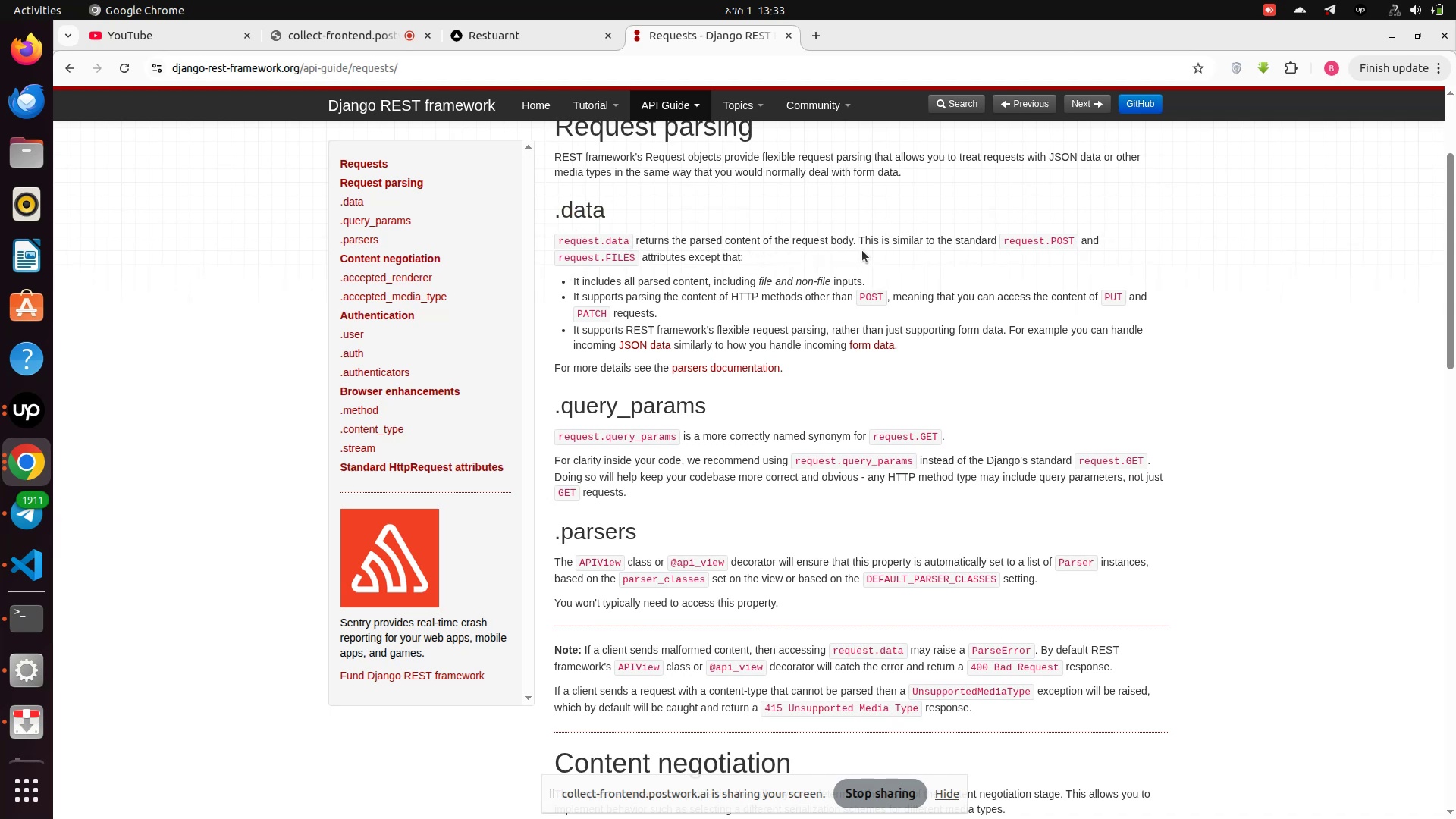 
left_click_drag(start_coordinate=[775, 257], to_coordinate=[592, 251])
 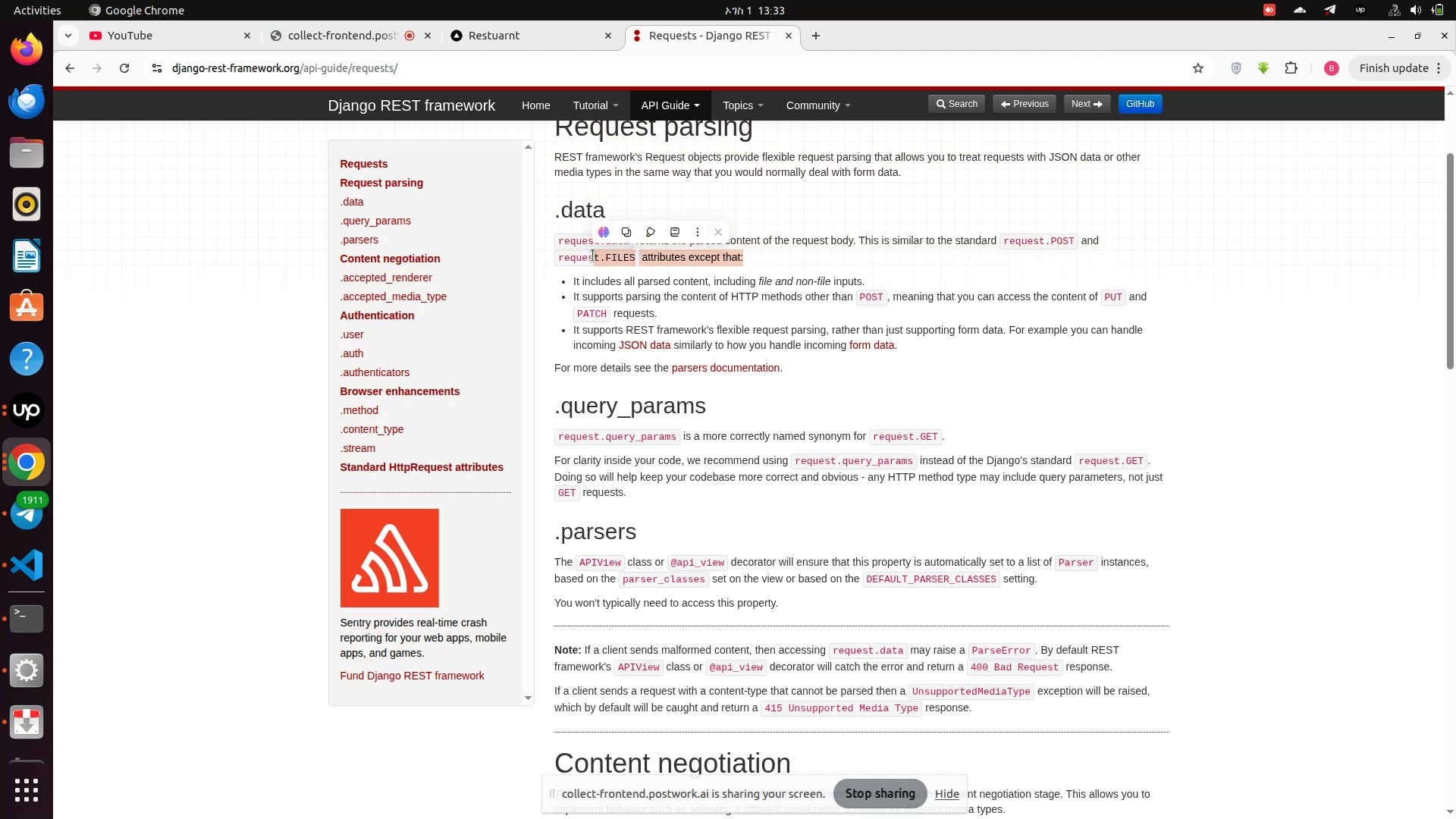 
left_click([593, 256])
 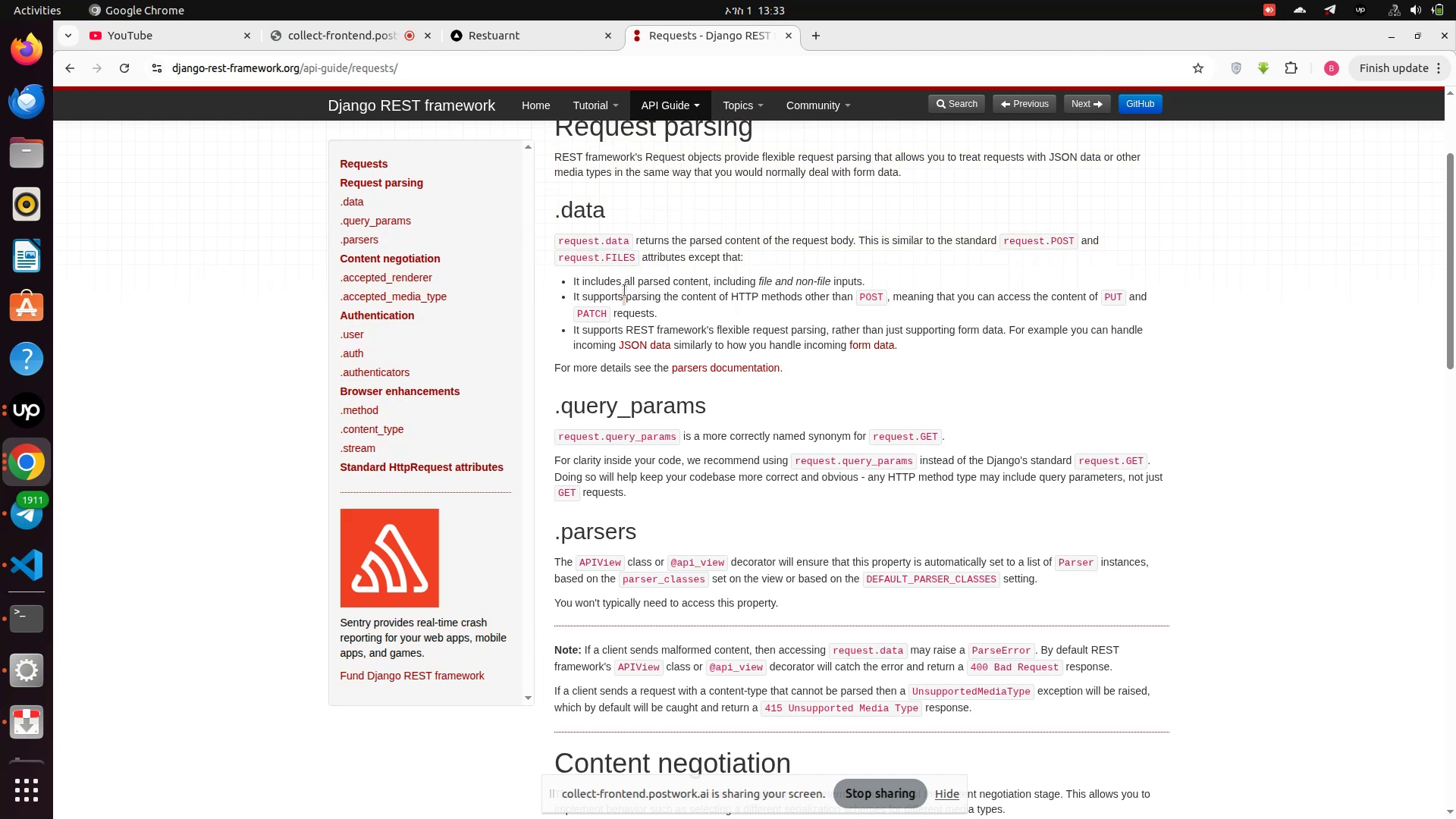 
scroll: coordinate [625, 290], scroll_direction: down, amount: 1.0
 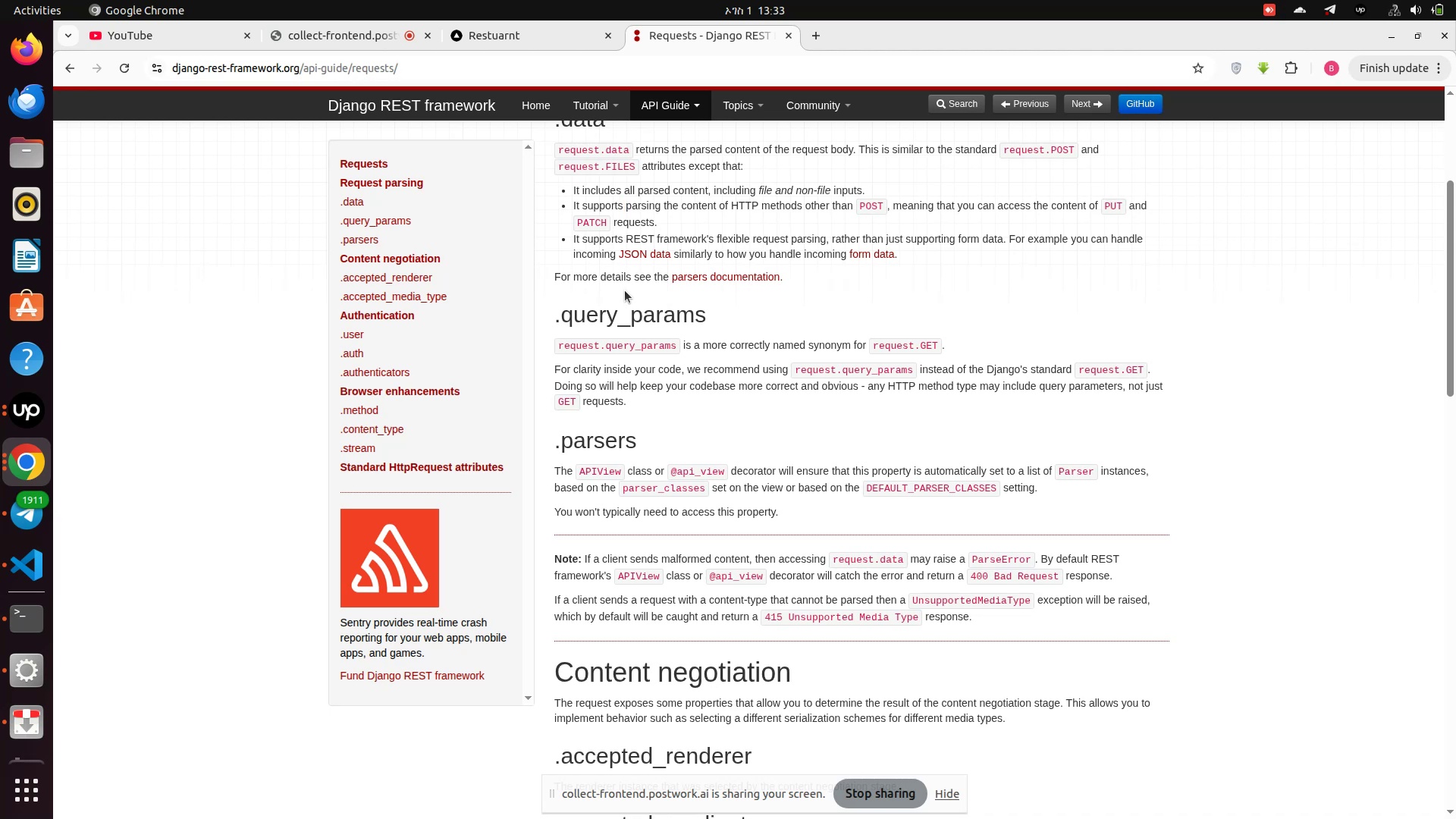 
wait(11.16)
 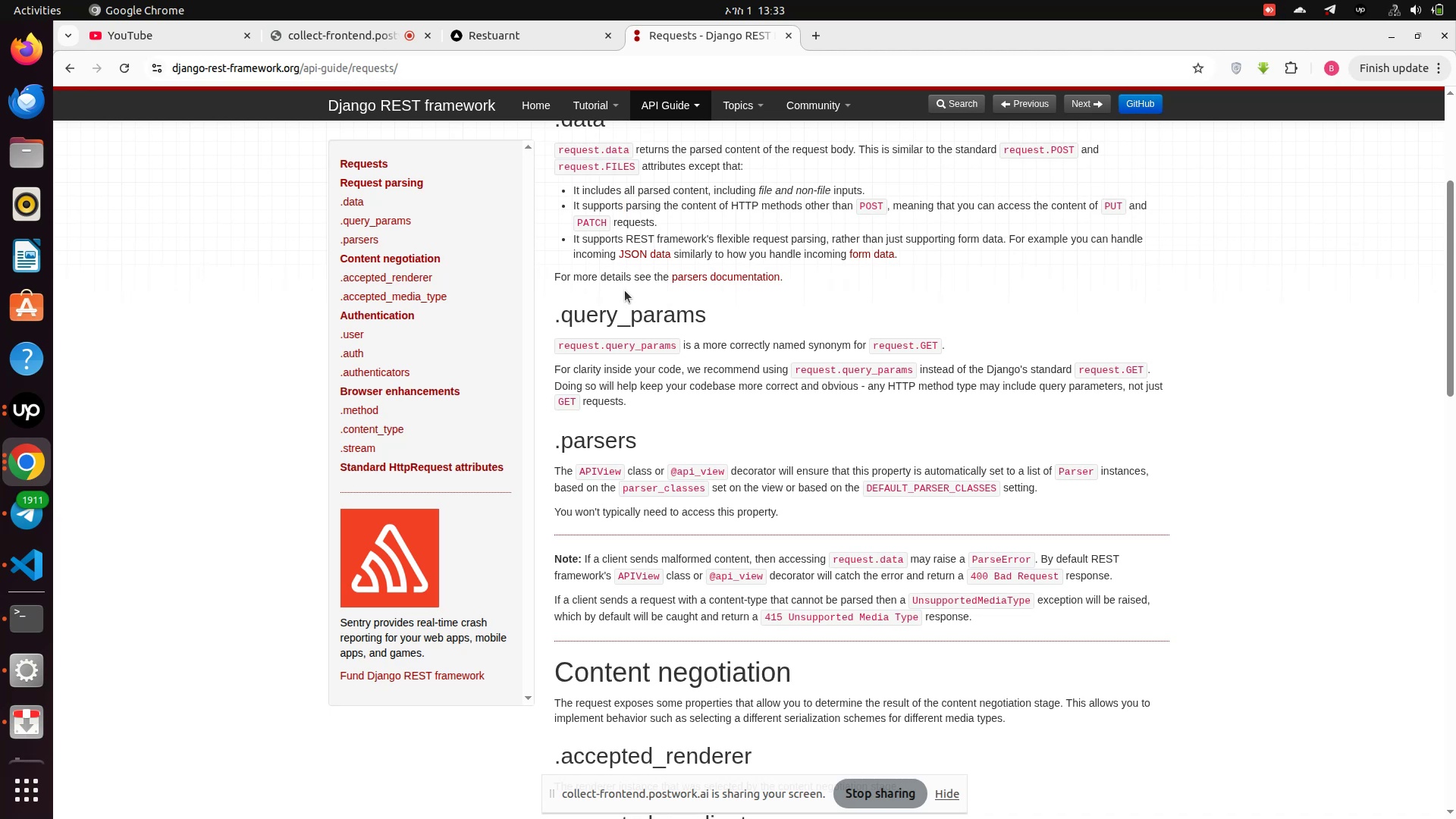 
scroll: coordinate [625, 291], scroll_direction: up, amount: 1.0
 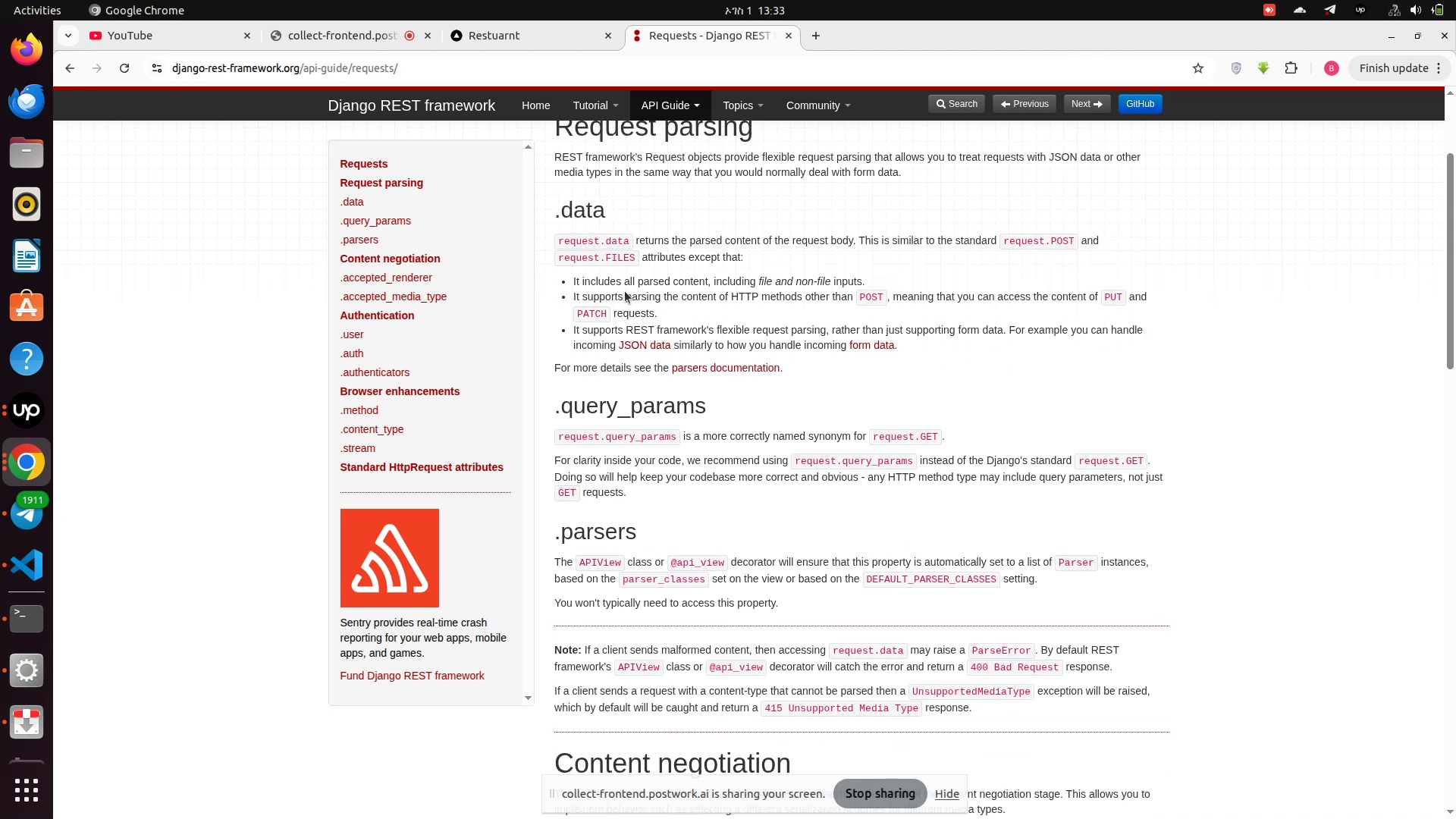 
scroll: coordinate [625, 291], scroll_direction: down, amount: 1.0
 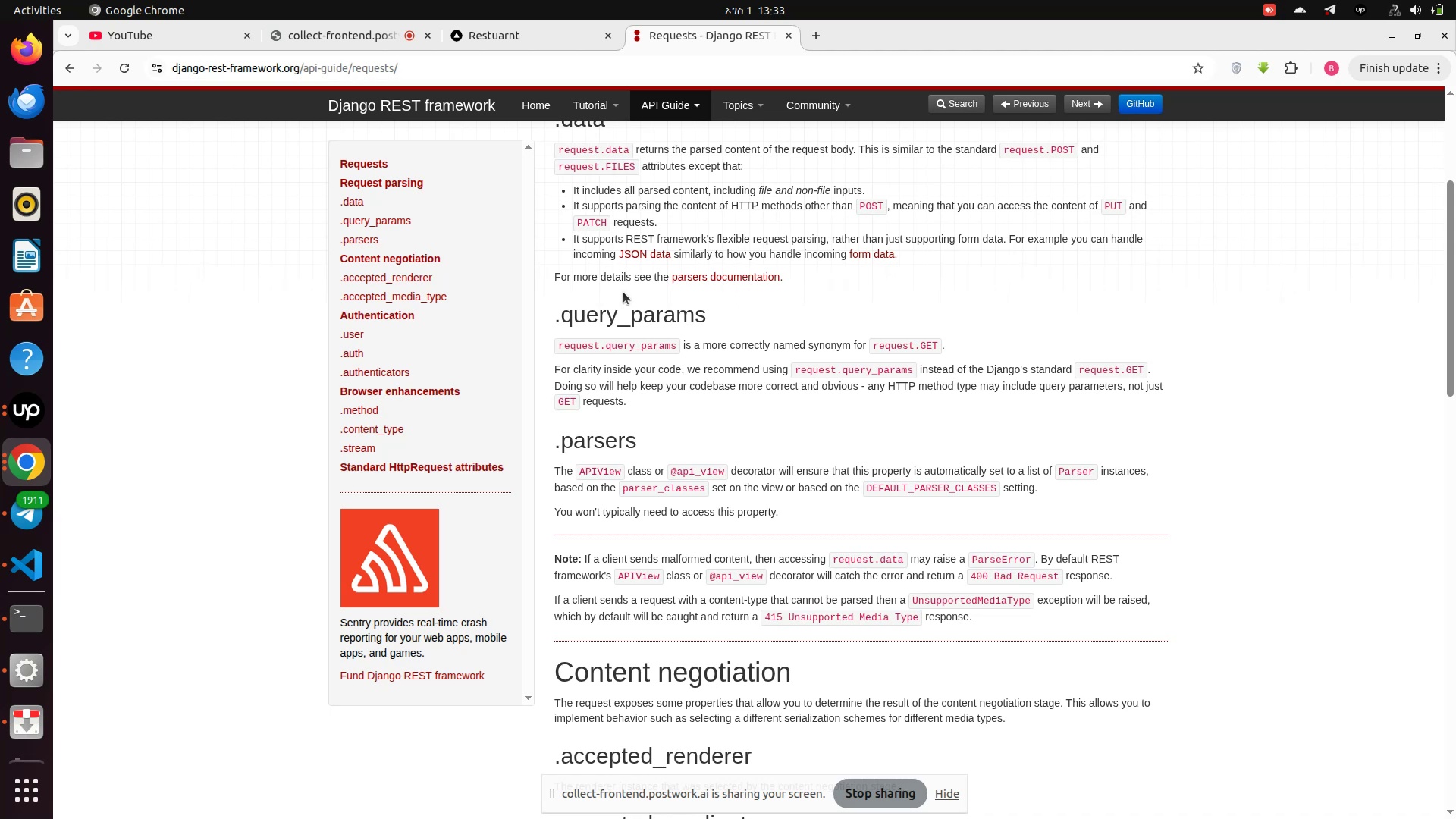 
wait(25.12)
 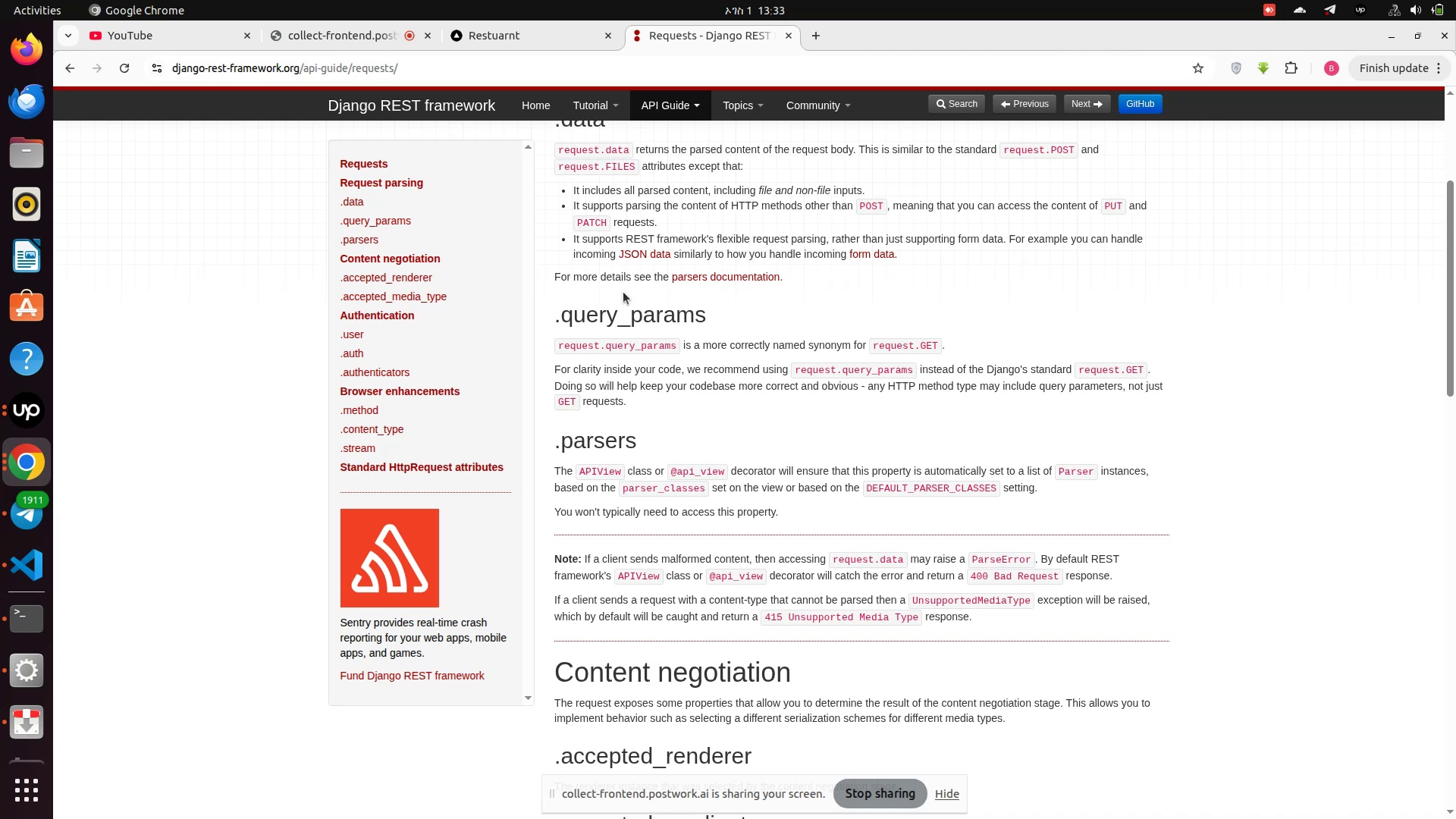 
scroll: coordinate [623, 293], scroll_direction: down, amount: 1.0
 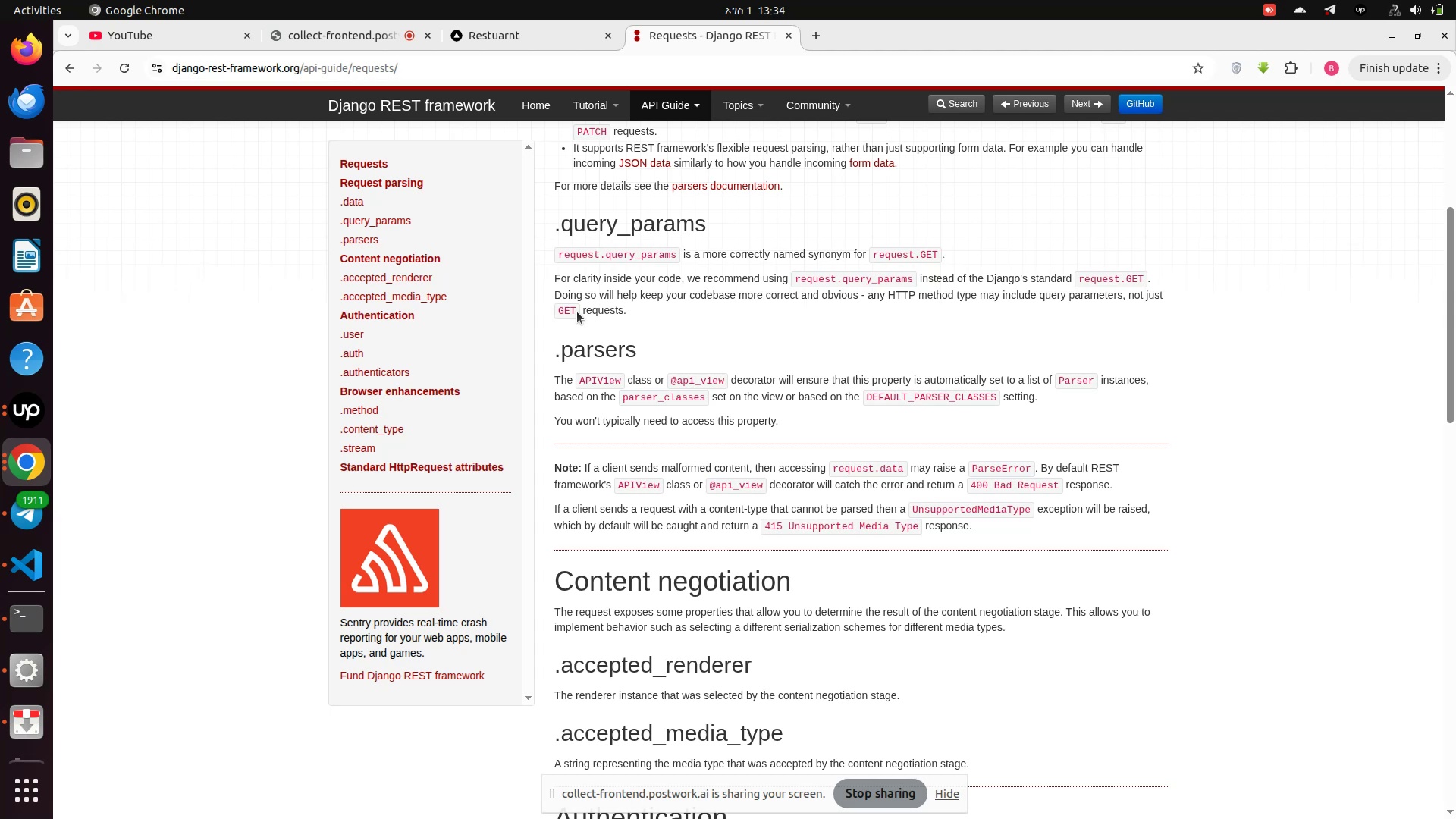 
wait(24.3)
 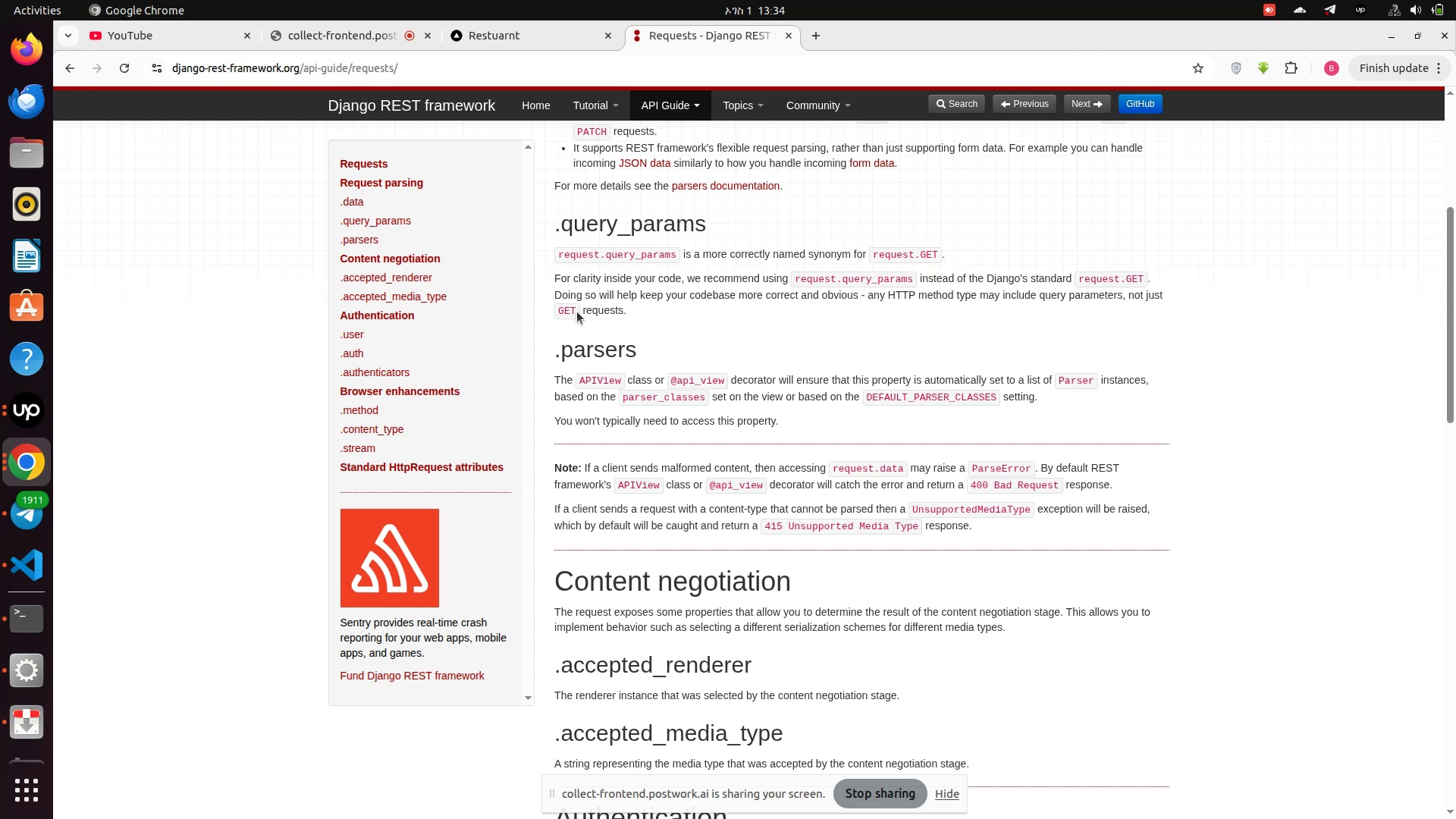 
scroll: coordinate [577, 312], scroll_direction: down, amount: 1.0
 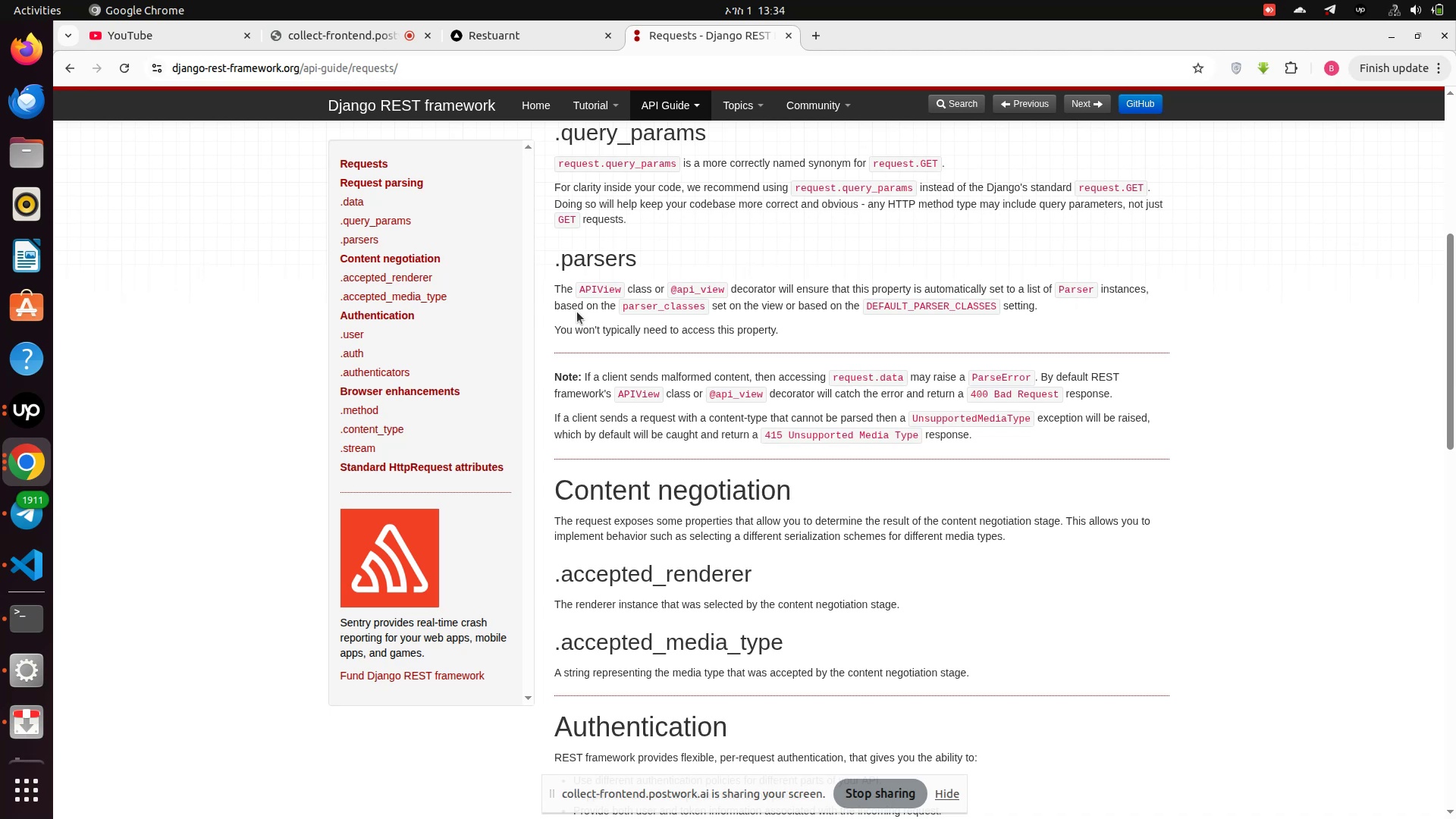 
wait(22.07)
 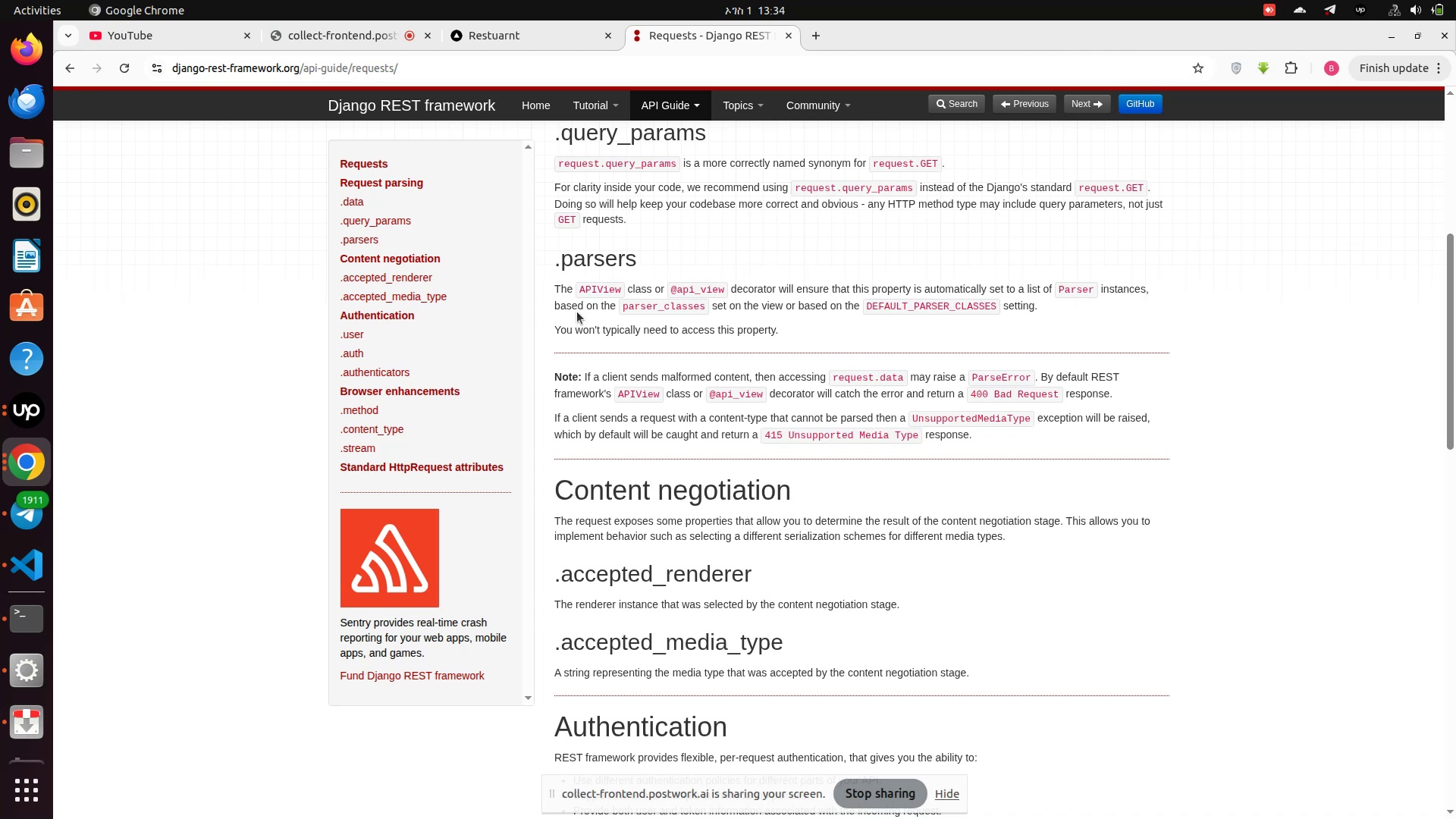 
scroll: coordinate [577, 312], scroll_direction: down, amount: 2.0
 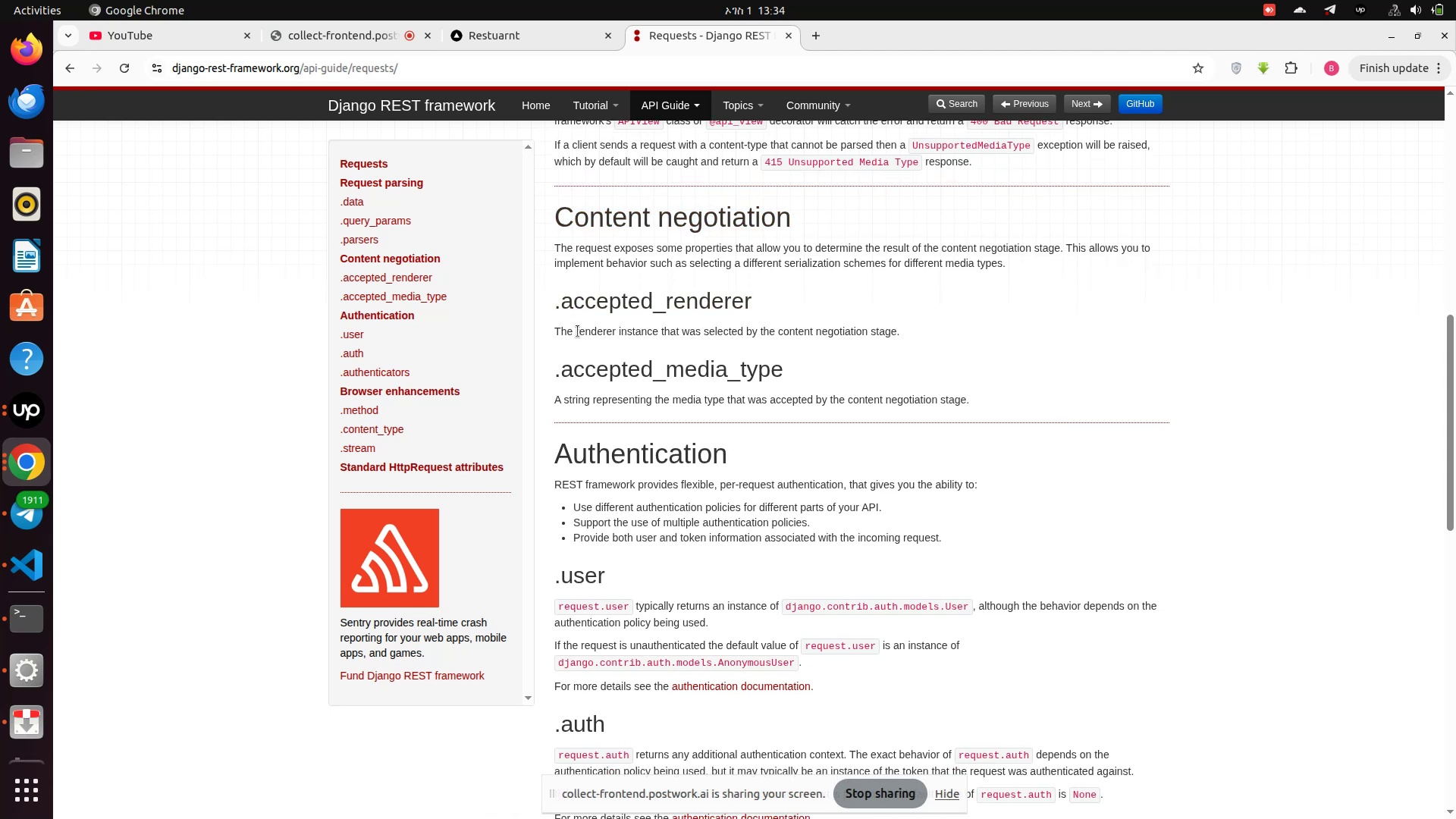 
wait(5.31)
 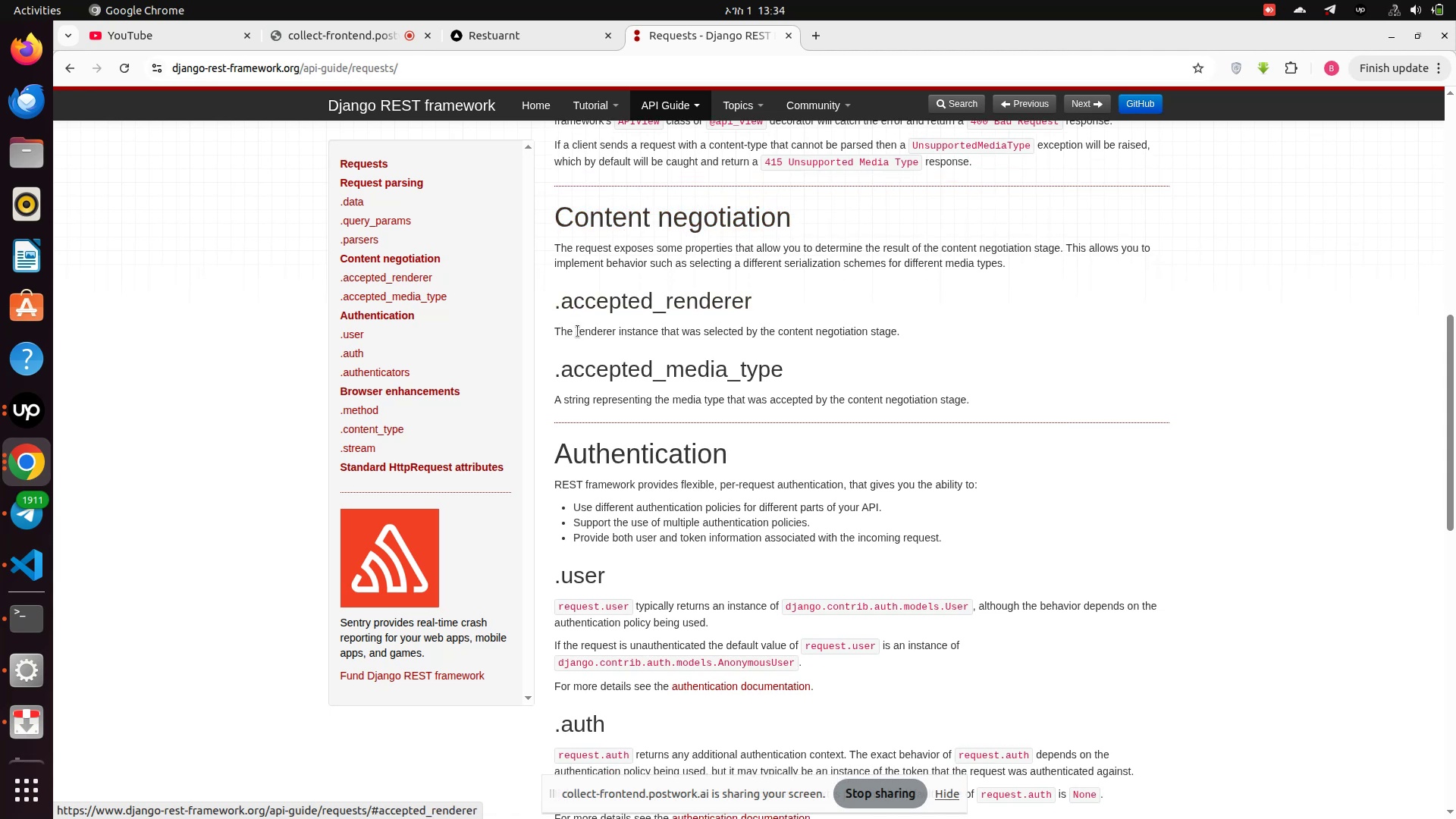 
scroll: coordinate [578, 331], scroll_direction: down, amount: 1.0
 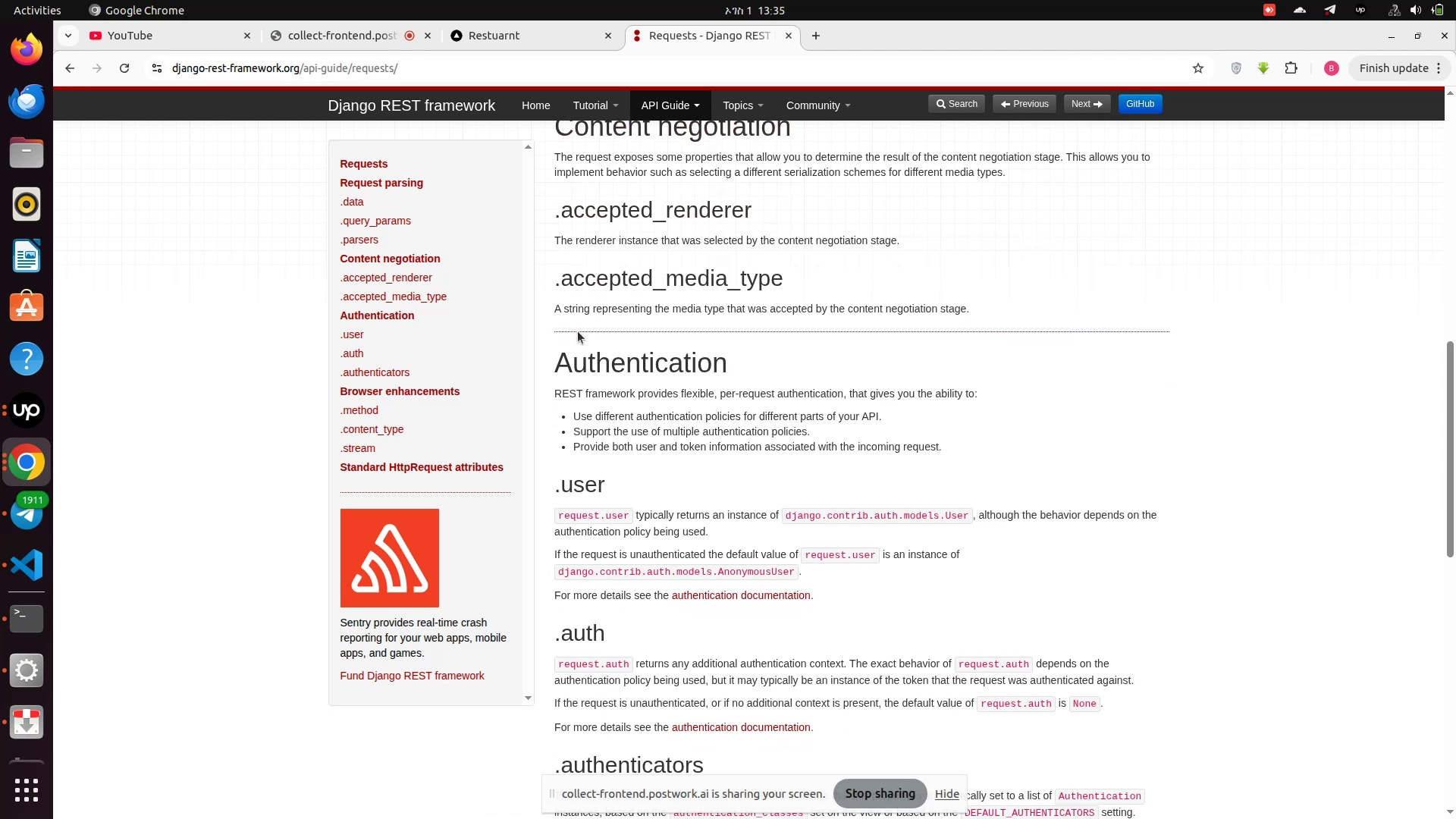 
wait(6.18)
 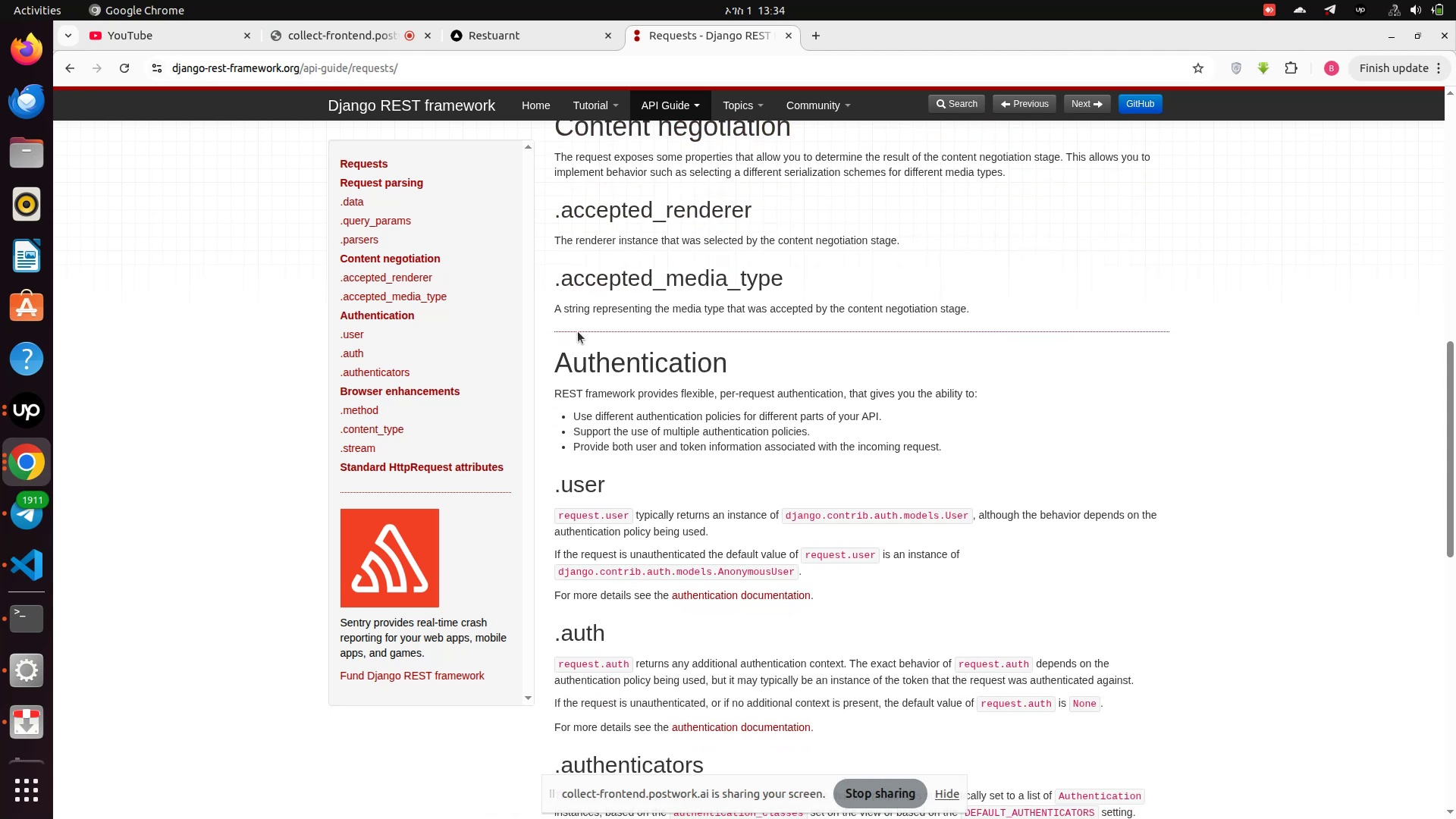 
scroll: coordinate [578, 331], scroll_direction: down, amount: 1.0
 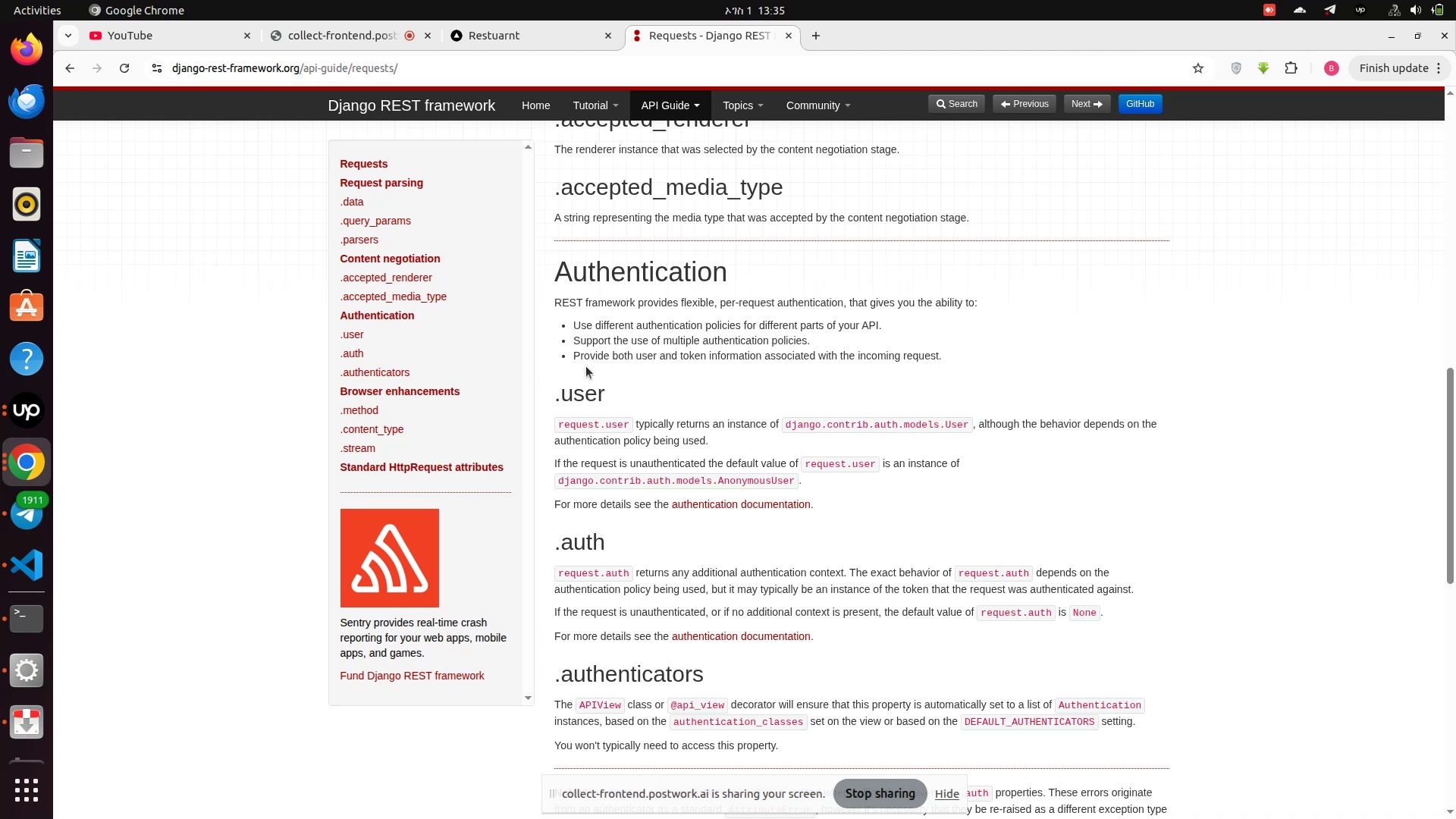 
wait(16.99)
 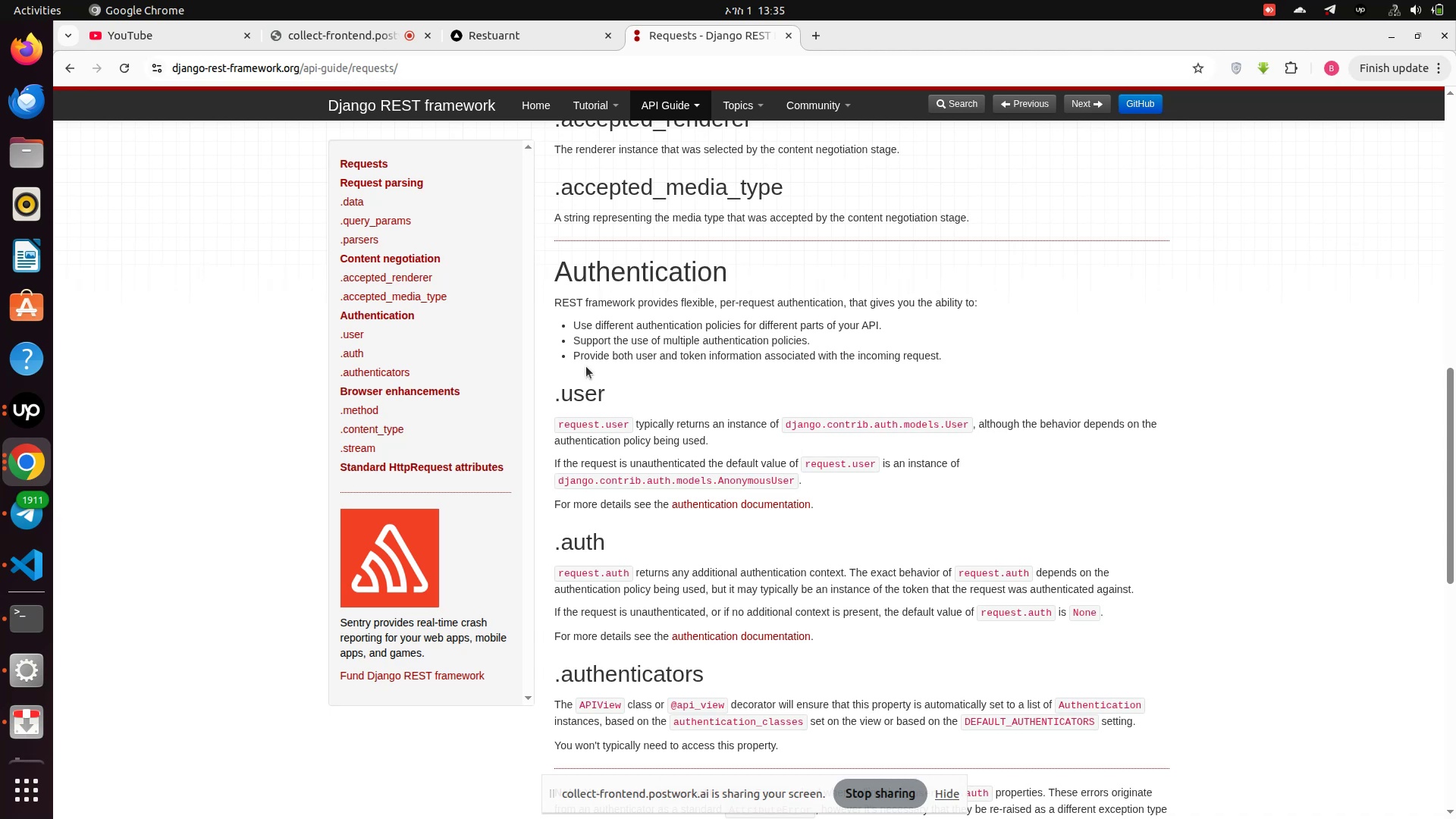 
scroll: coordinate [582, 368], scroll_direction: down, amount: 1.0
 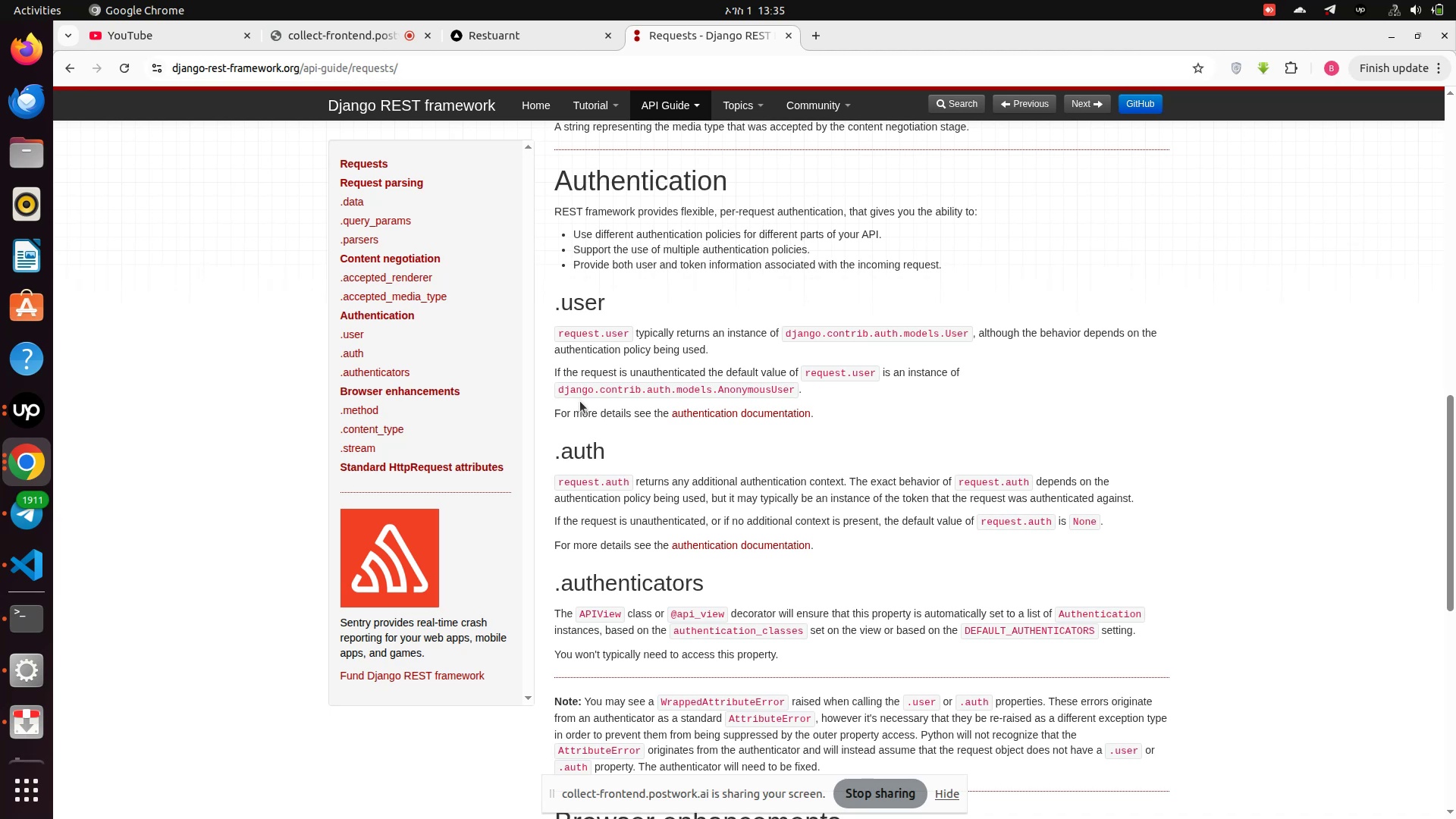 
wait(25.09)
 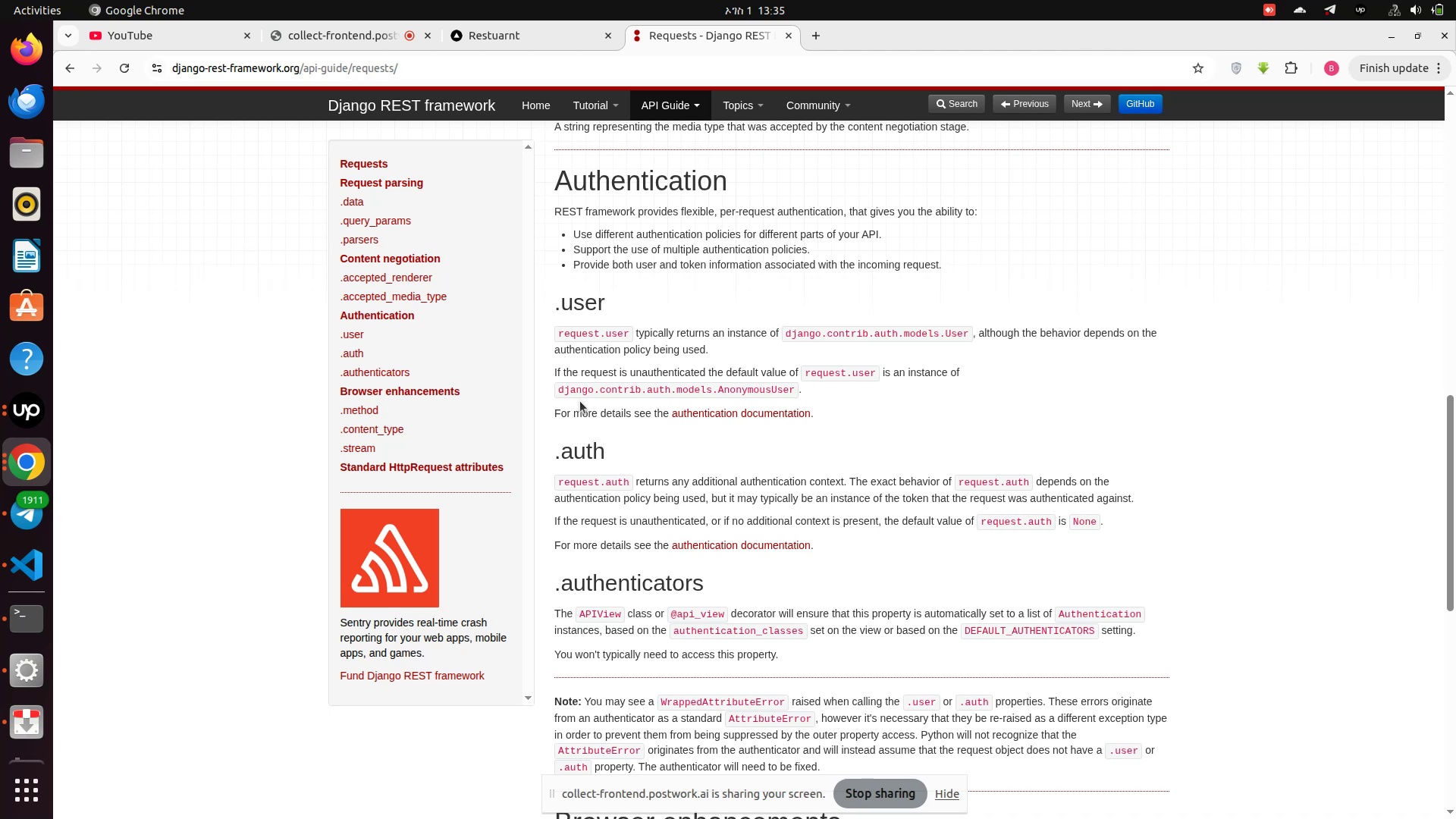 
scroll: coordinate [580, 403], scroll_direction: down, amount: 2.0
 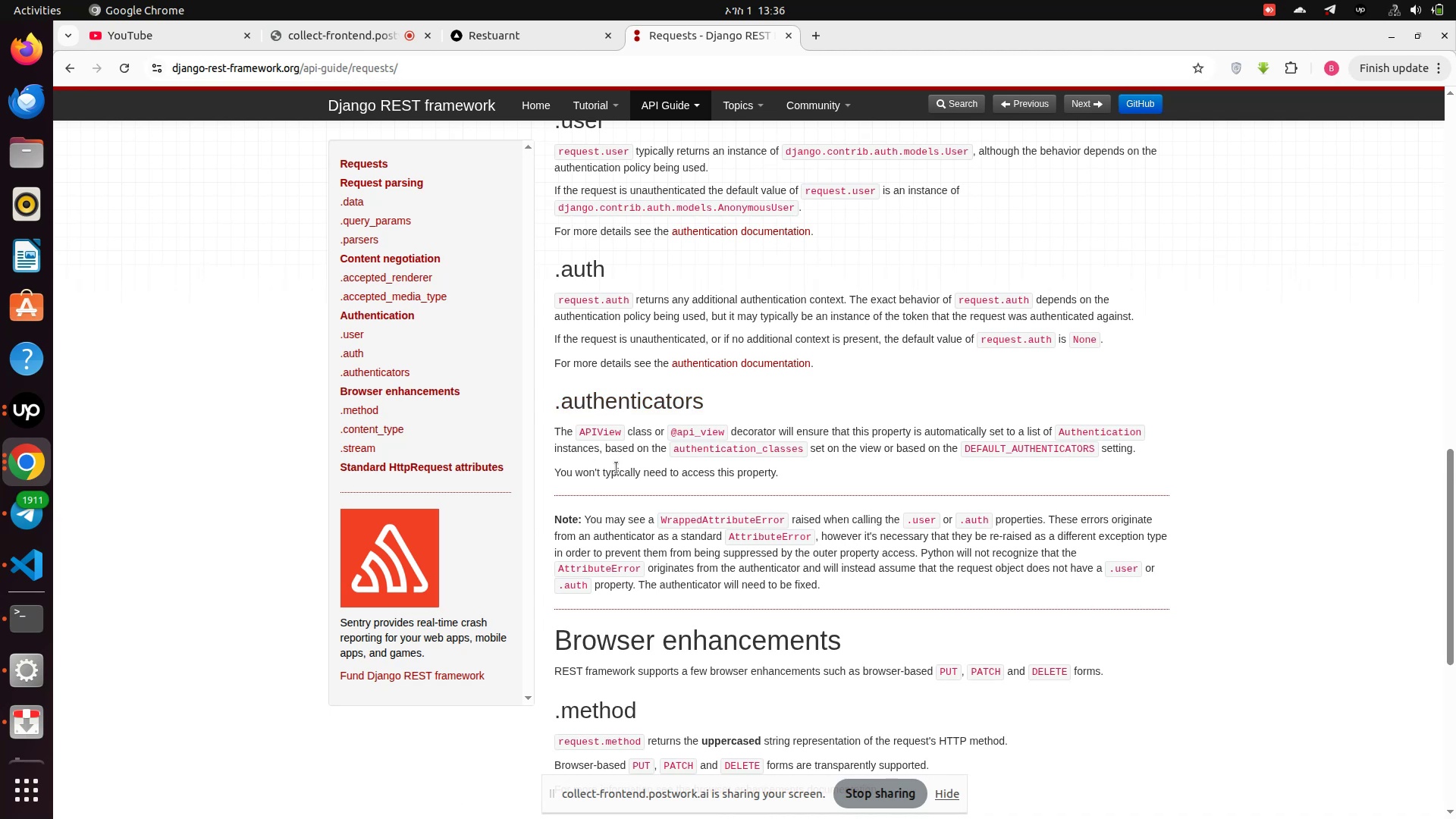 
wait(15.78)
 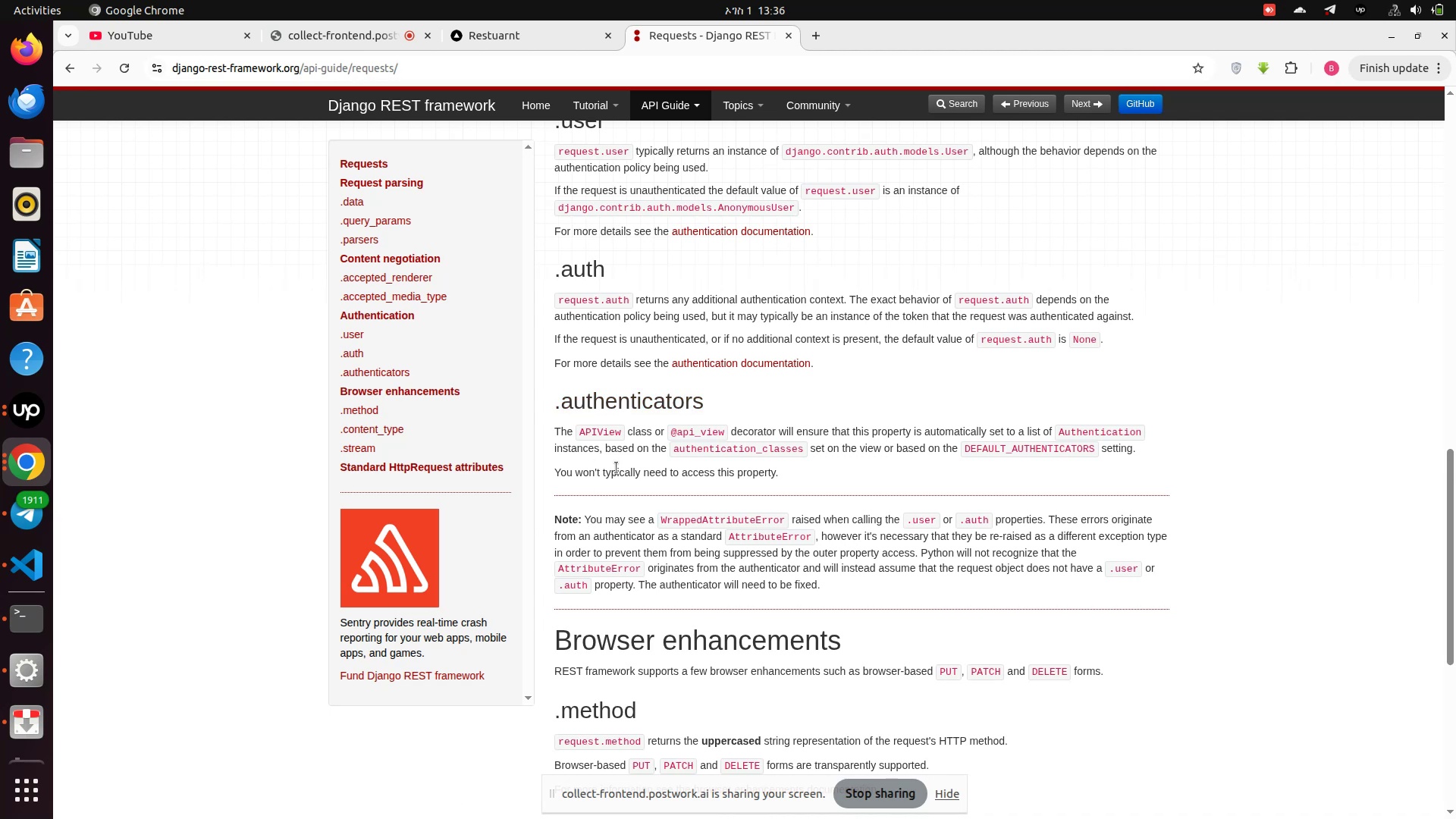 
scroll: coordinate [896, 363], scroll_direction: down, amount: 1.0
 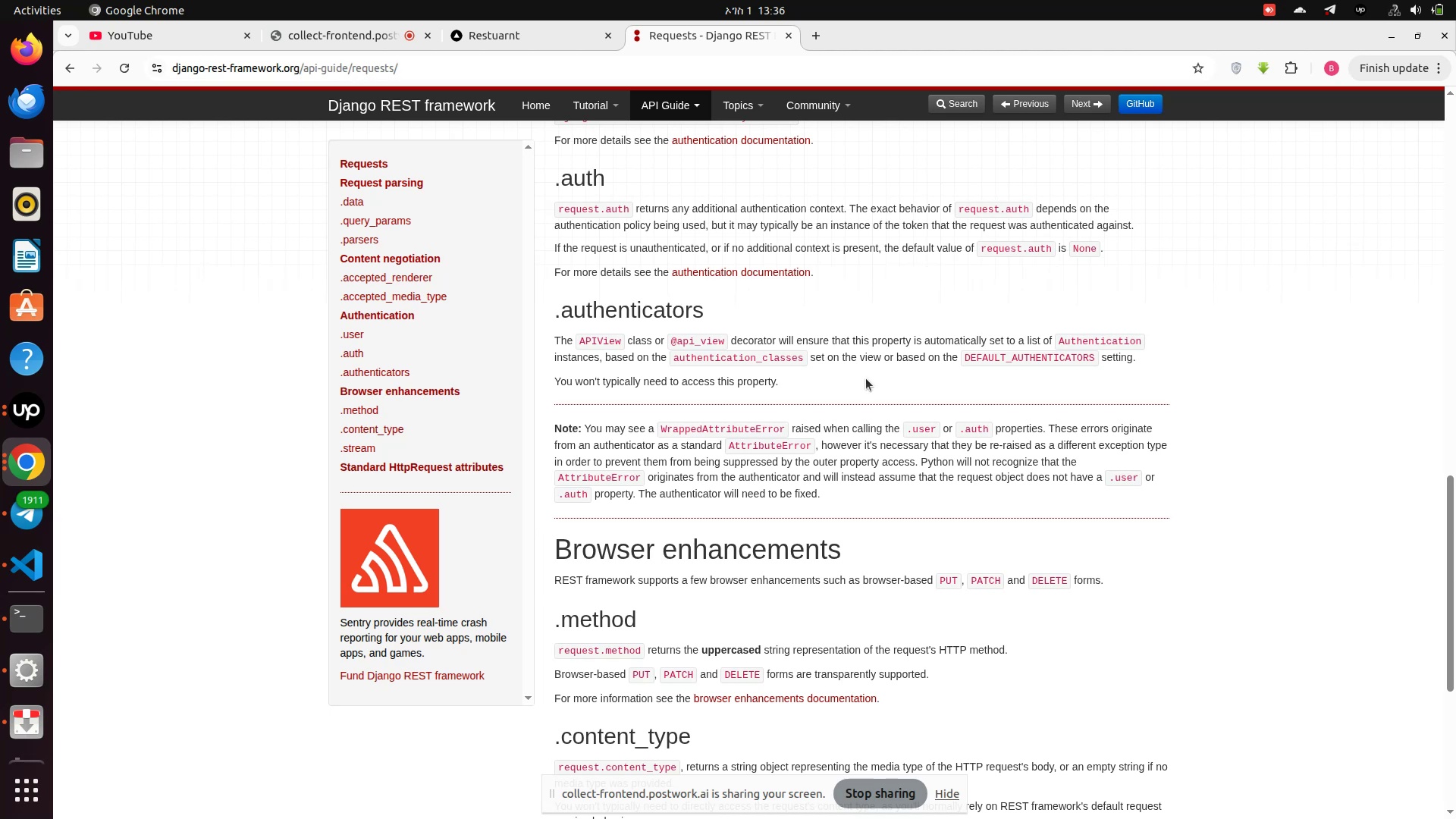 
wait(13.6)
 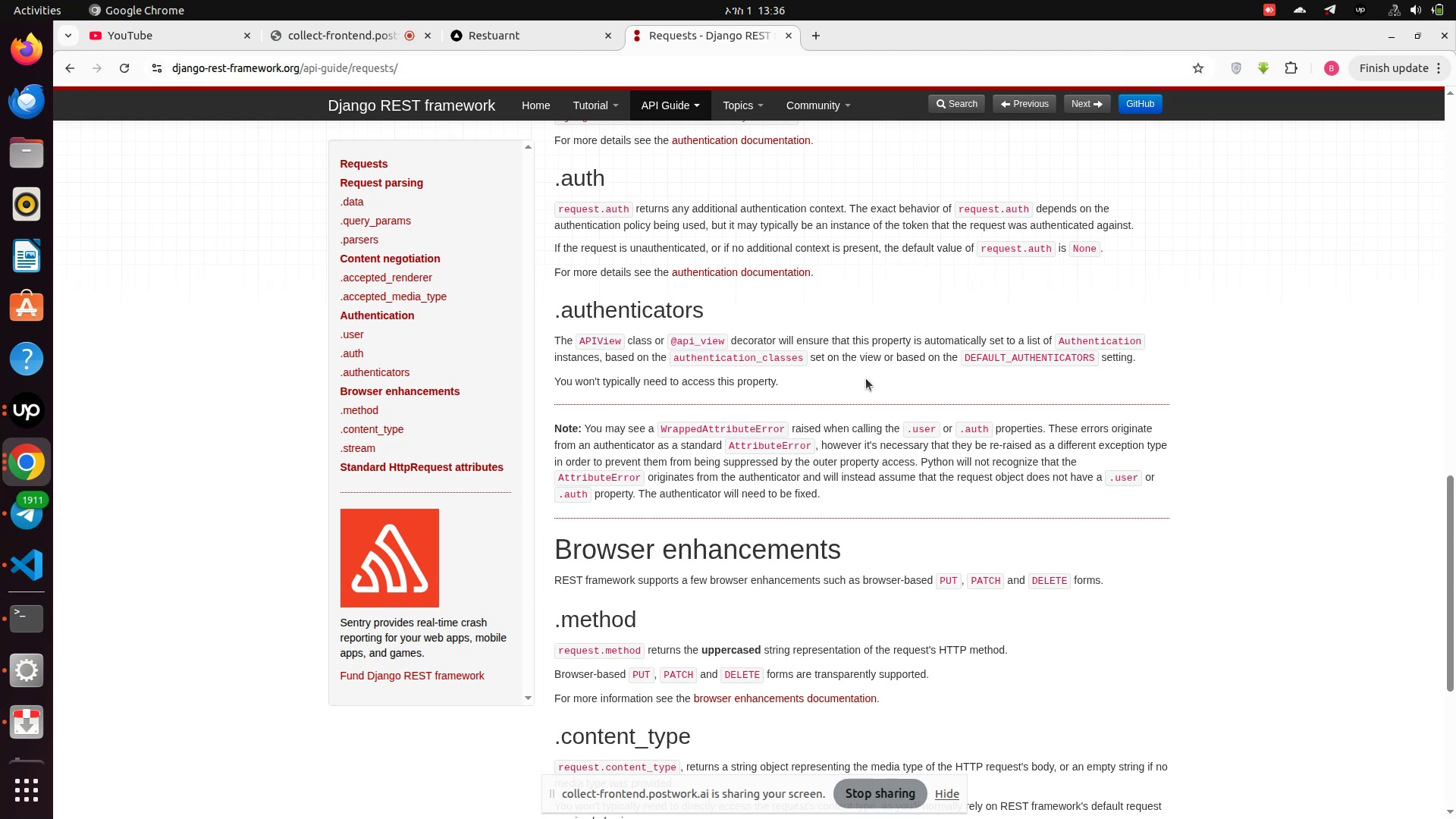 
scroll: coordinate [853, 388], scroll_direction: down, amount: 3.0
 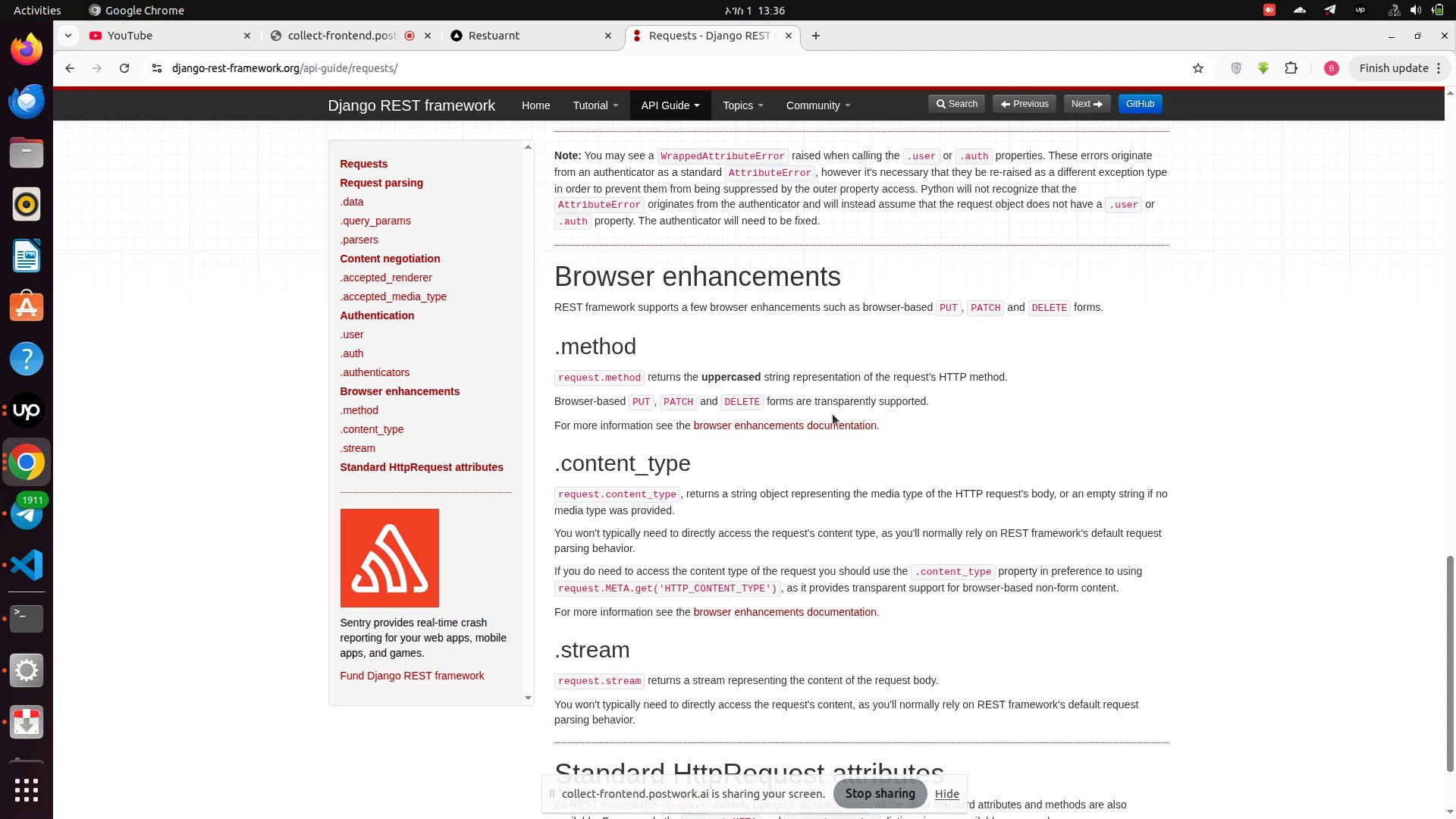 
wait(20.59)
 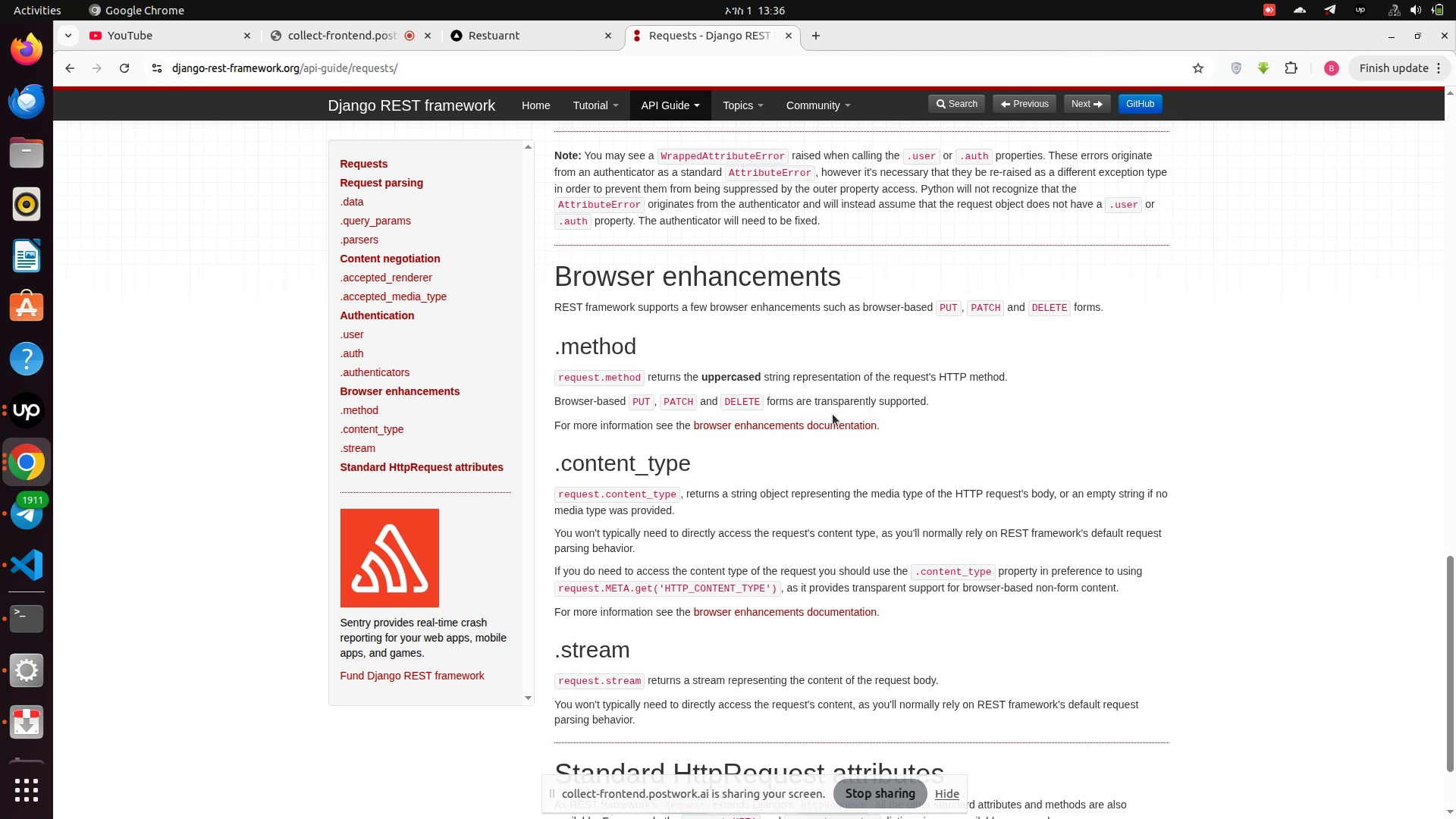 
scroll: coordinate [801, 440], scroll_direction: down, amount: 2.0
 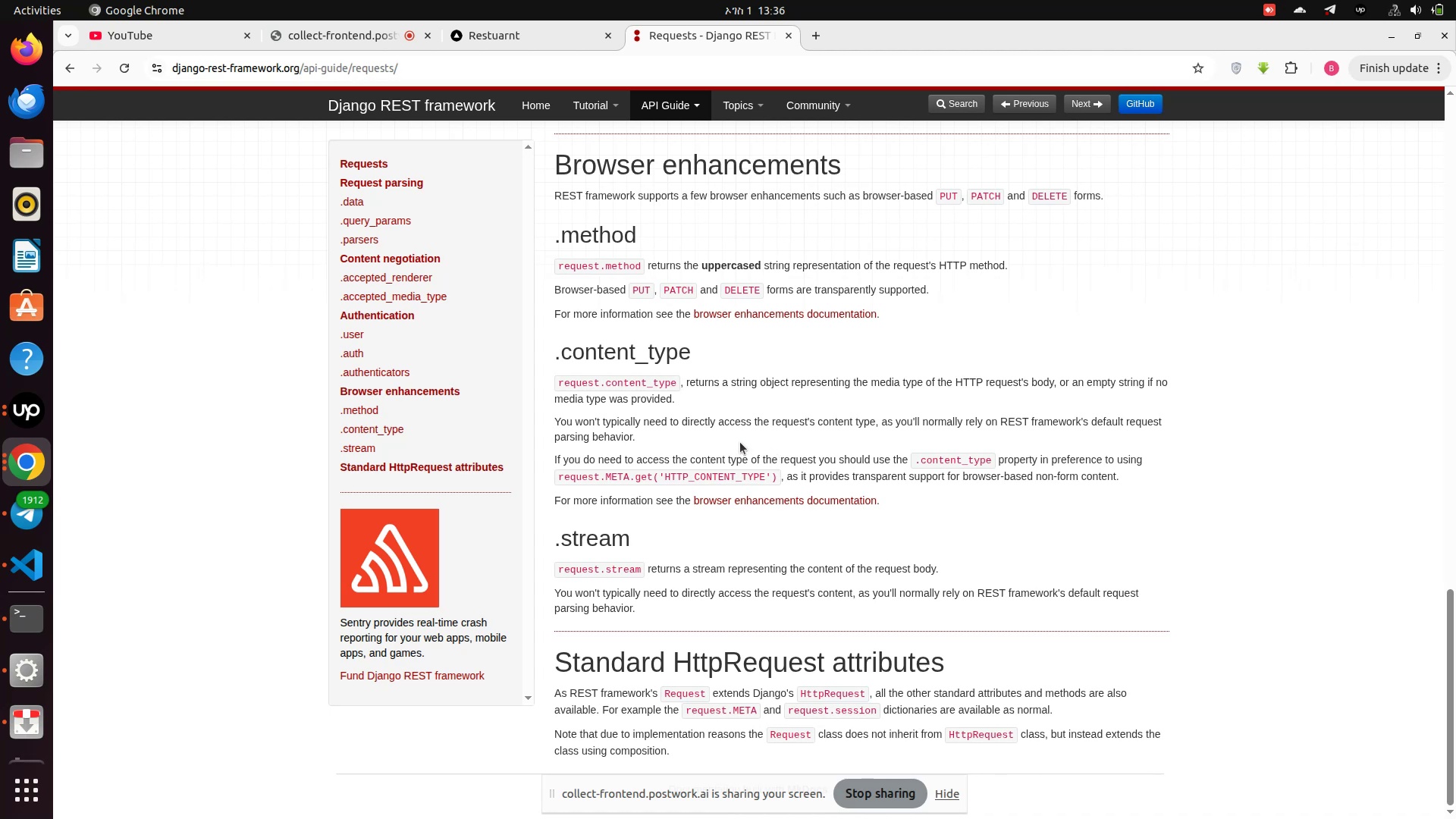 
wait(16.69)
 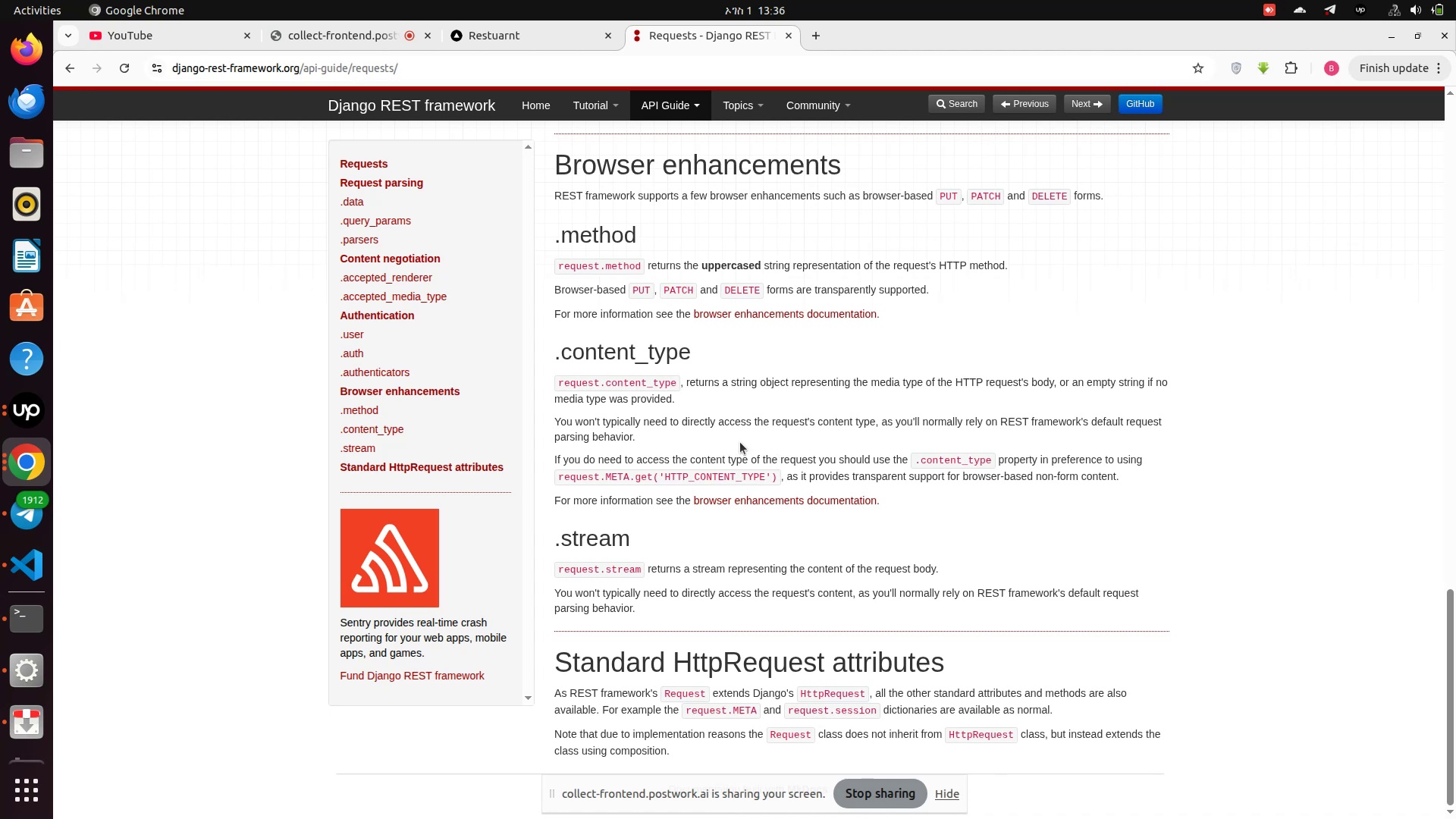 
scroll: coordinate [658, 566], scroll_direction: down, amount: 1.0
 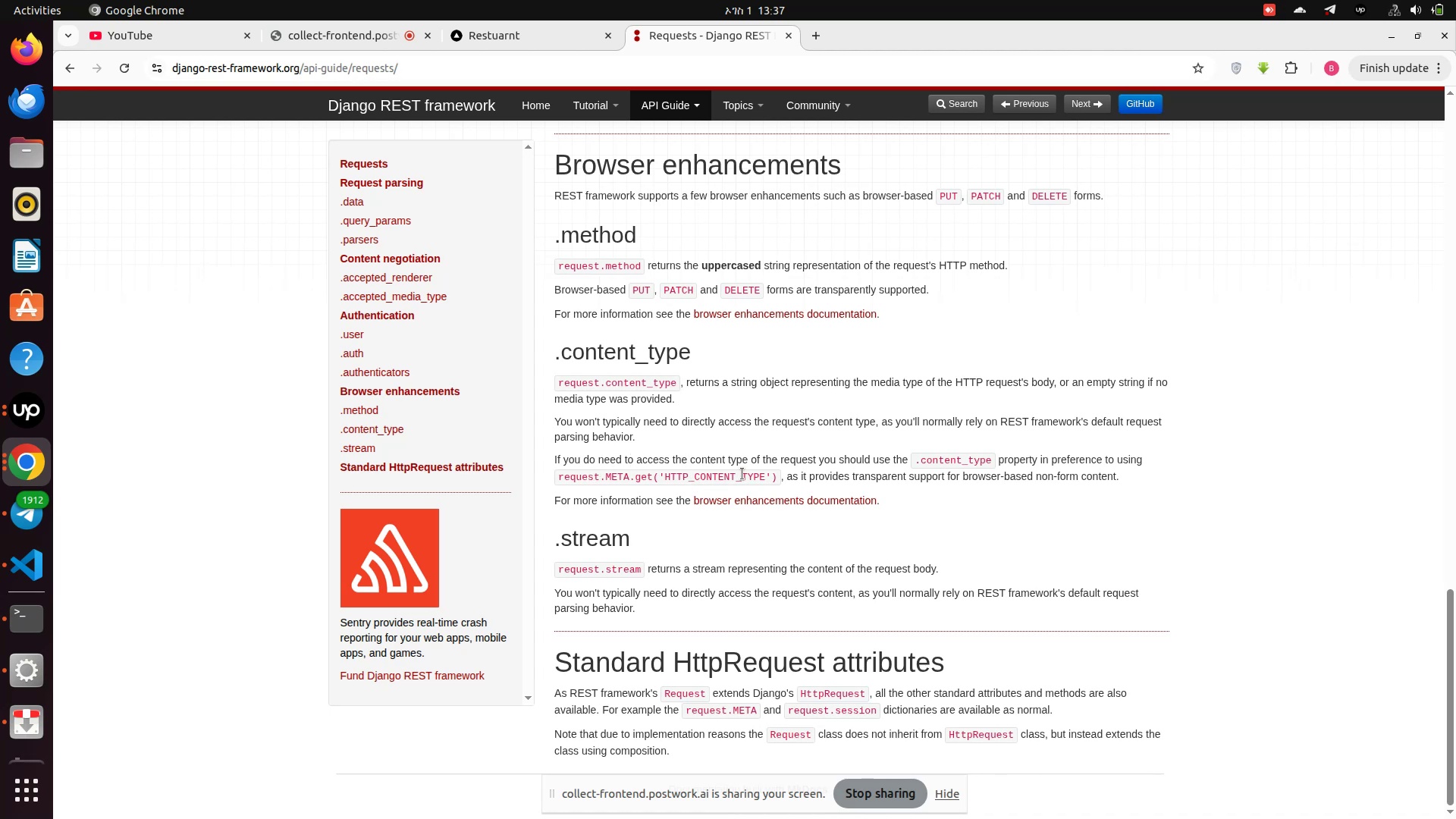 
wait(10.55)
 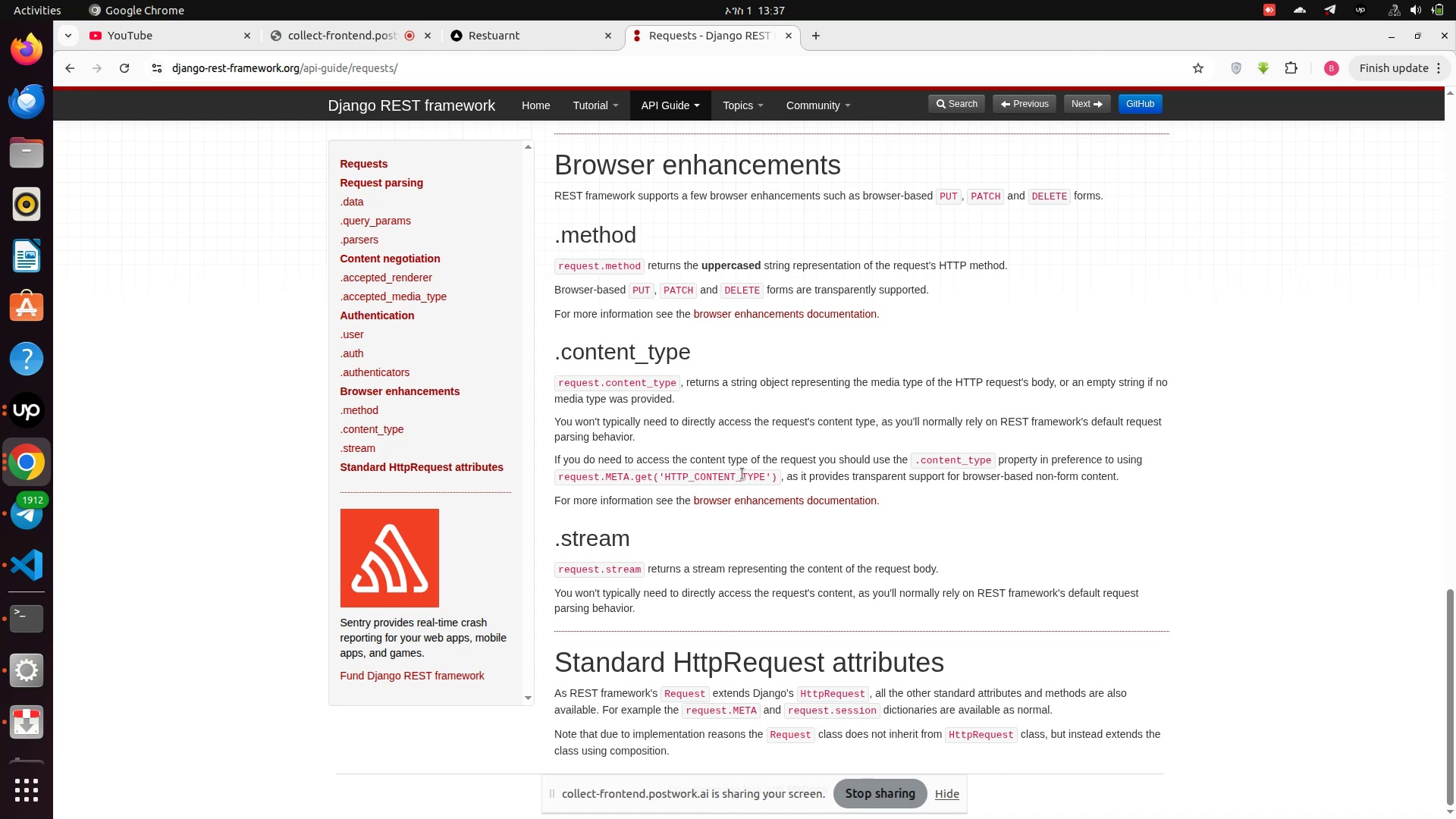 
left_click_drag(start_coordinate=[556, 473], to_coordinate=[768, 481])
 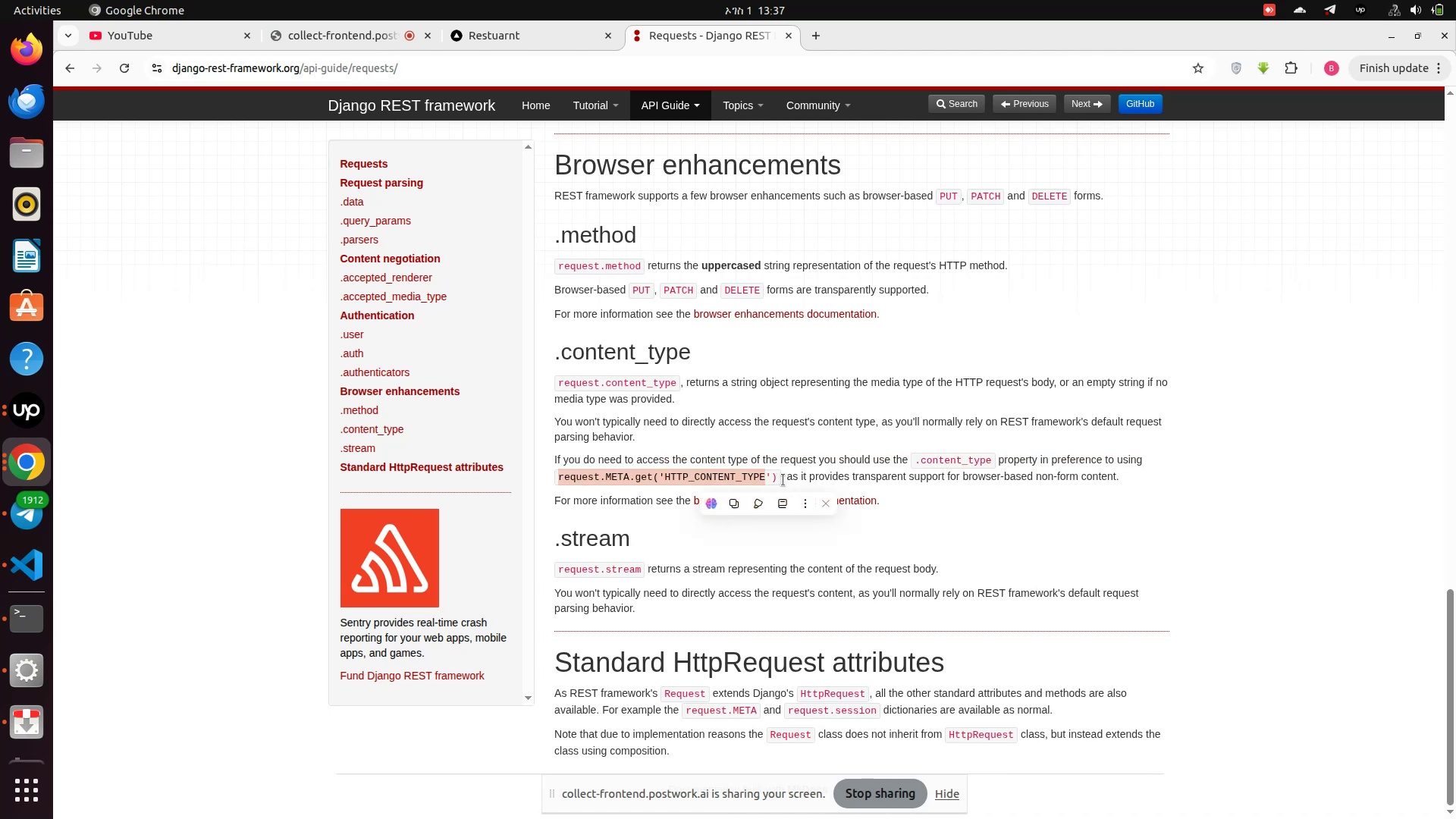 
left_click_drag(start_coordinate=[786, 480], to_coordinate=[1141, 479])
 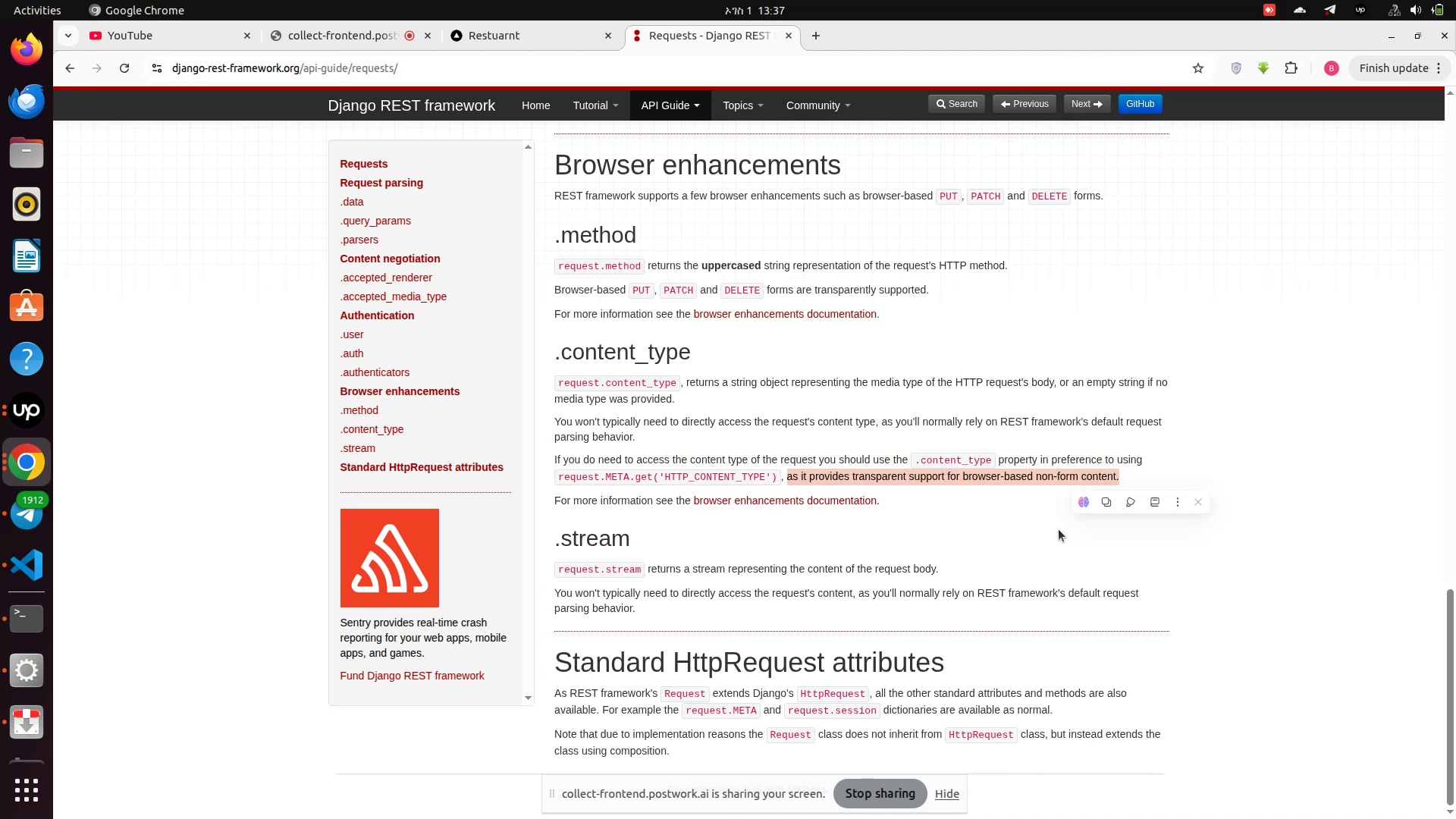 
left_click([1059, 529])
 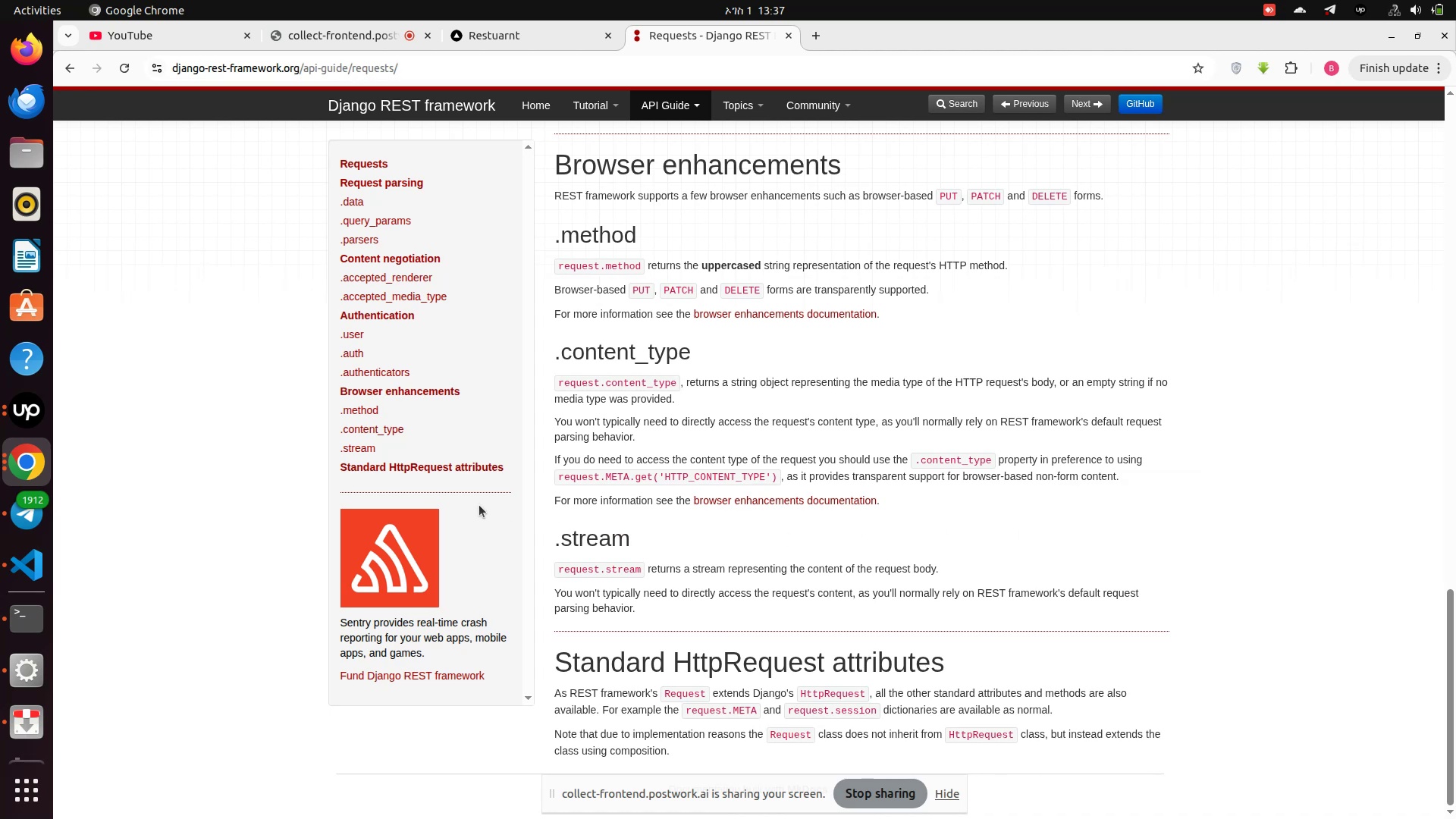 
scroll: coordinate [759, 626], scroll_direction: down, amount: 6.0
 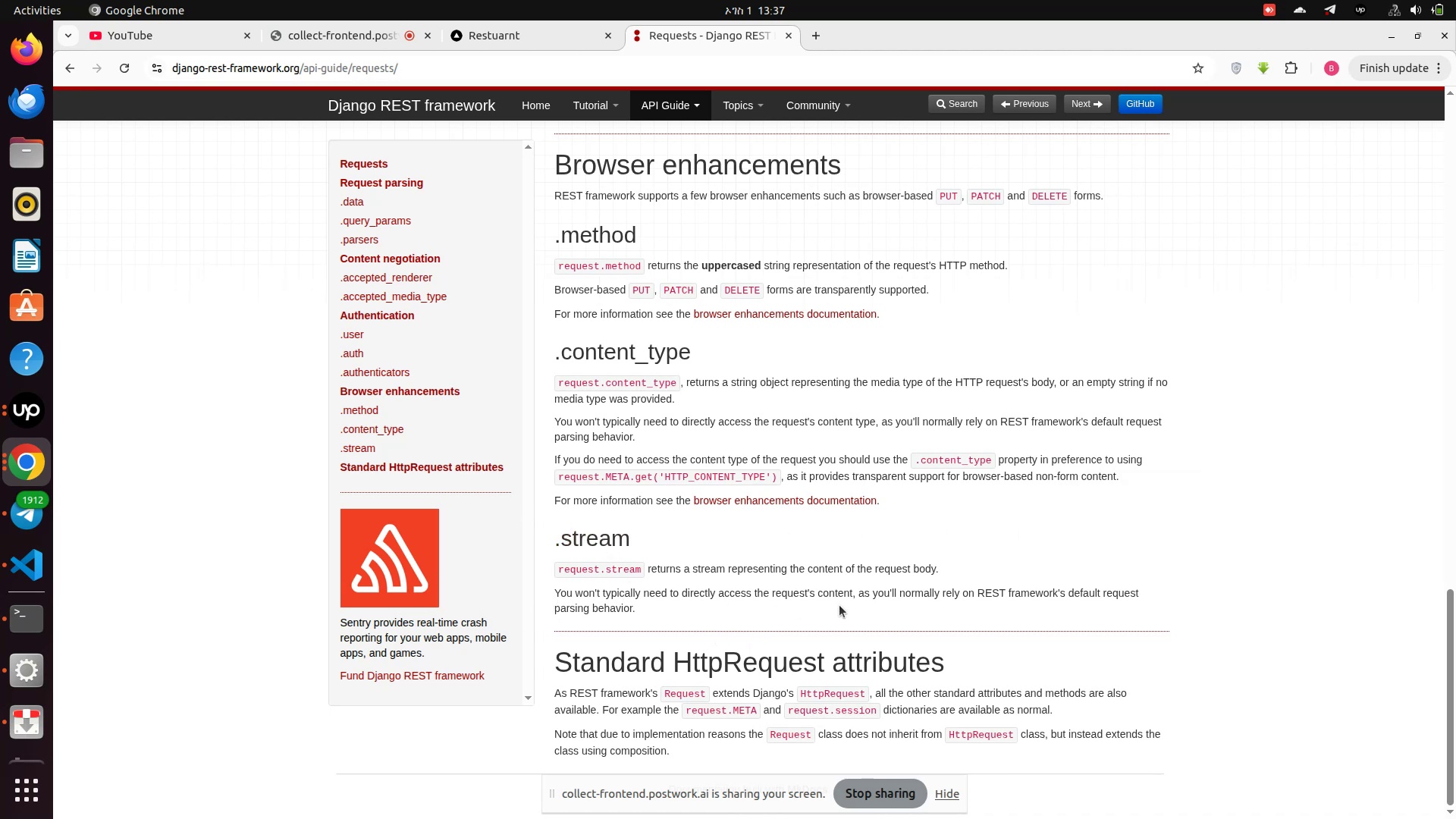 
wait(10.91)
 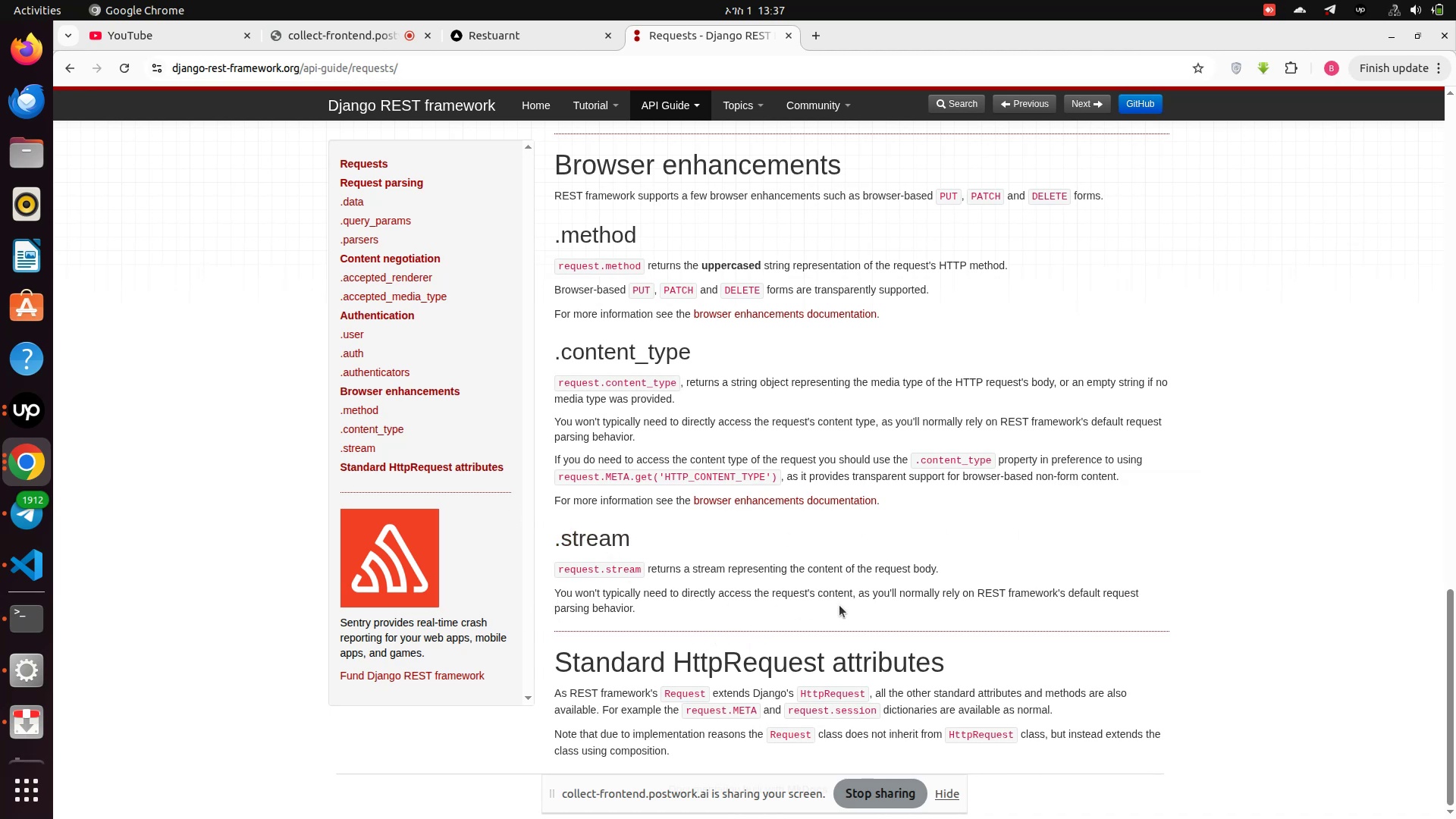 
scroll: coordinate [623, 715], scroll_direction: down, amount: 3.0
 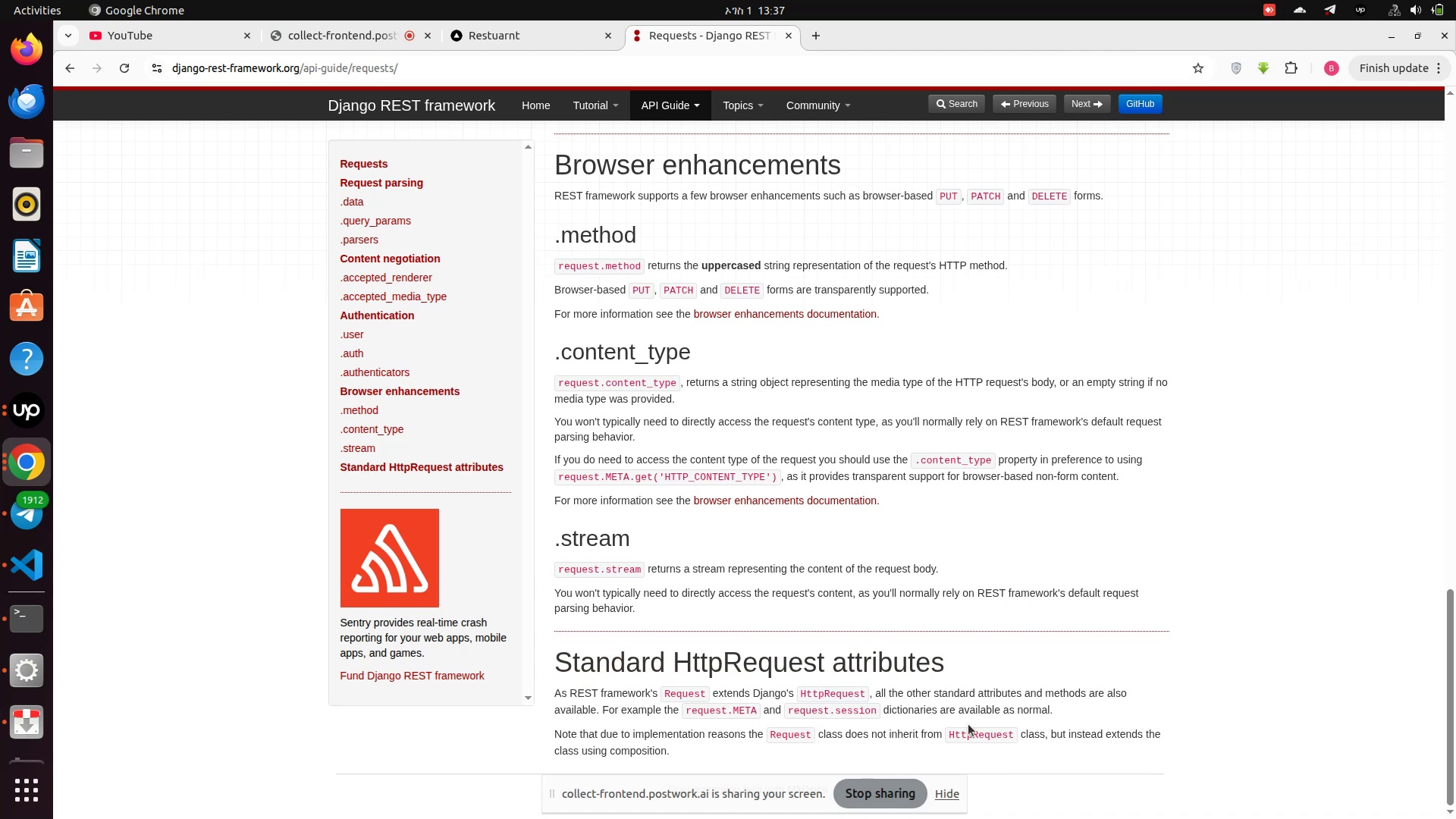 
scroll: coordinate [755, 256], scroll_direction: up, amount: 24.0
 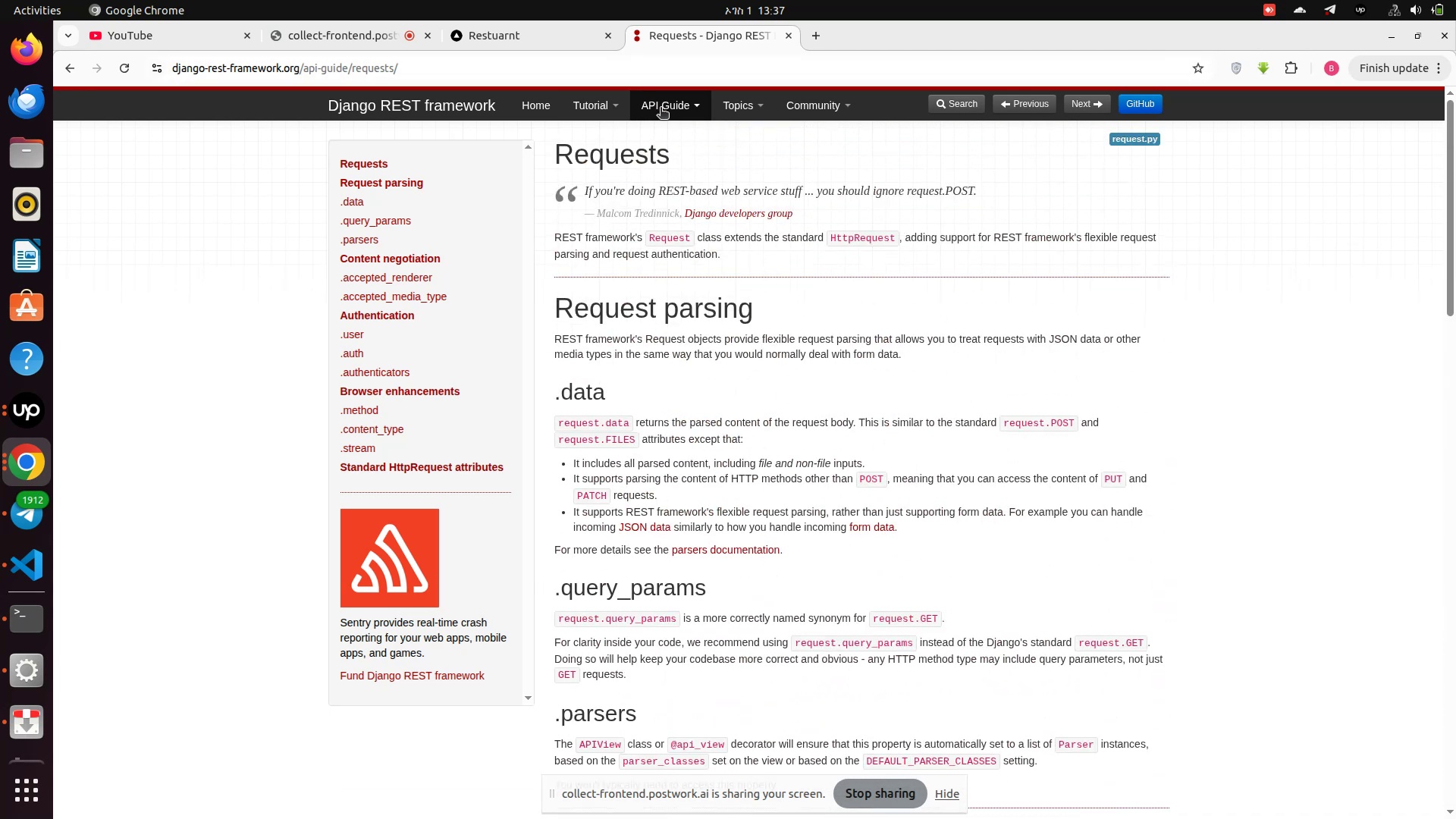 
left_click([661, 108])
 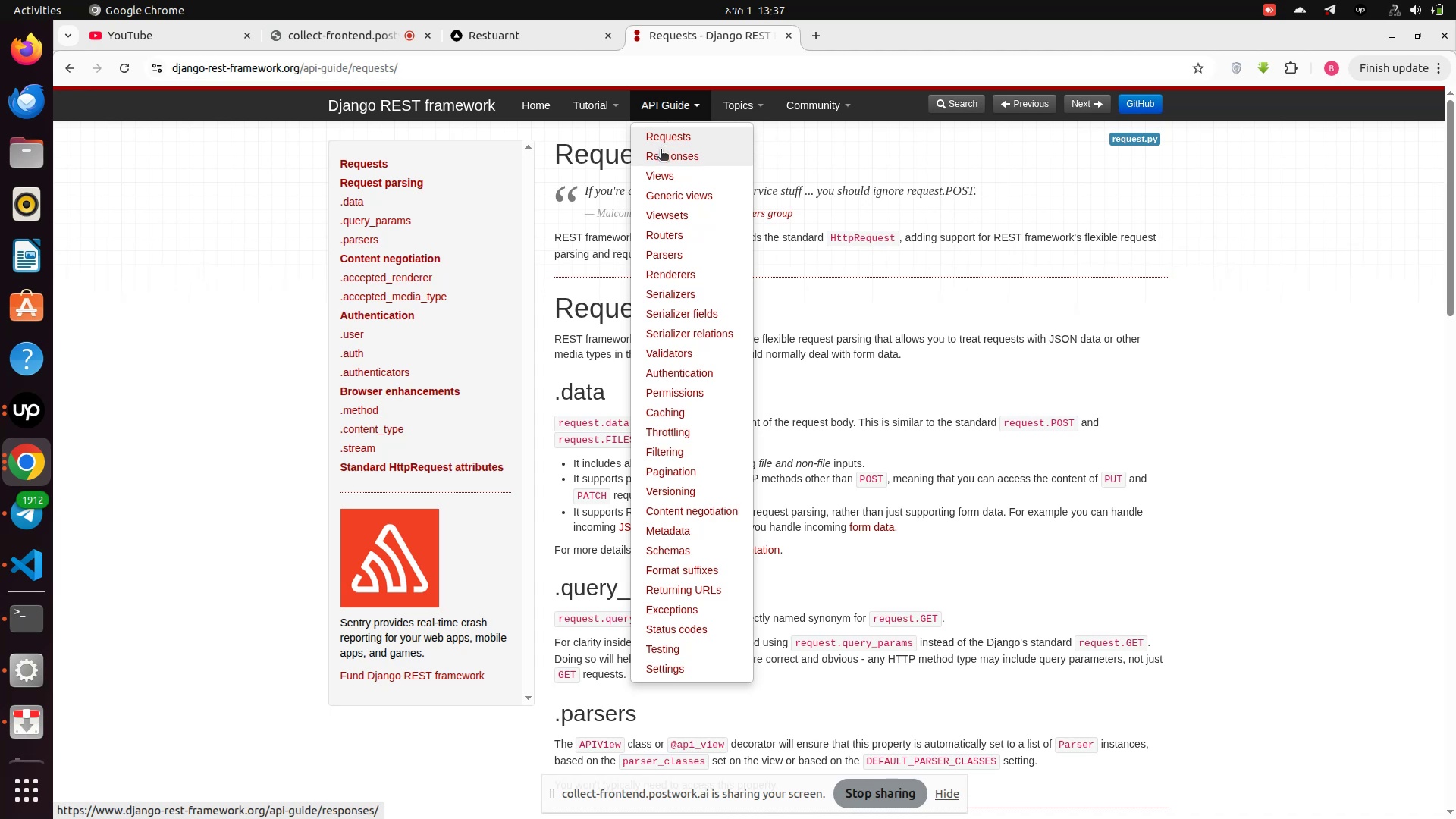 
left_click([661, 150])
 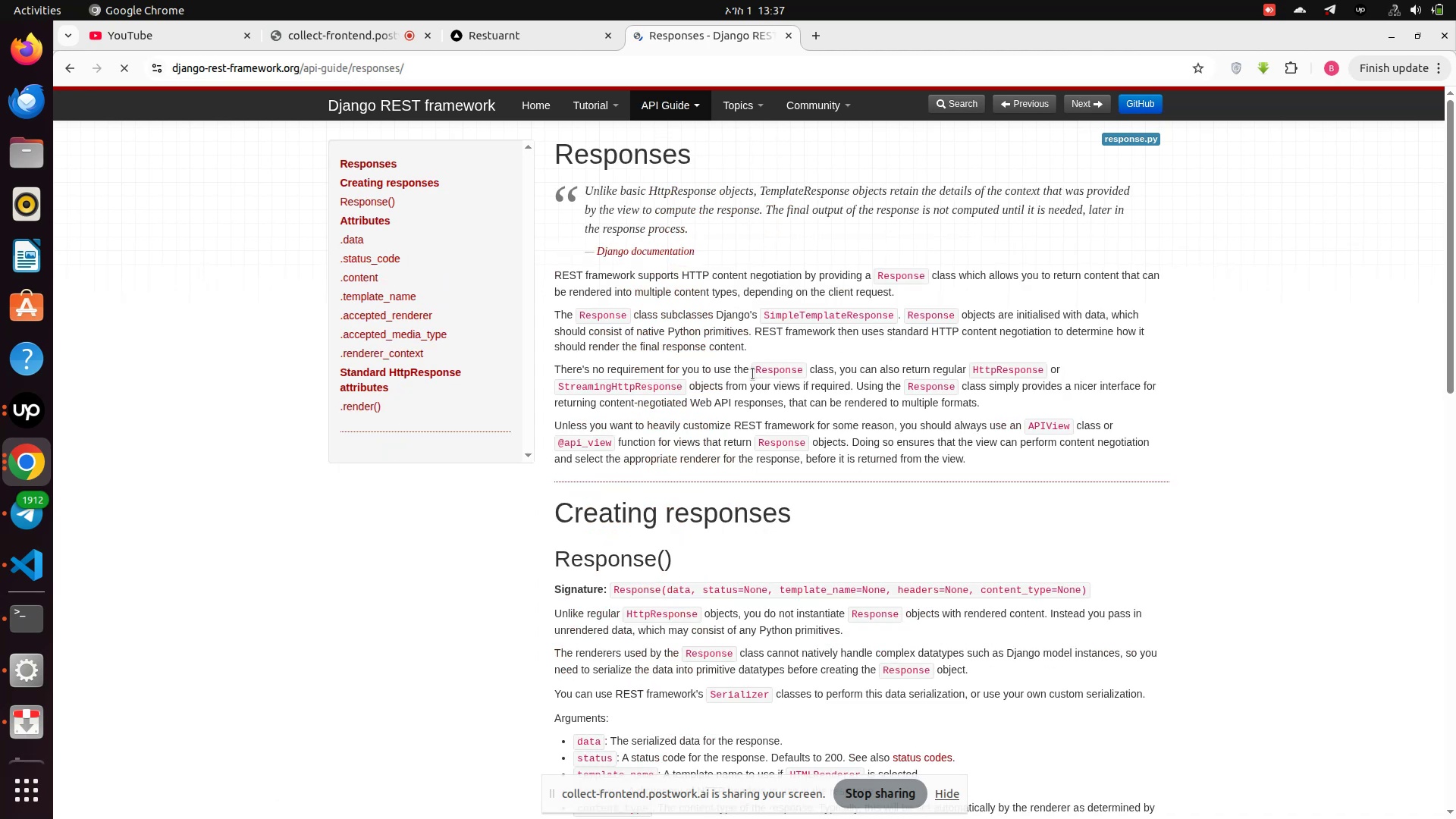 
scroll: coordinate [685, 526], scroll_direction: down, amount: 5.0
 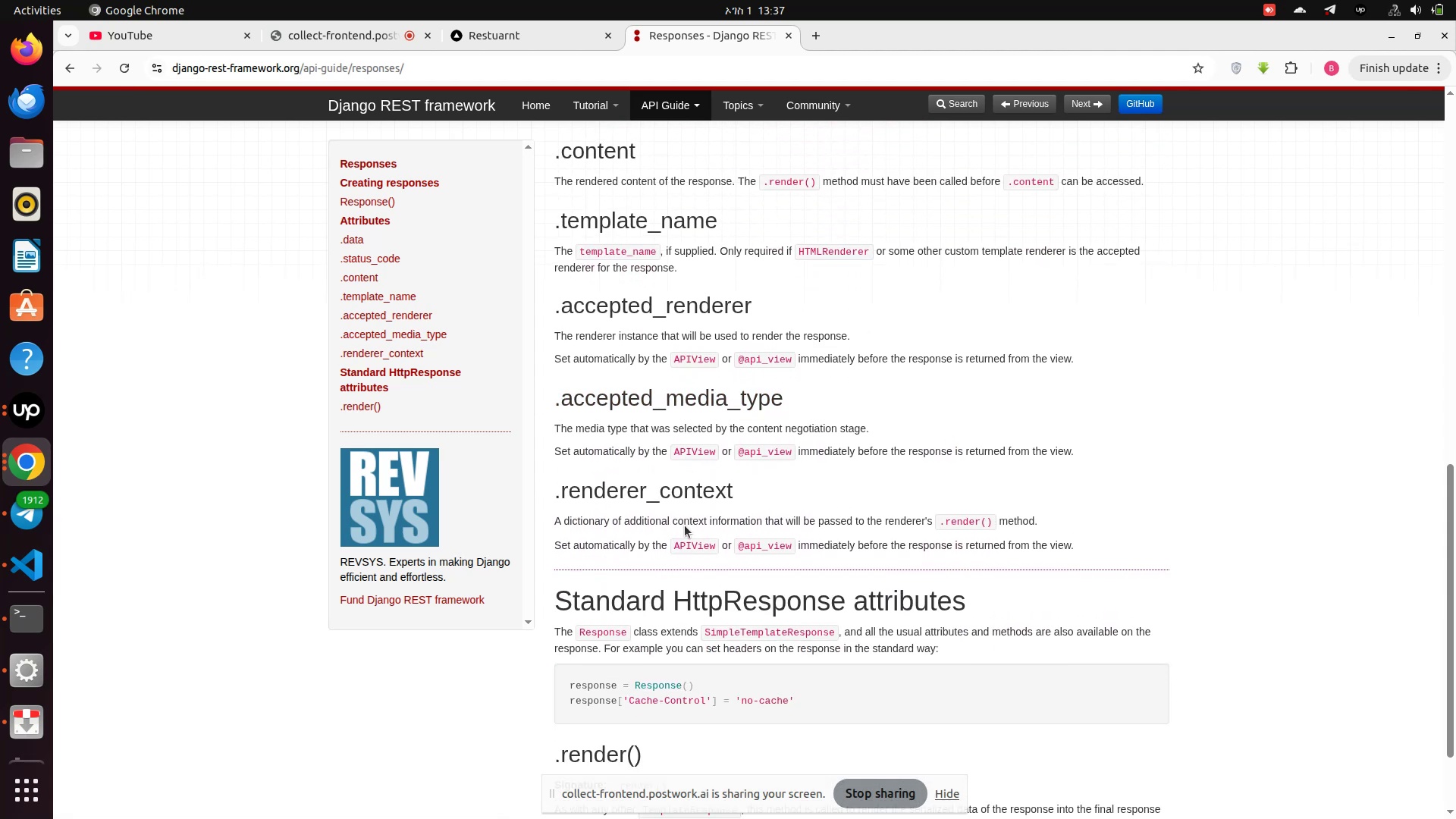 
scroll: coordinate [694, 545], scroll_direction: down, amount: 4.0
 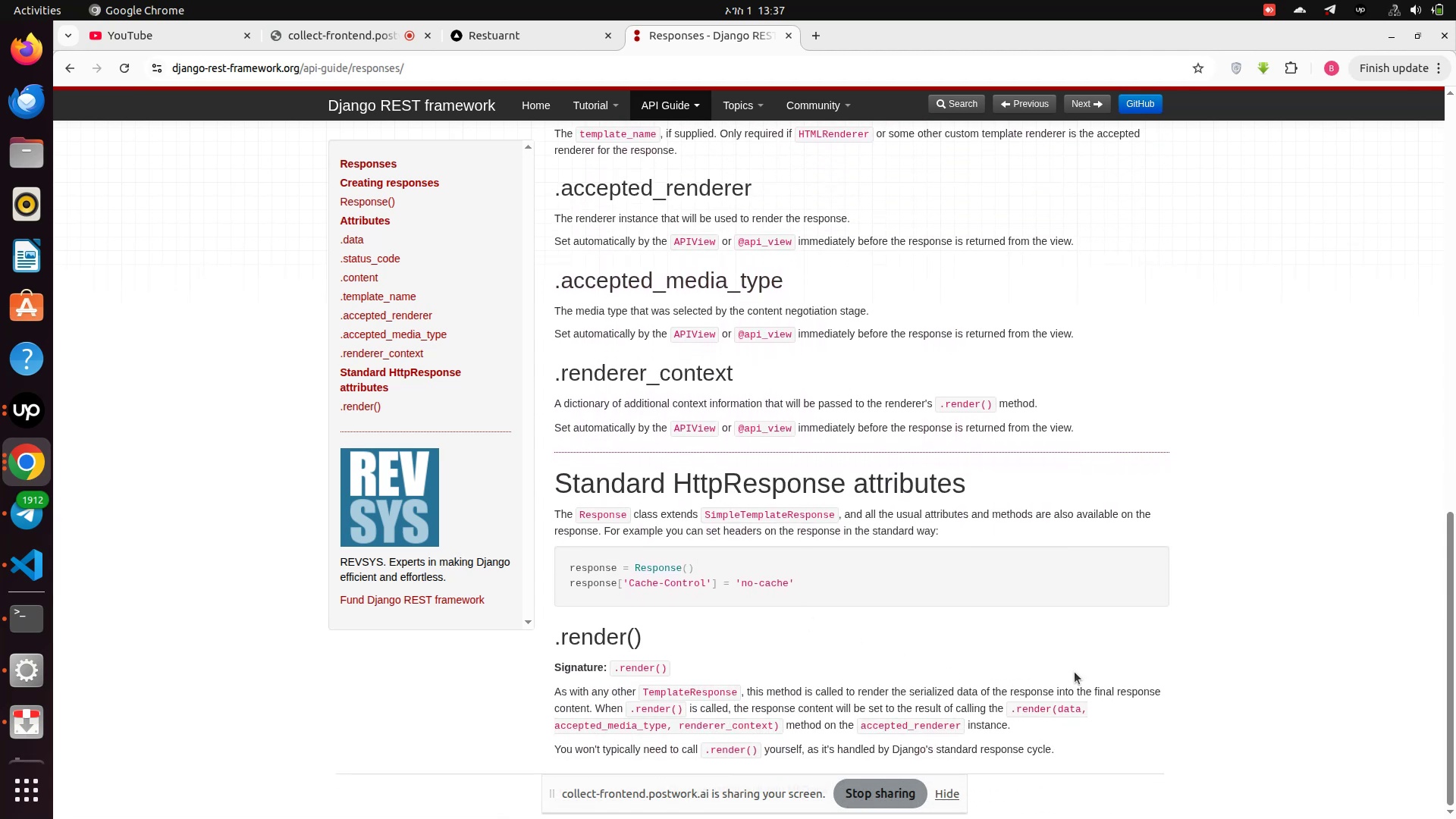 
scroll: coordinate [617, 192], scroll_direction: up, amount: 18.0
 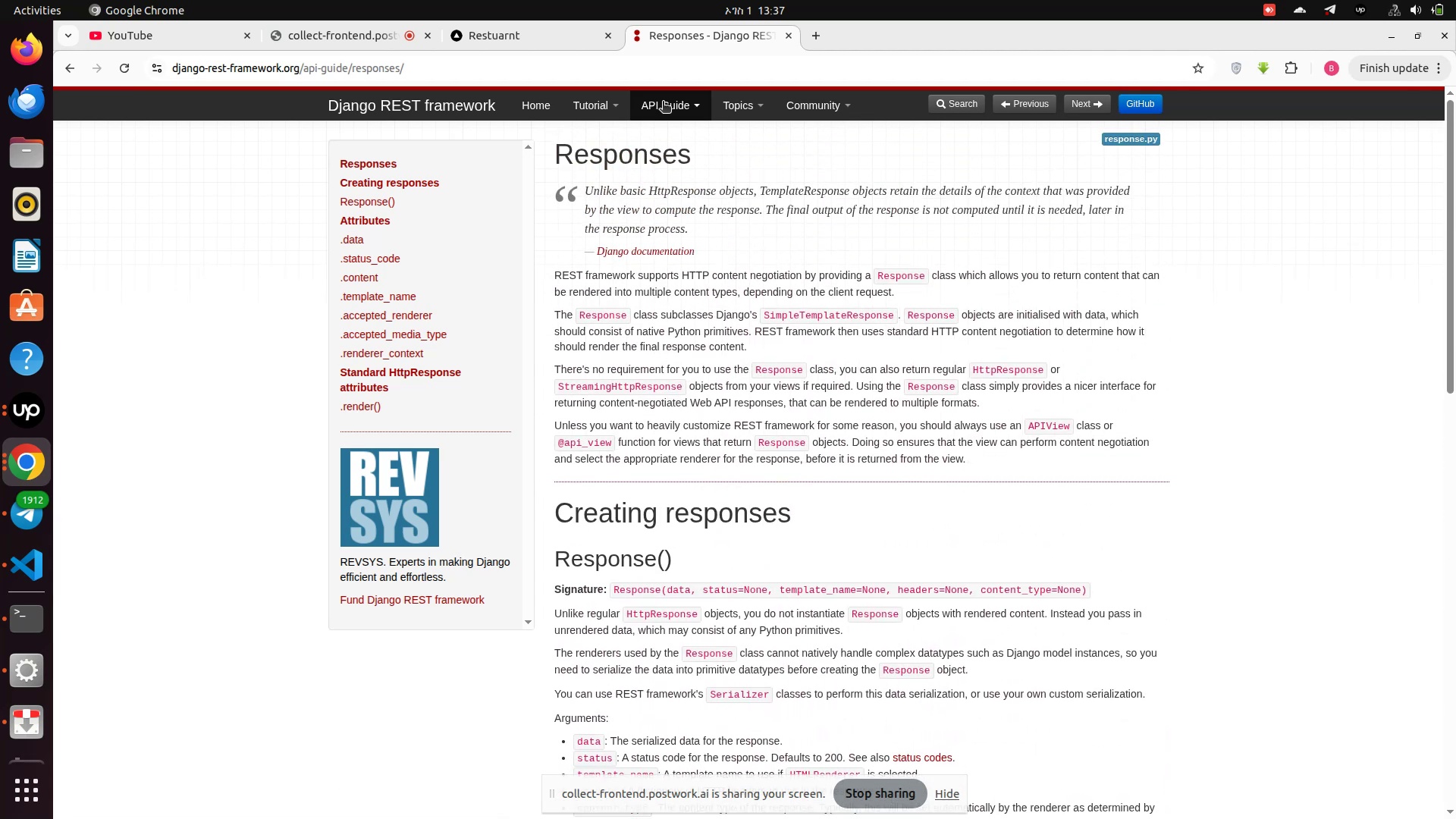 
left_click([665, 102])
 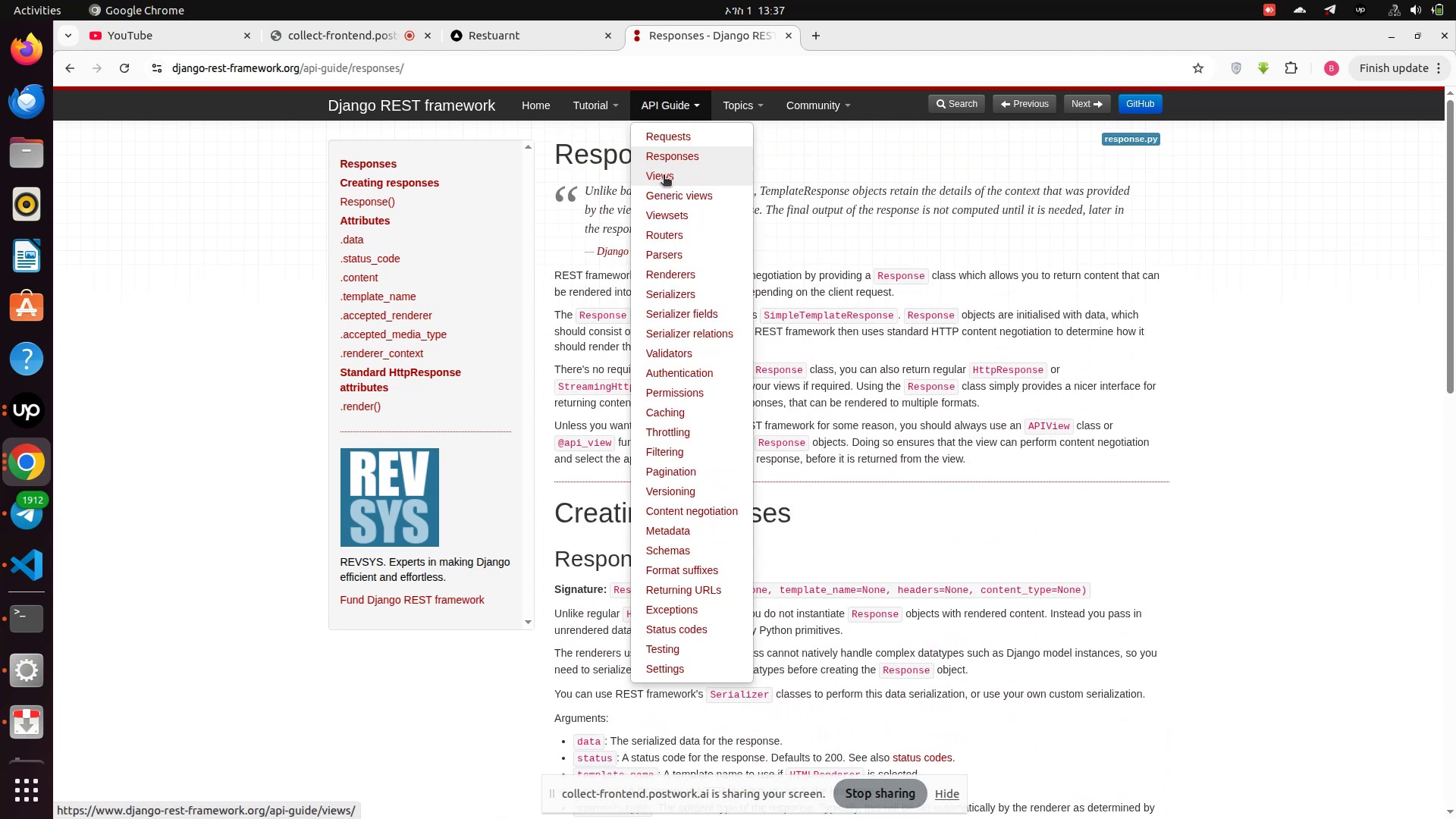 
left_click([666, 175])
 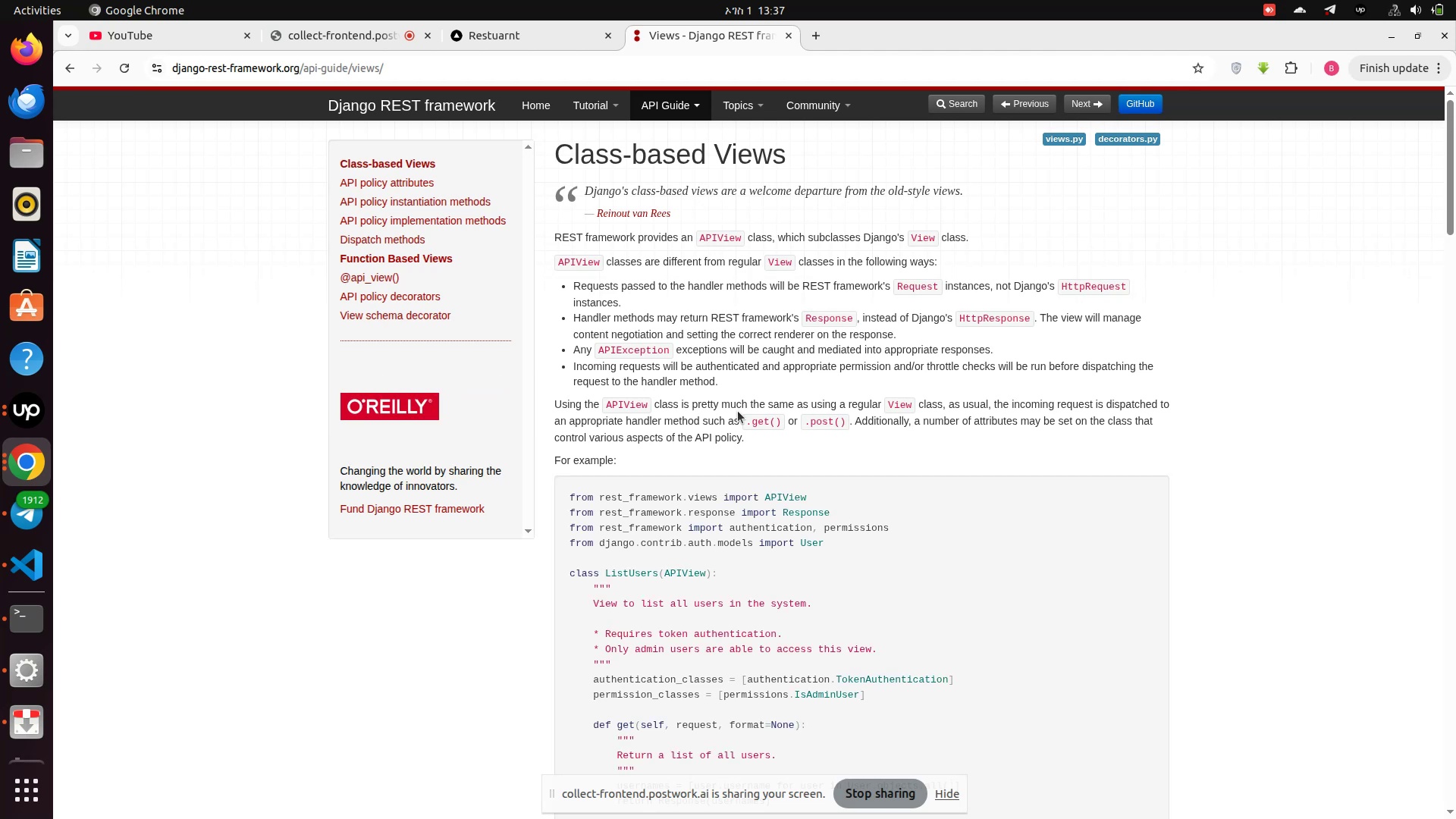 
scroll: coordinate [738, 413], scroll_direction: up, amount: 2.0
 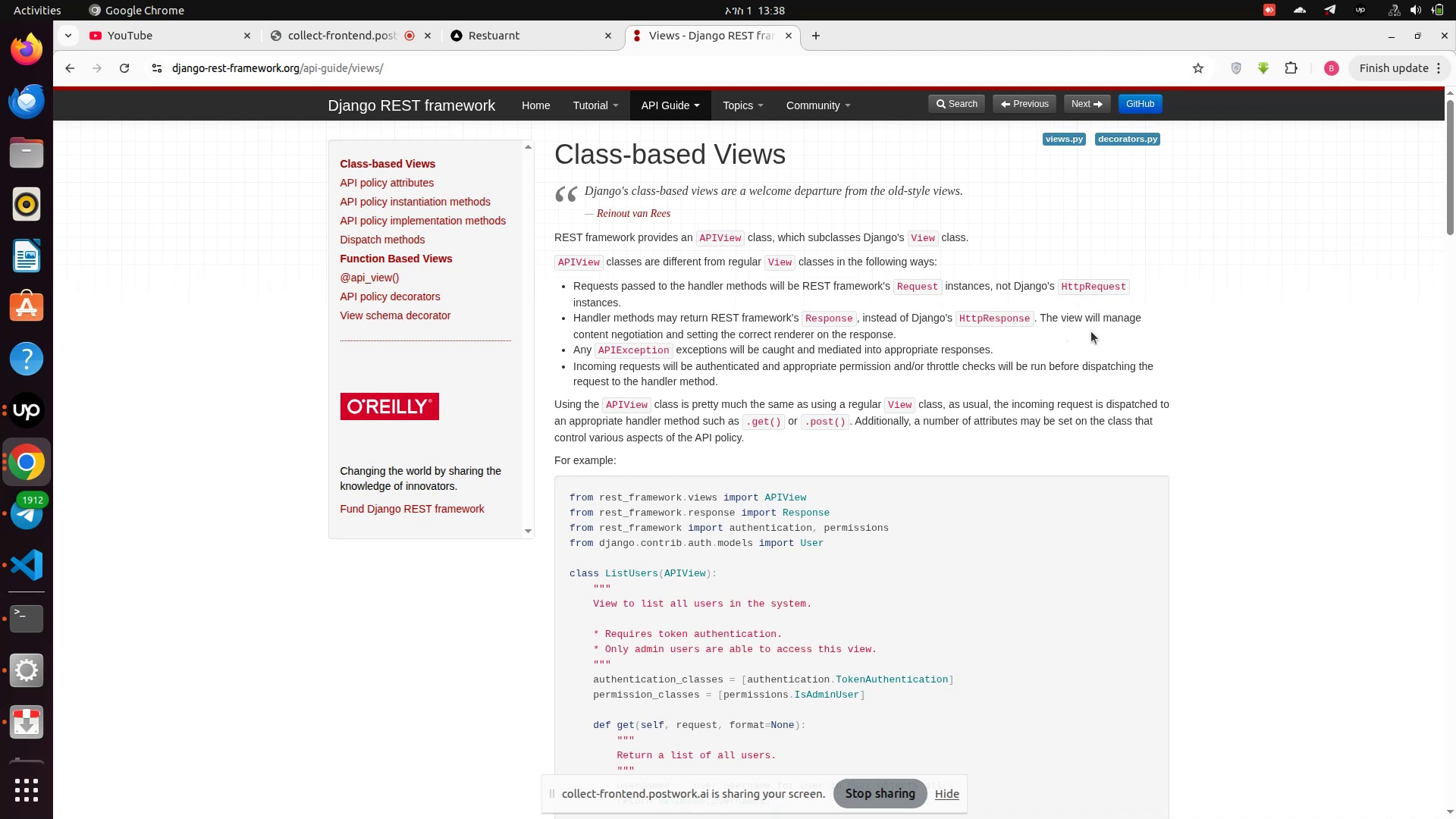 
wait(30.48)
 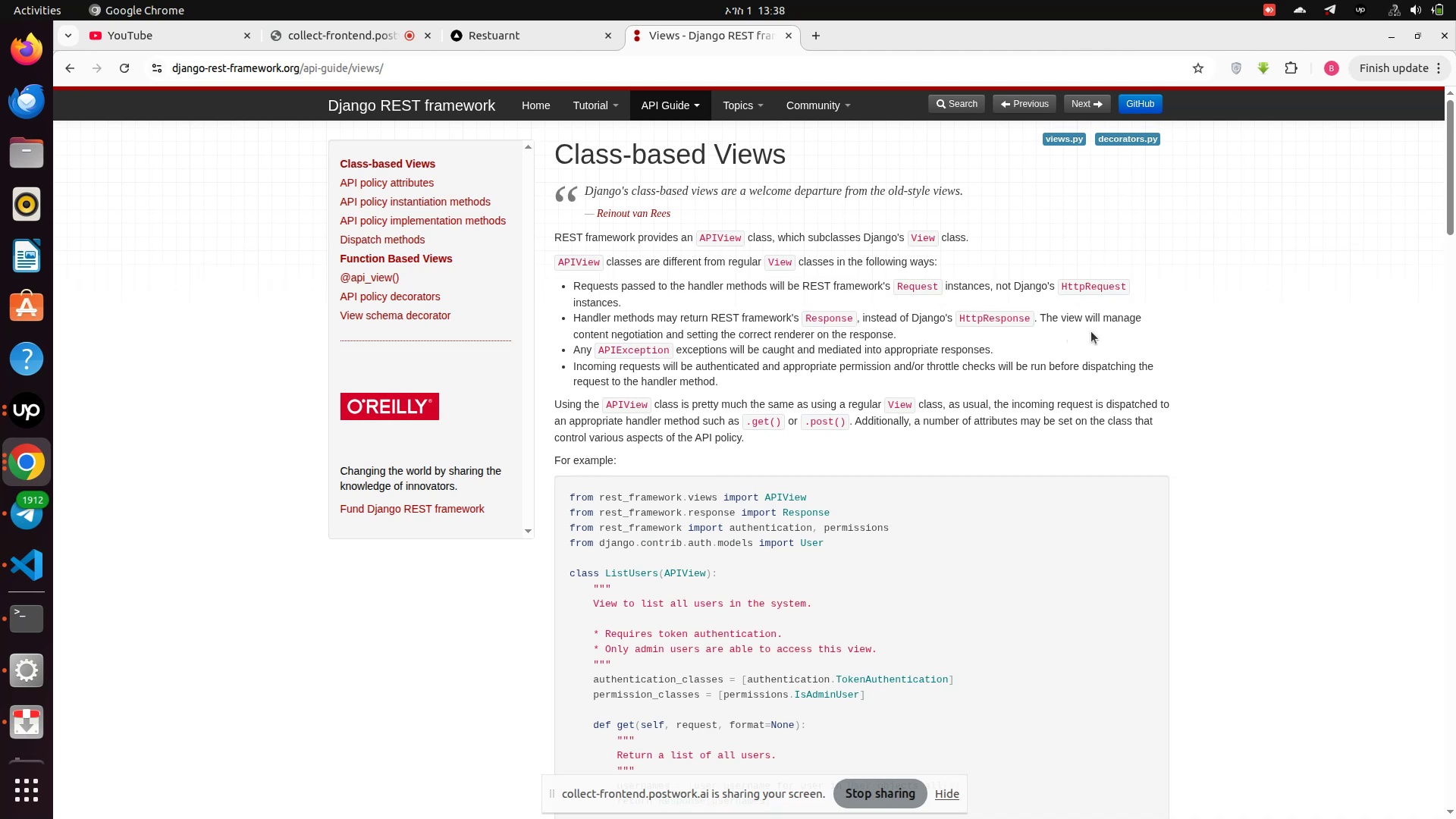 
scroll: coordinate [675, 339], scroll_direction: down, amount: 1.0
 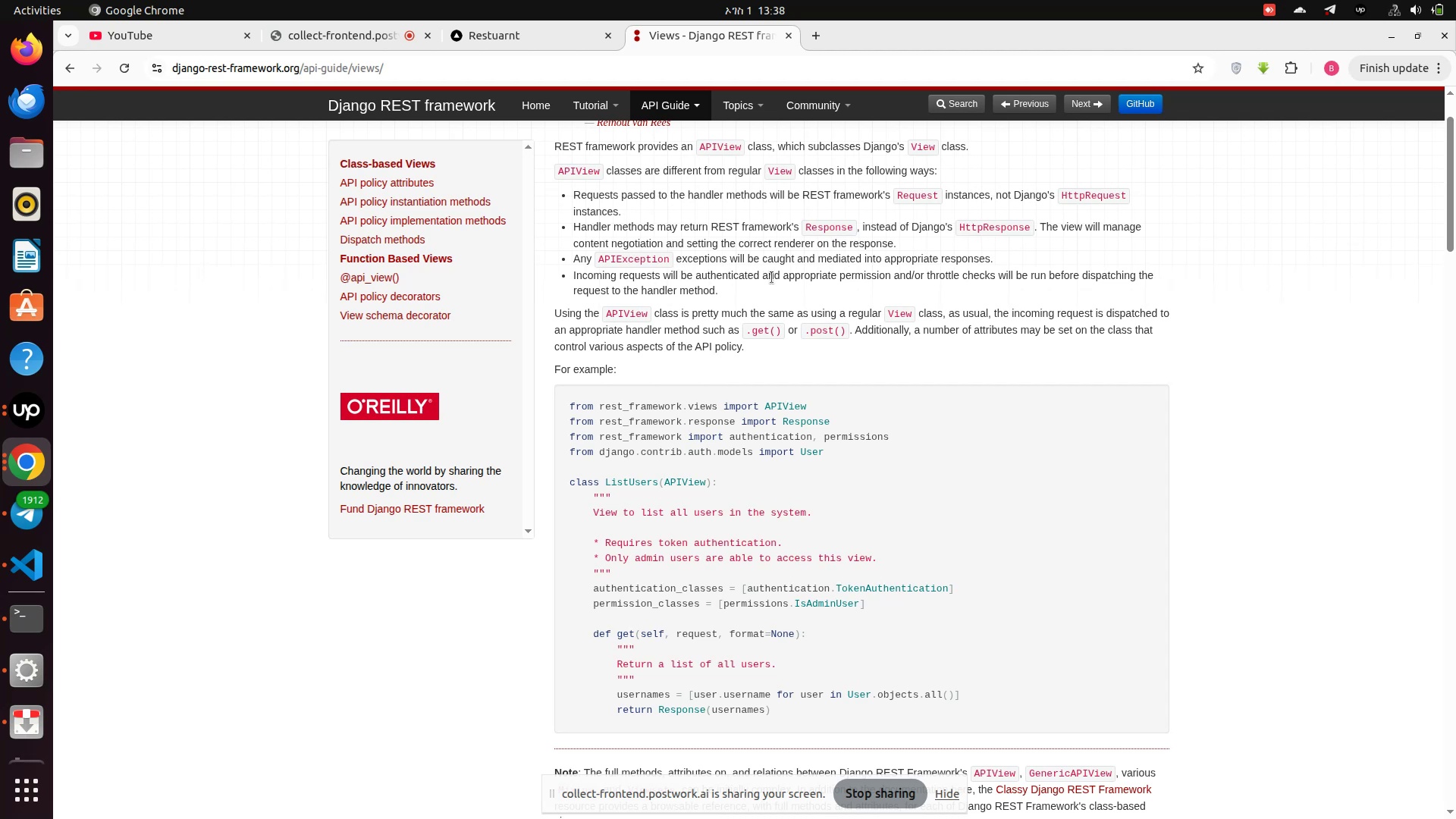 
wait(13.04)
 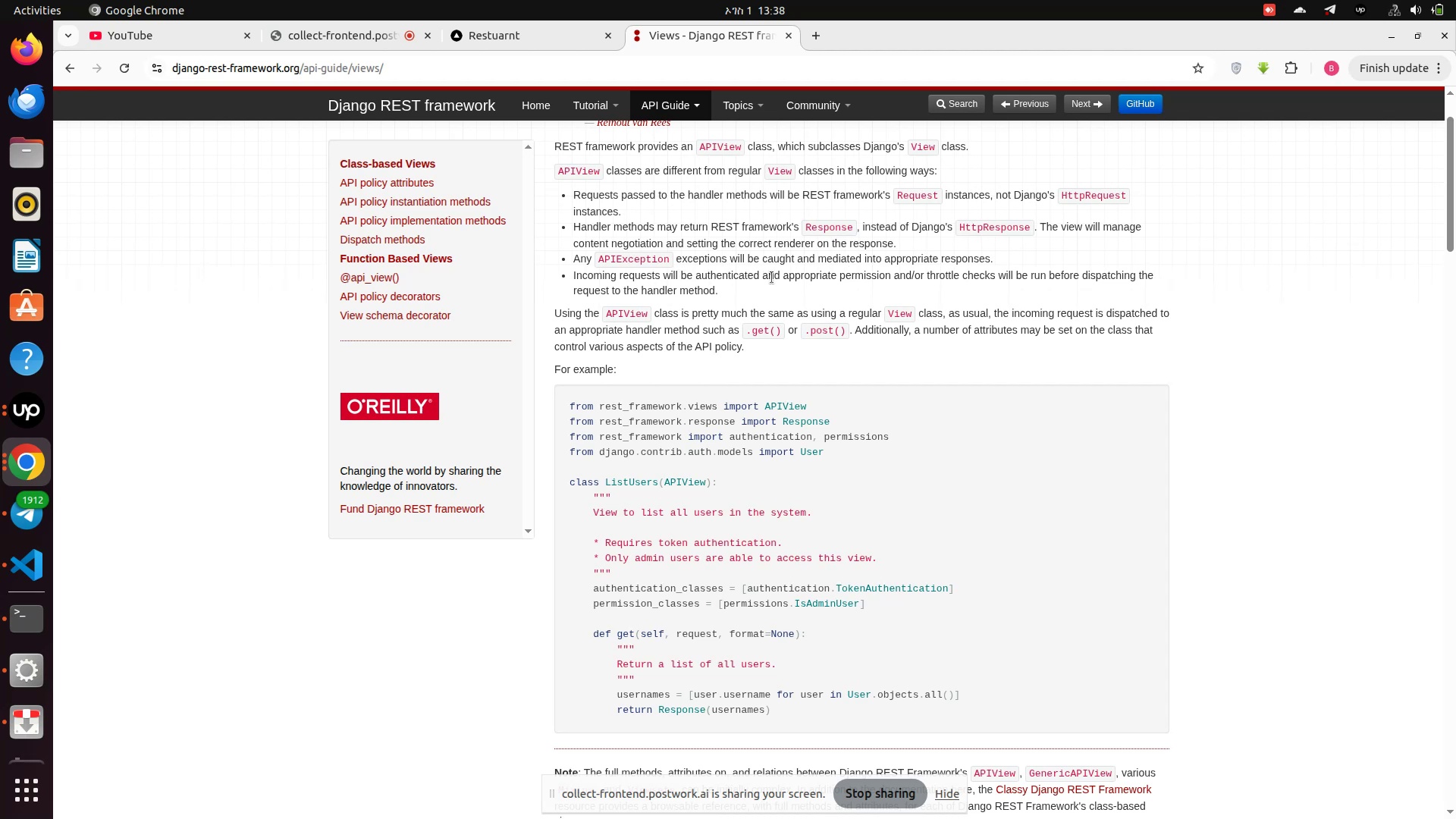 
scroll: coordinate [871, 291], scroll_direction: down, amount: 1.0
 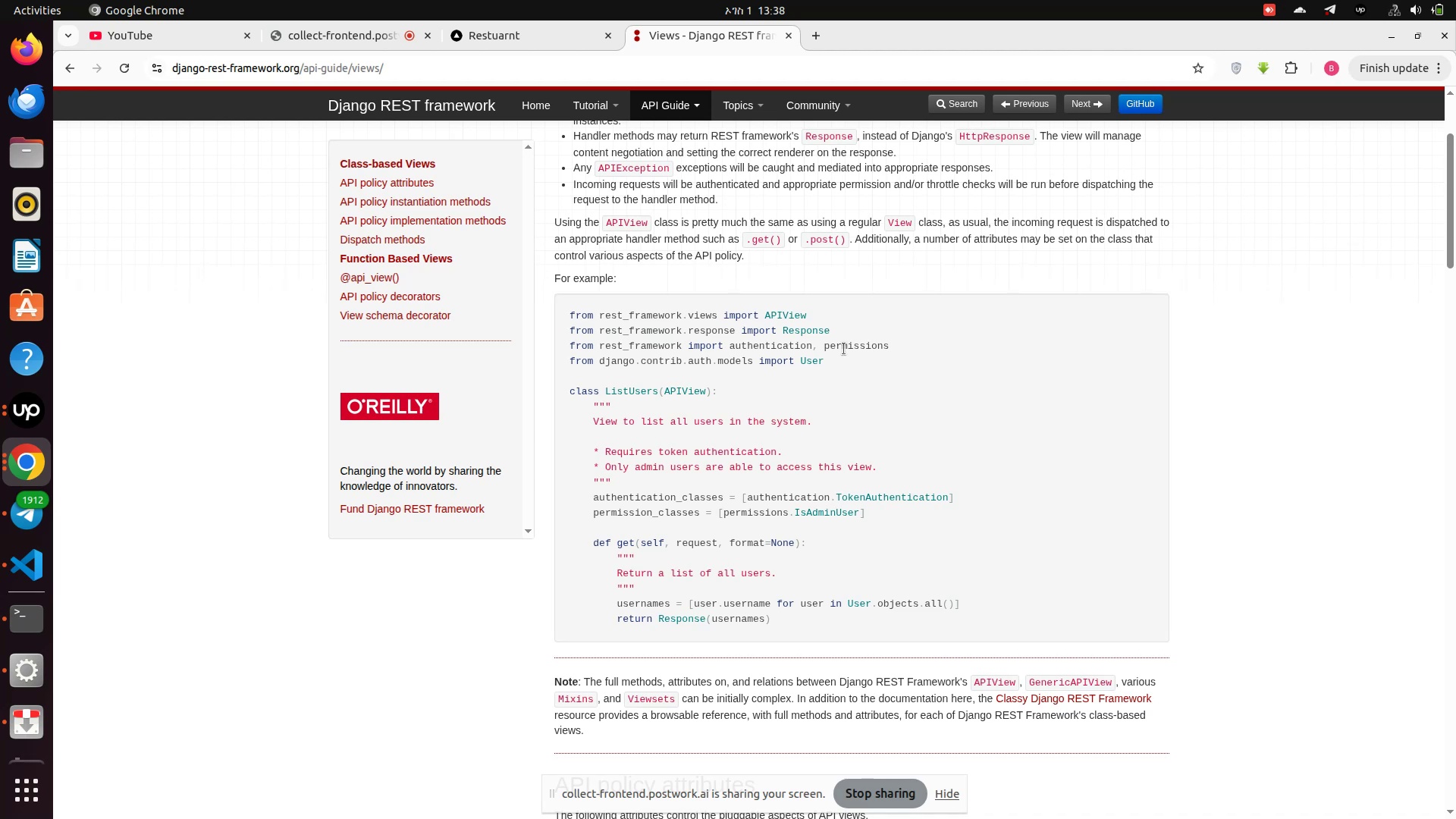 
wait(23.56)
 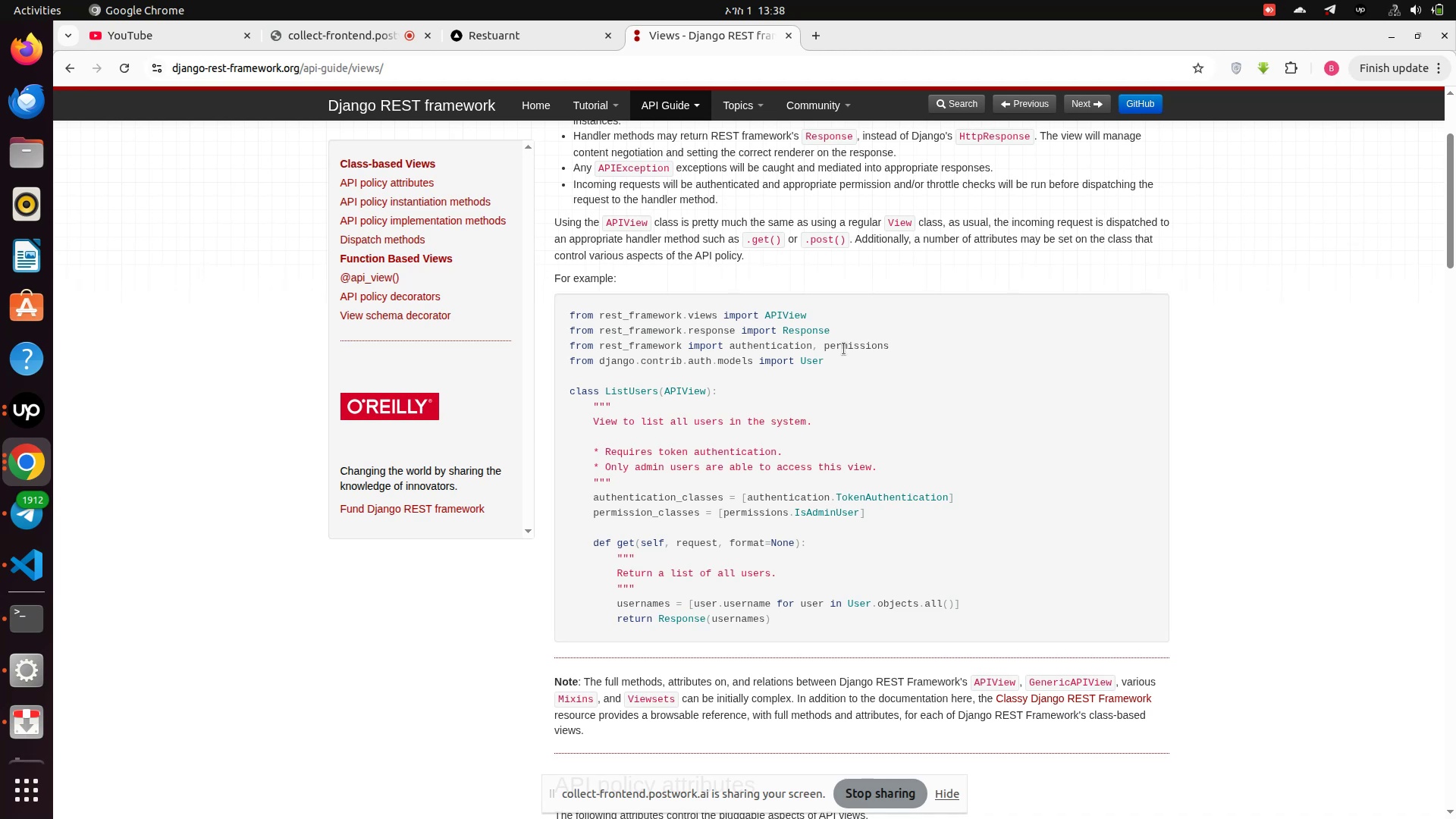 
scroll: coordinate [842, 350], scroll_direction: down, amount: 1.0
 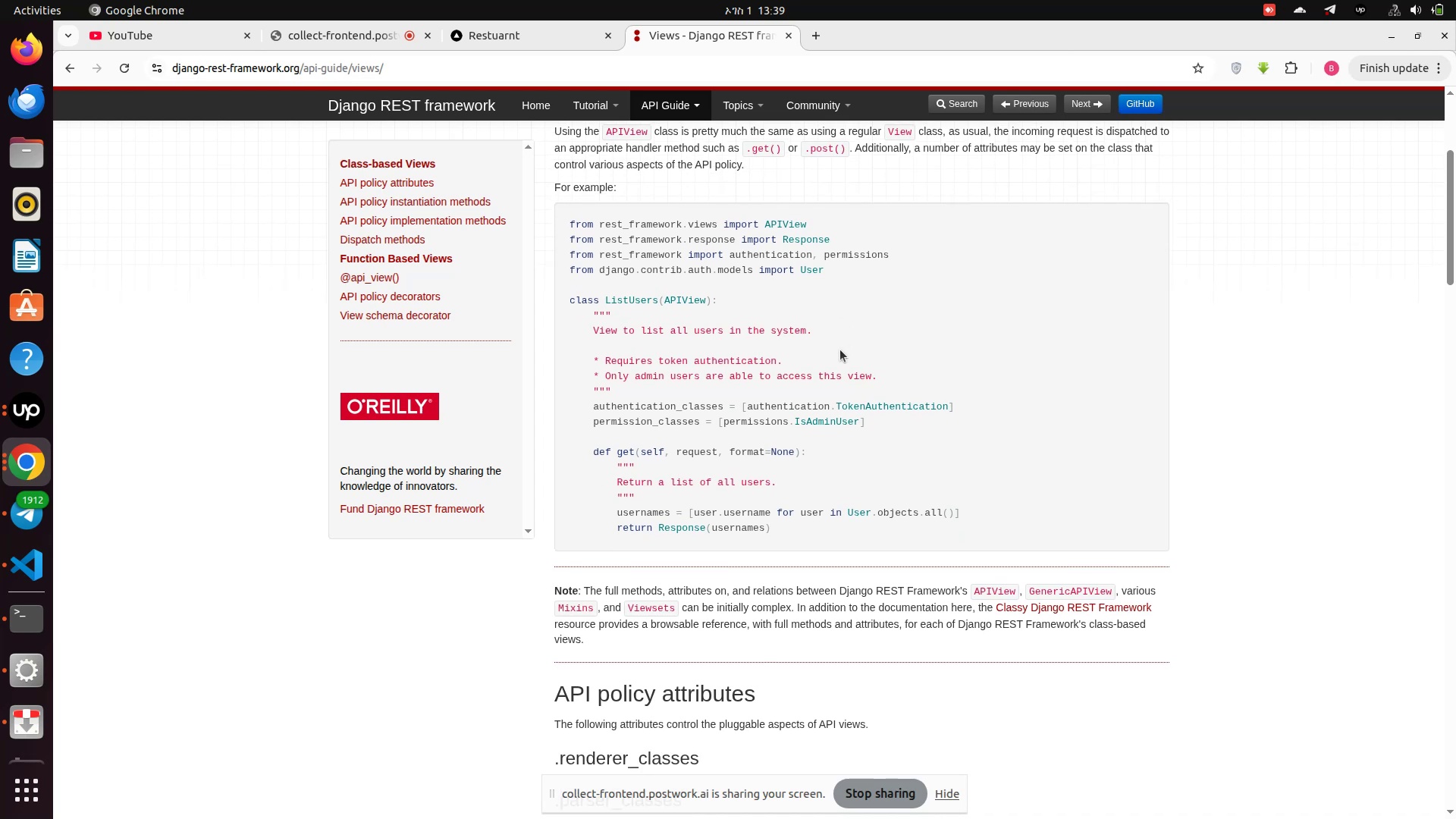 
wait(5.98)
 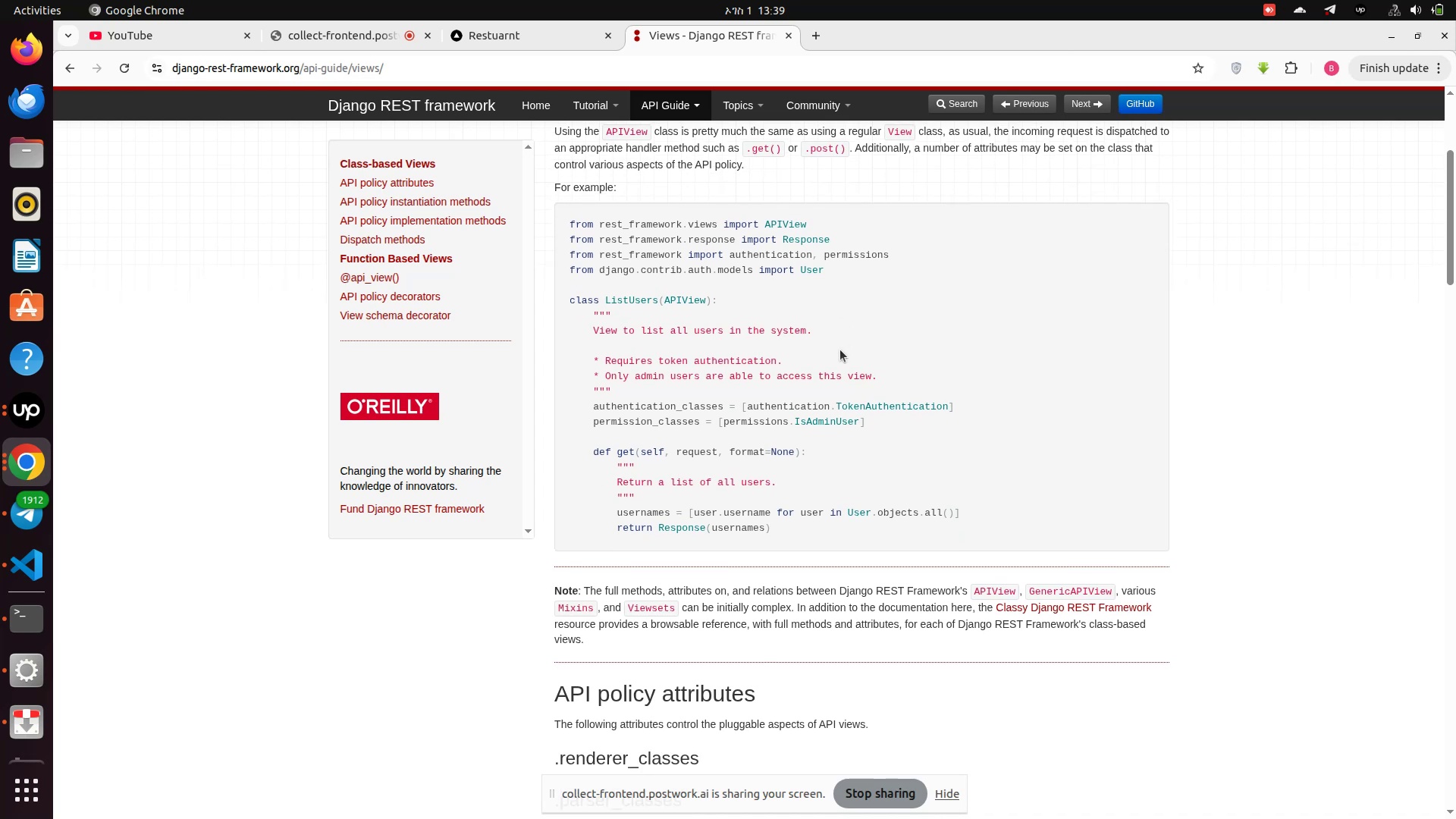 
scroll: coordinate [840, 350], scroll_direction: down, amount: 1.0
 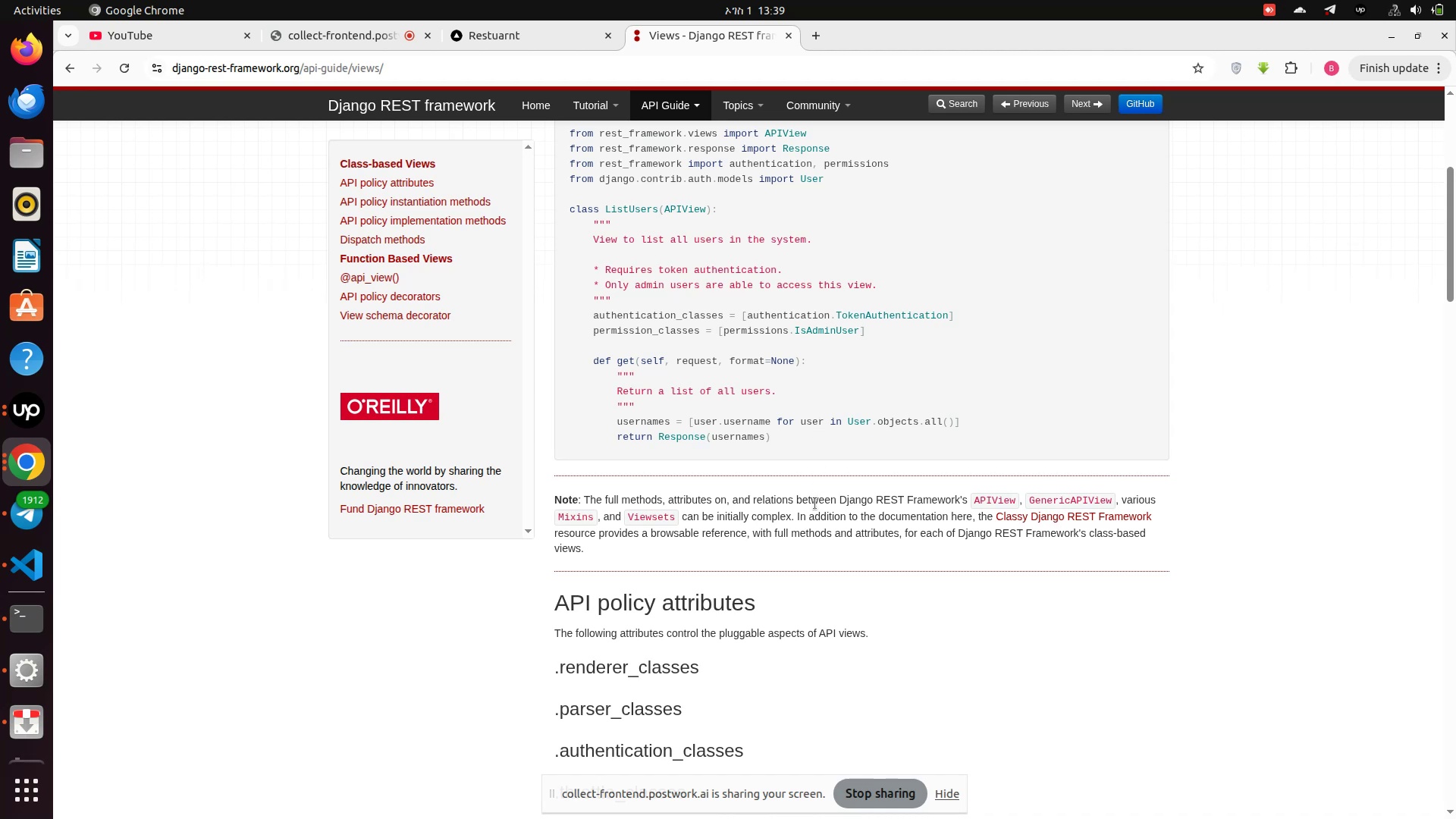 
wait(23.01)
 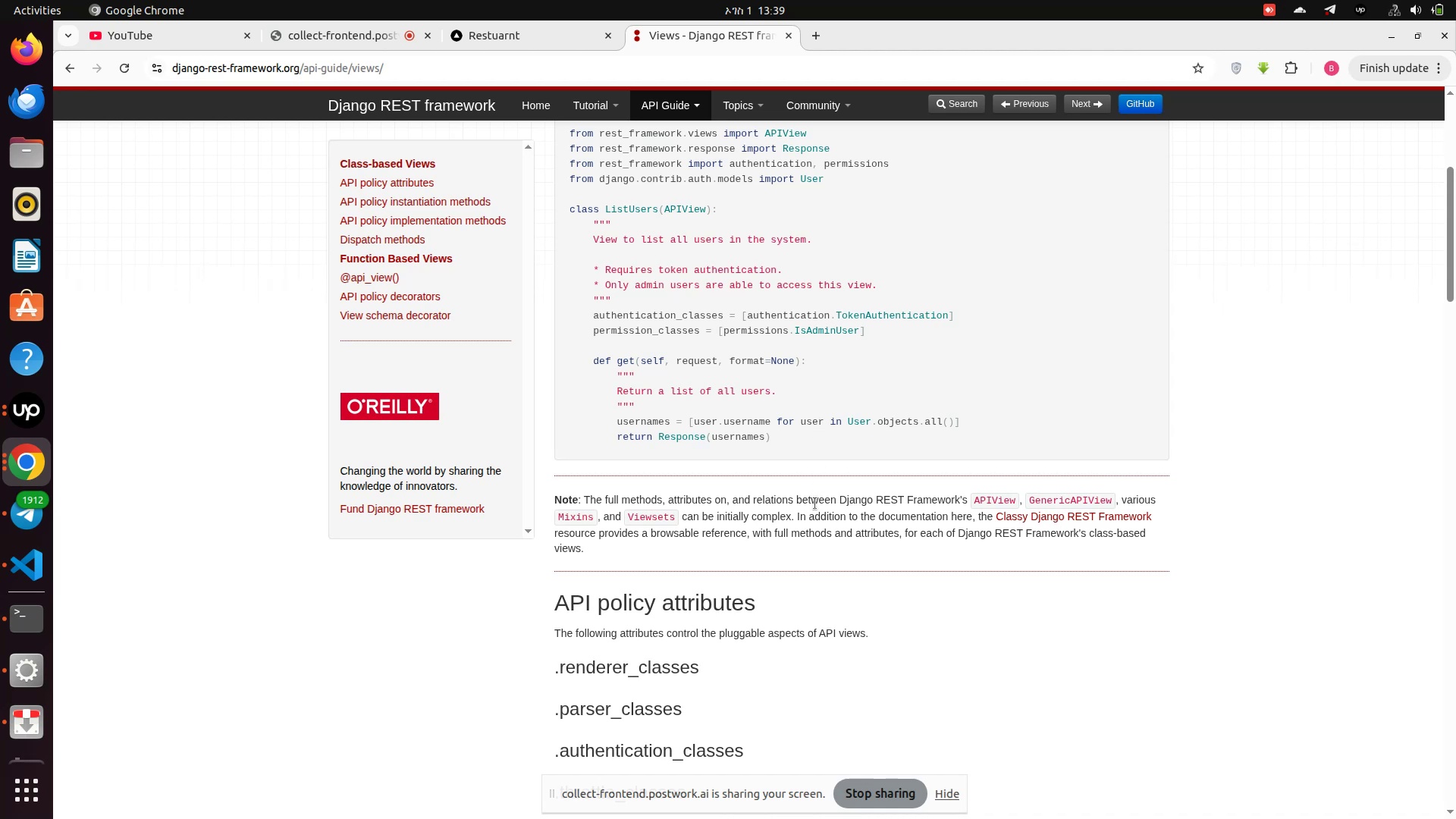 
scroll: coordinate [825, 557], scroll_direction: down, amount: 2.0
 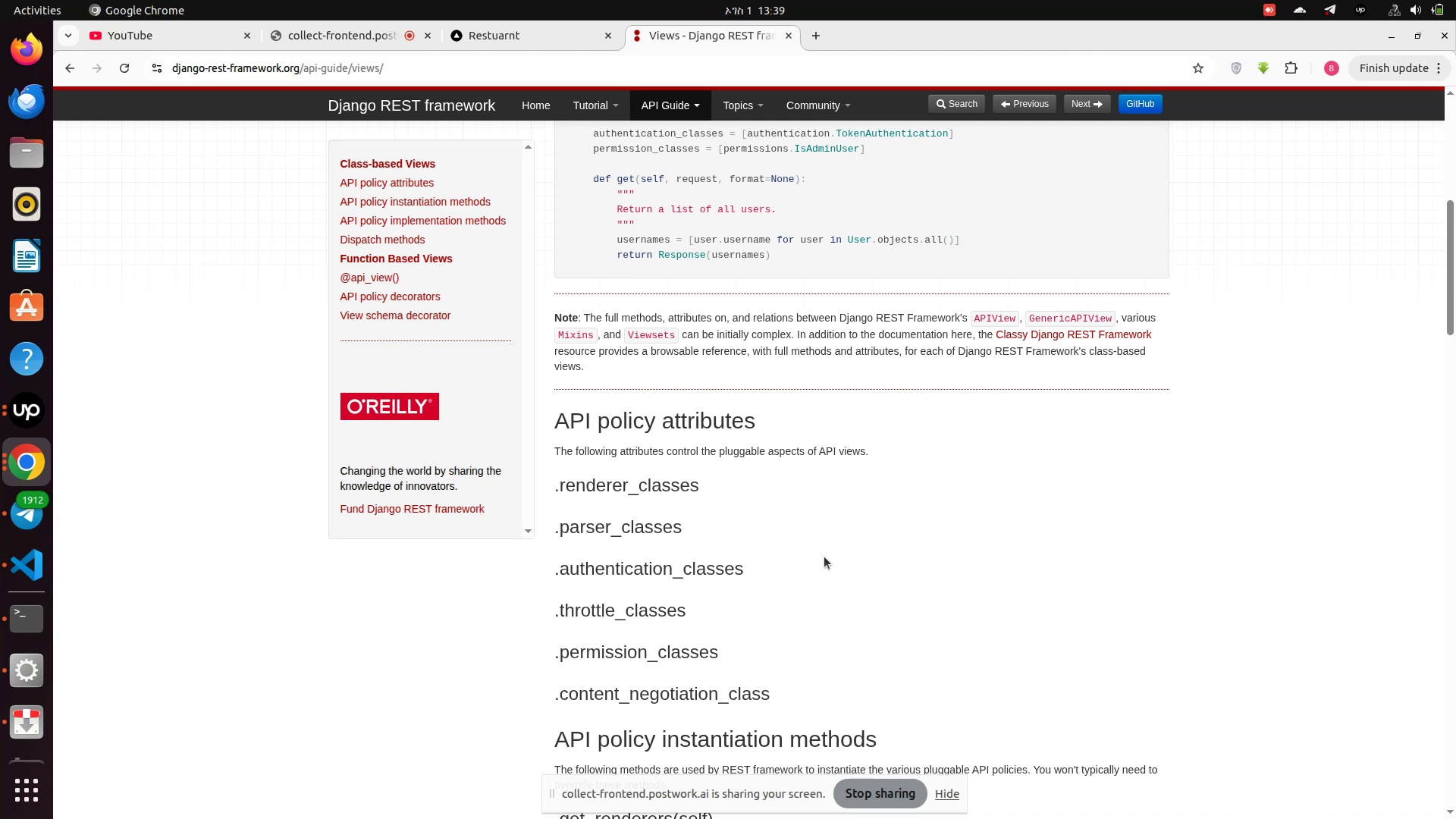 
wait(8.22)
 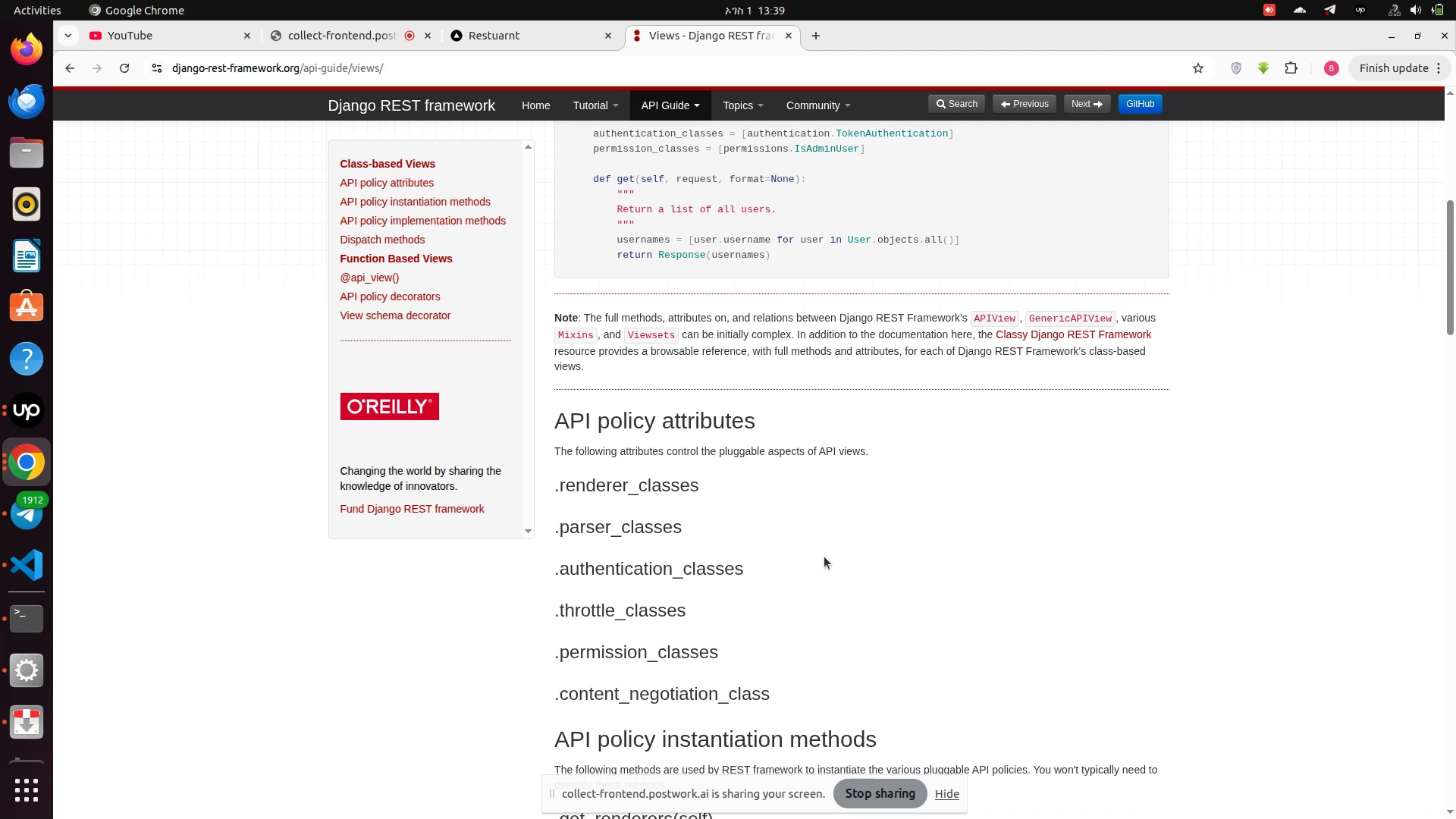 
scroll: coordinate [824, 557], scroll_direction: down, amount: 3.0
 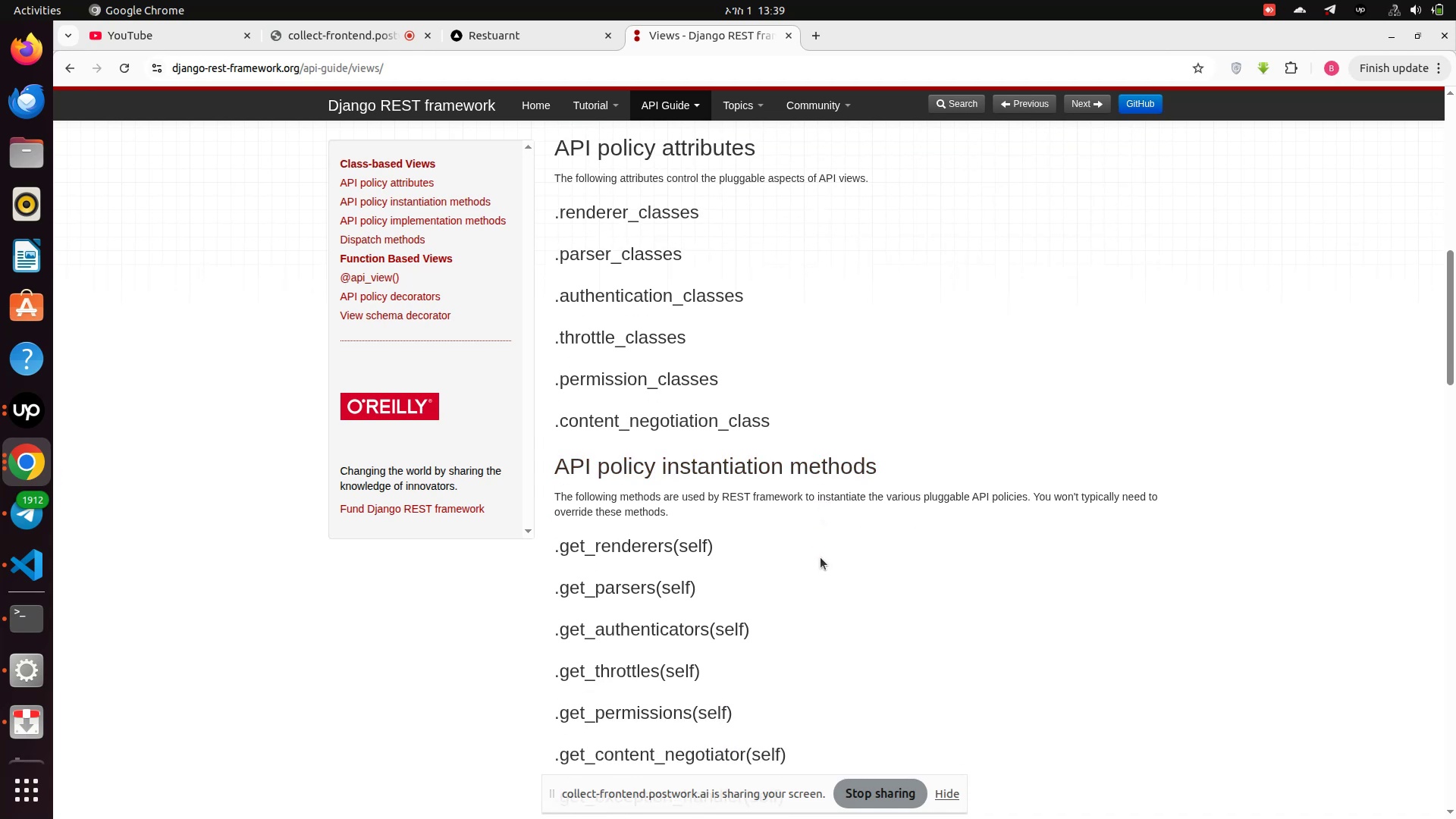 
wait(9.23)
 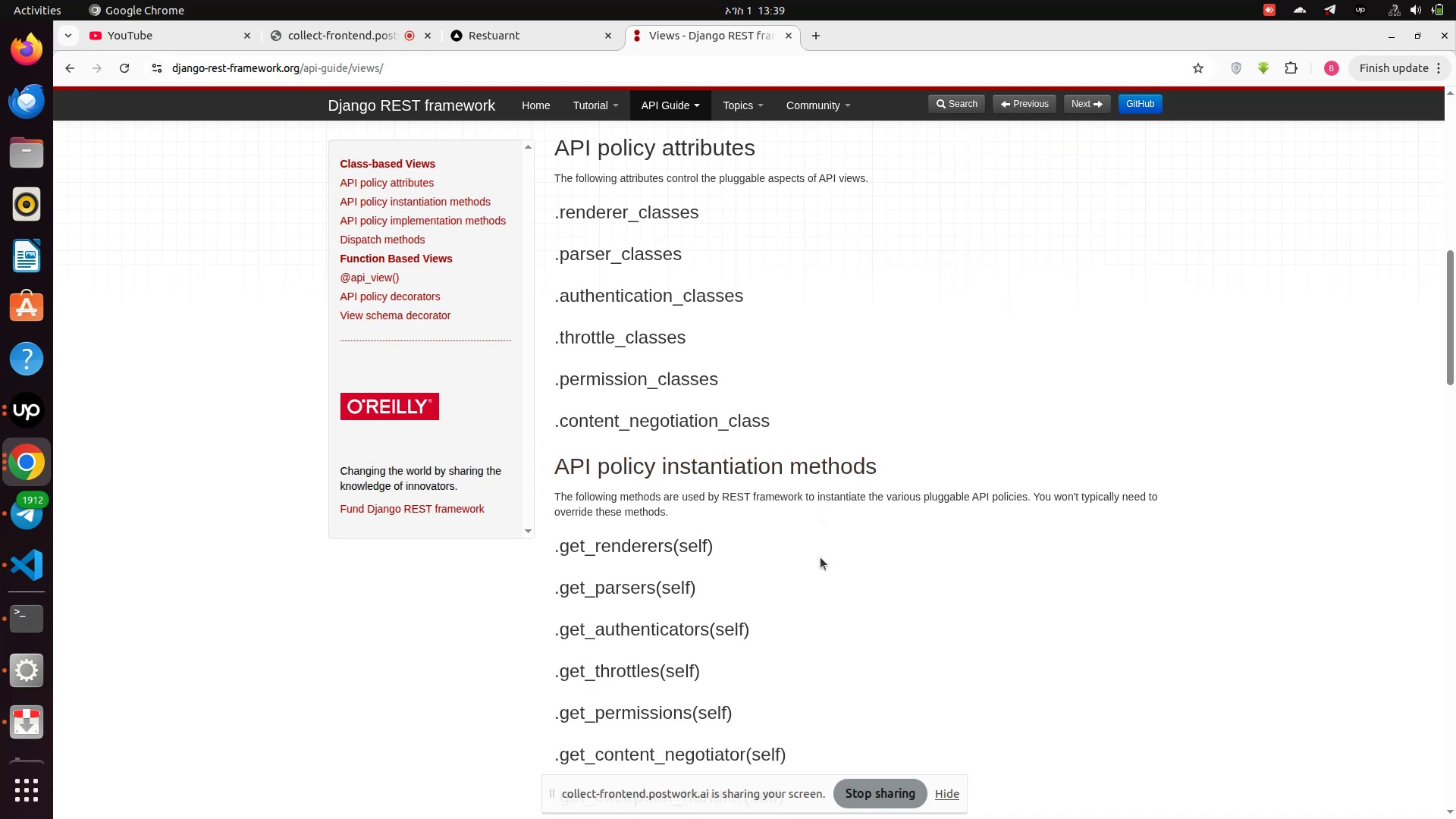 
scroll: coordinate [812, 559], scroll_direction: down, amount: 6.0
 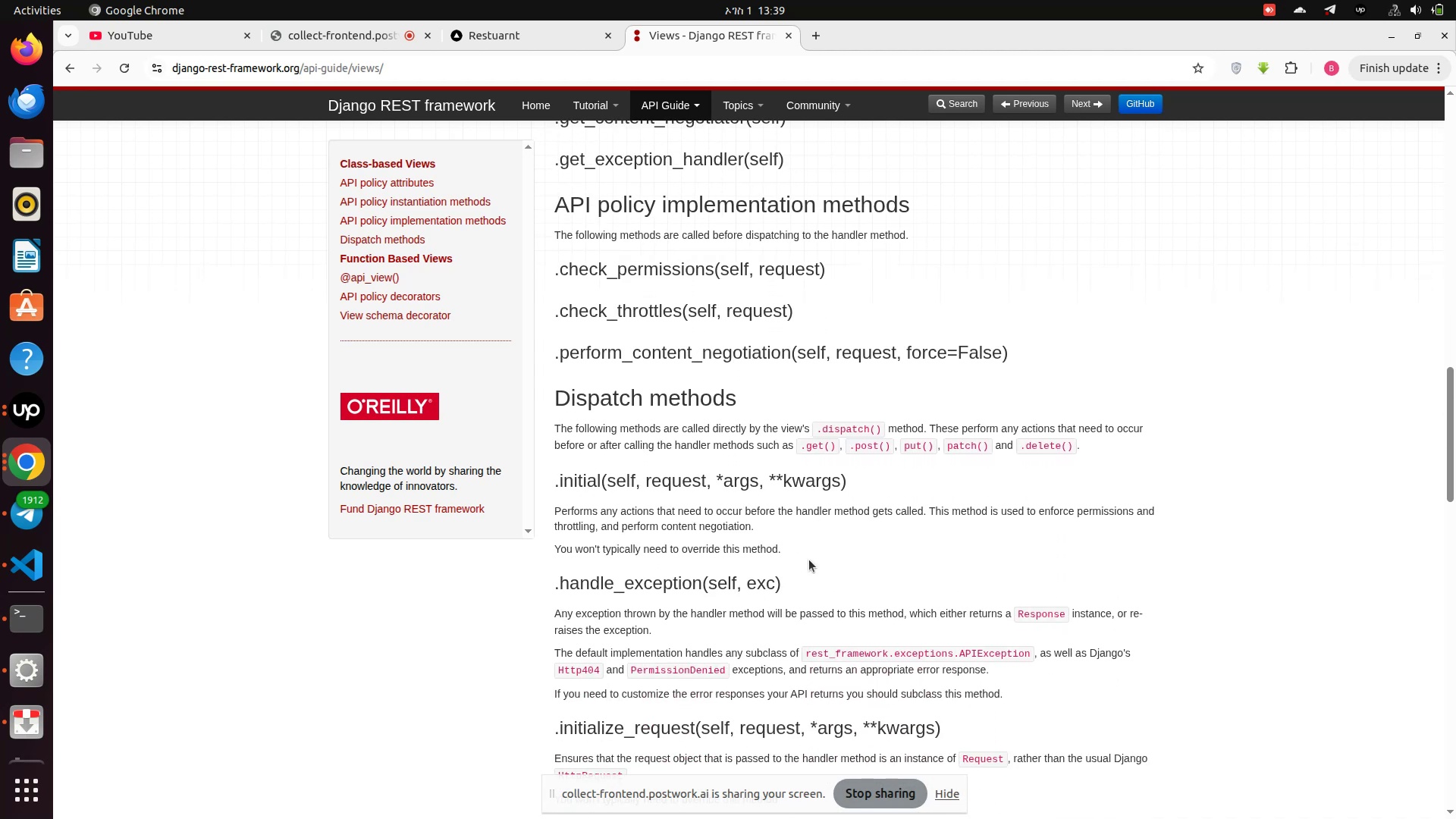 
wait(6.1)
 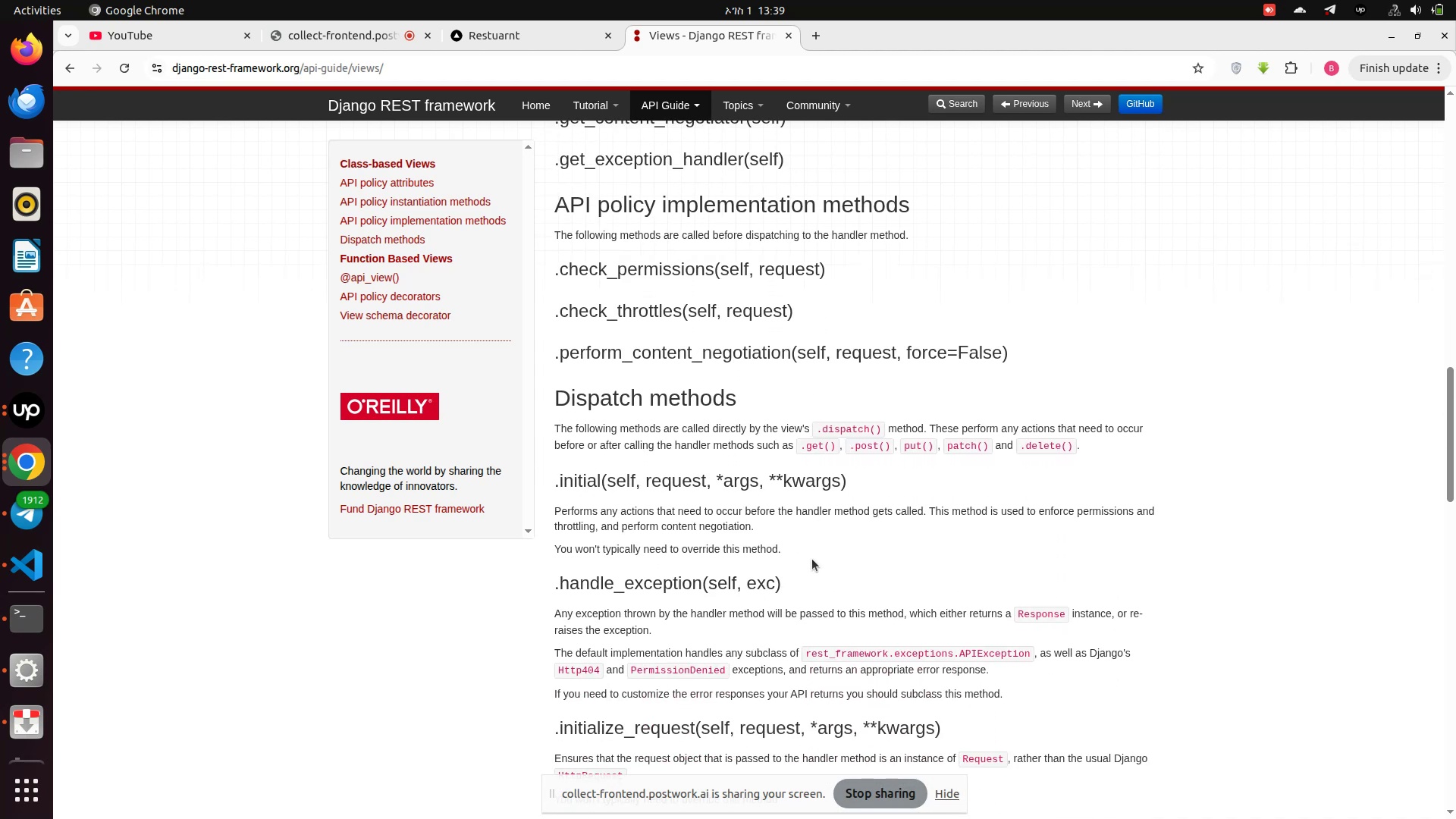 
scroll: coordinate [799, 563], scroll_direction: down, amount: 5.0
 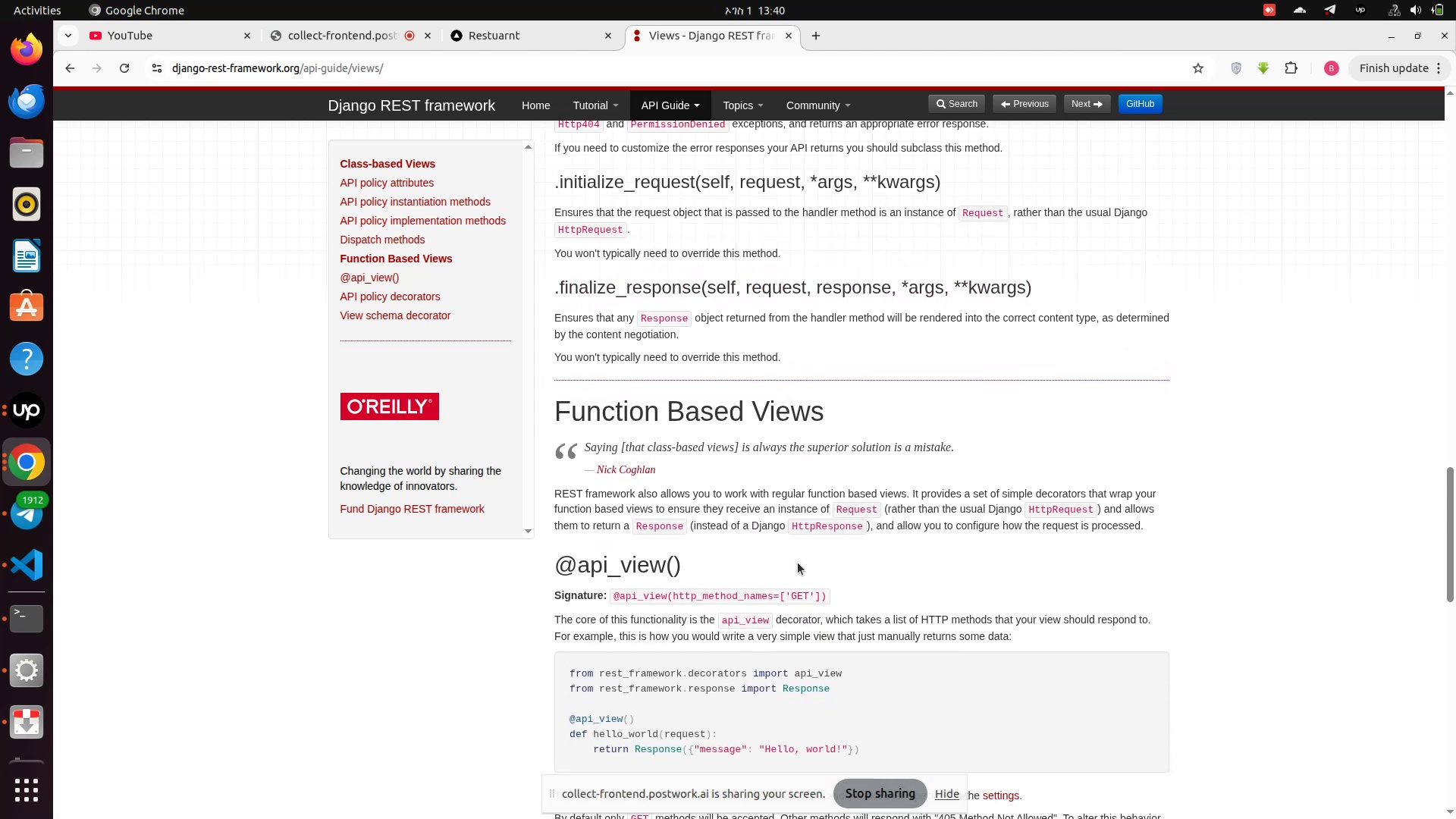 
scroll: coordinate [798, 563], scroll_direction: down, amount: 1.0
 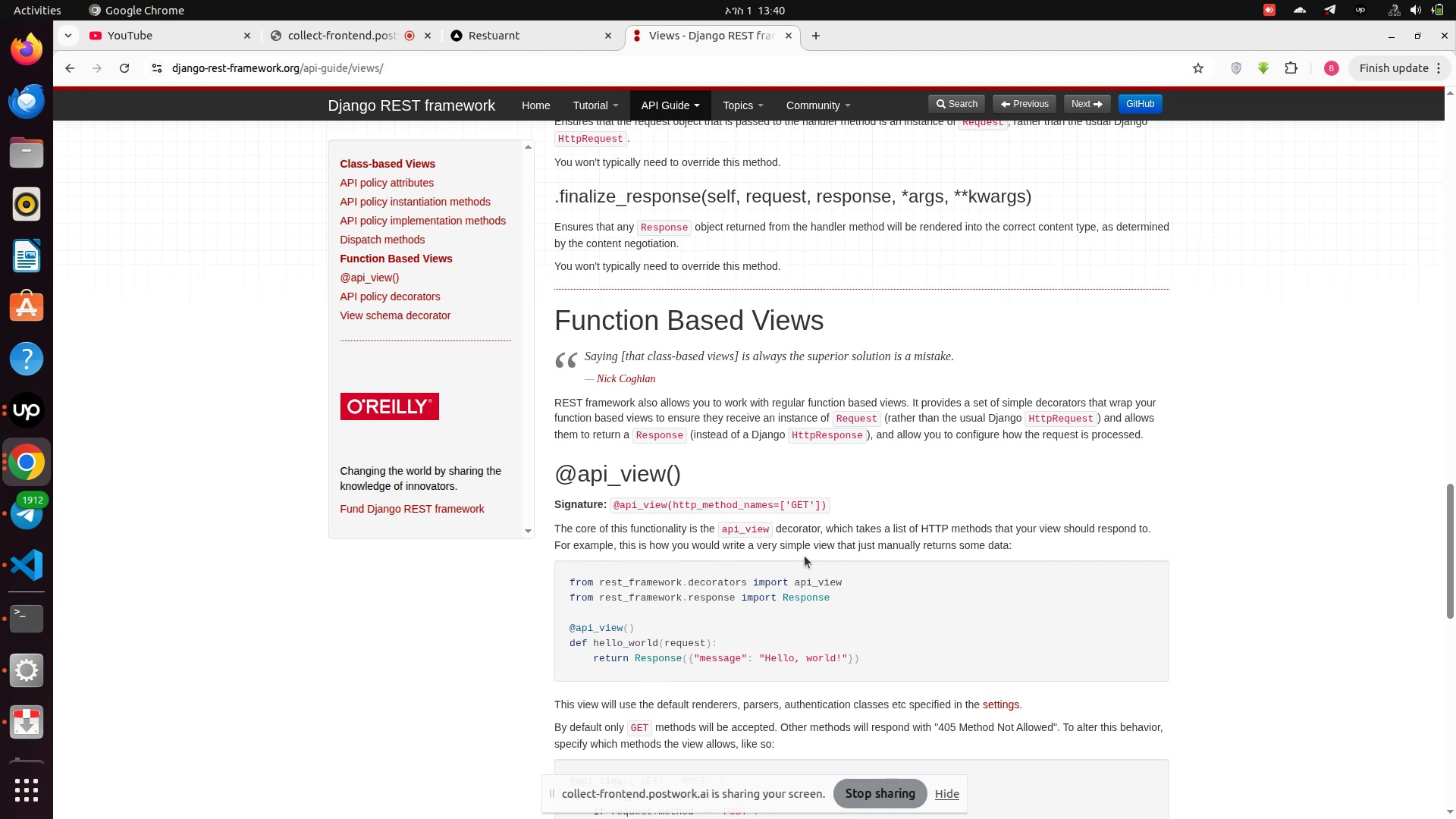 
wait(28.45)
 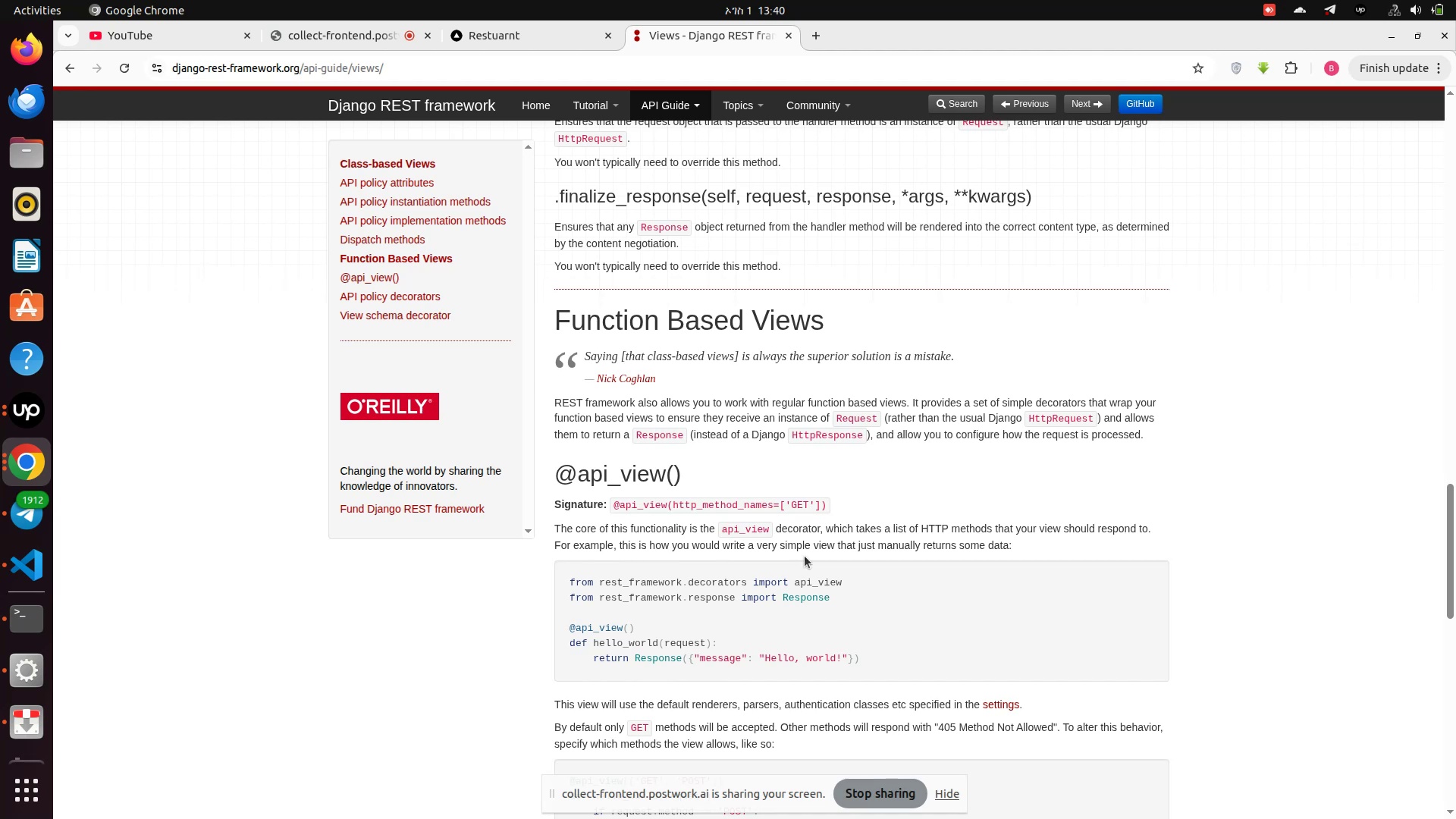 
scroll: coordinate [804, 557], scroll_direction: down, amount: 1.0
 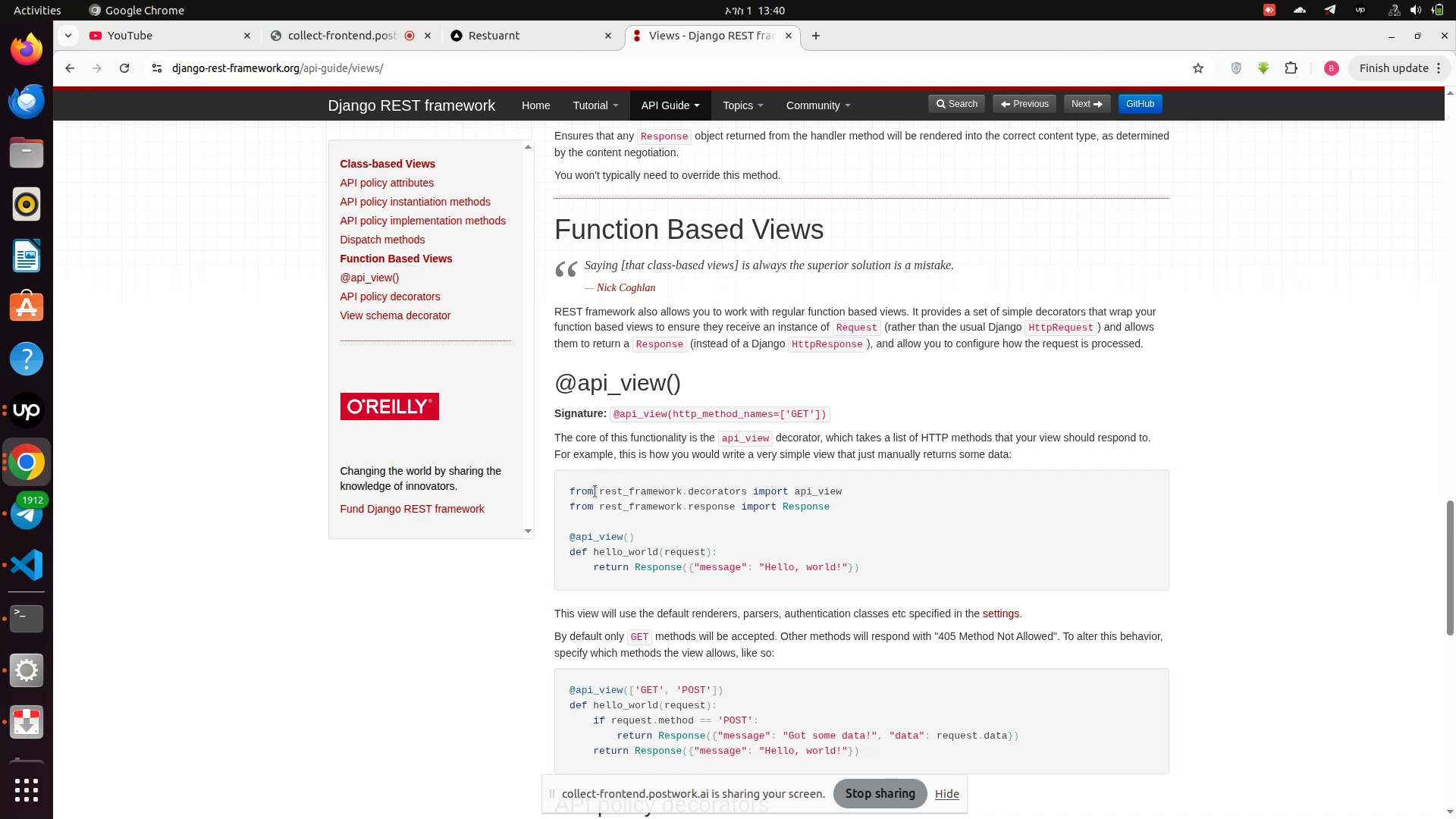 
wait(22.13)
 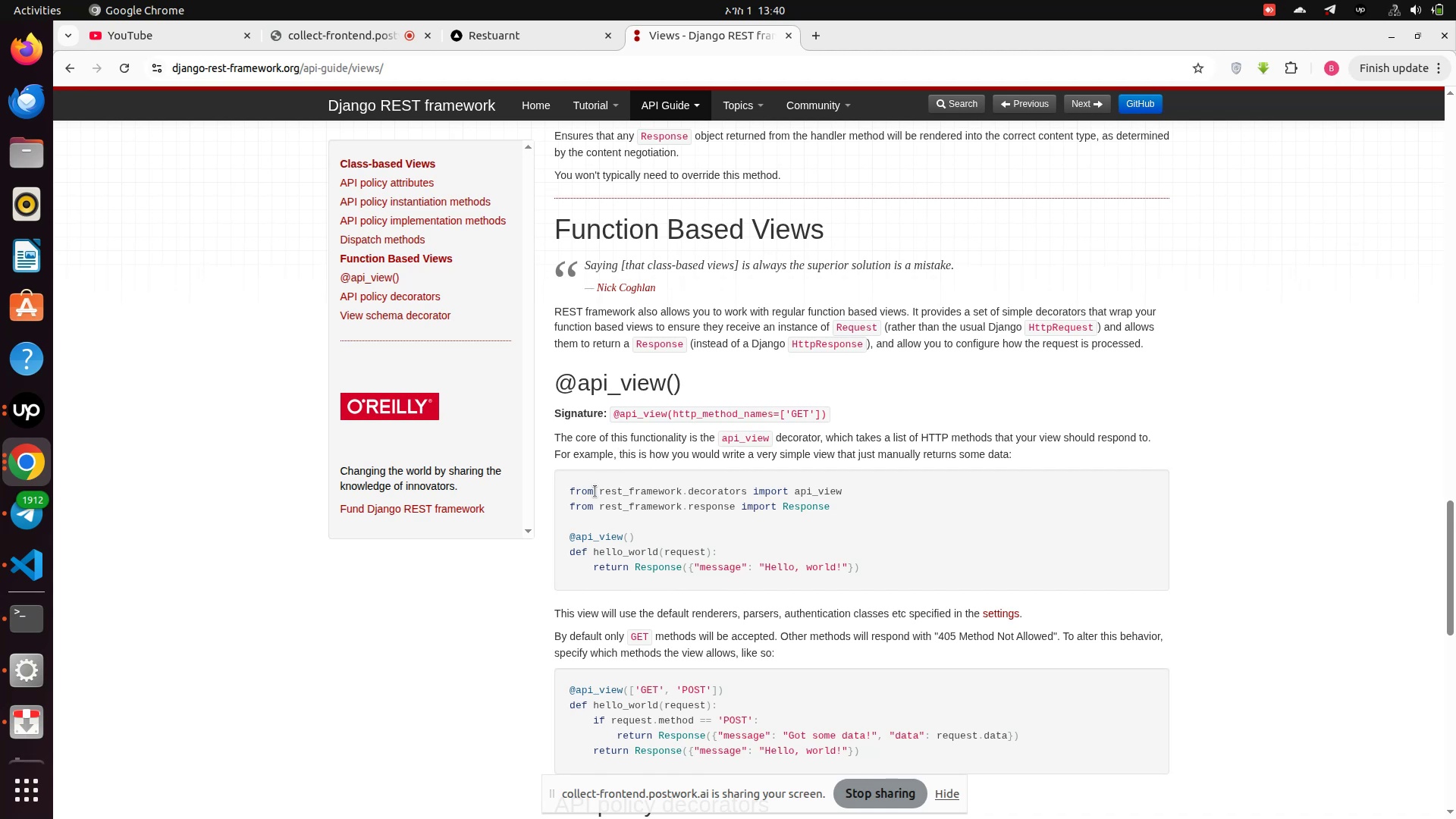 
scroll: coordinate [595, 492], scroll_direction: down, amount: 1.0
 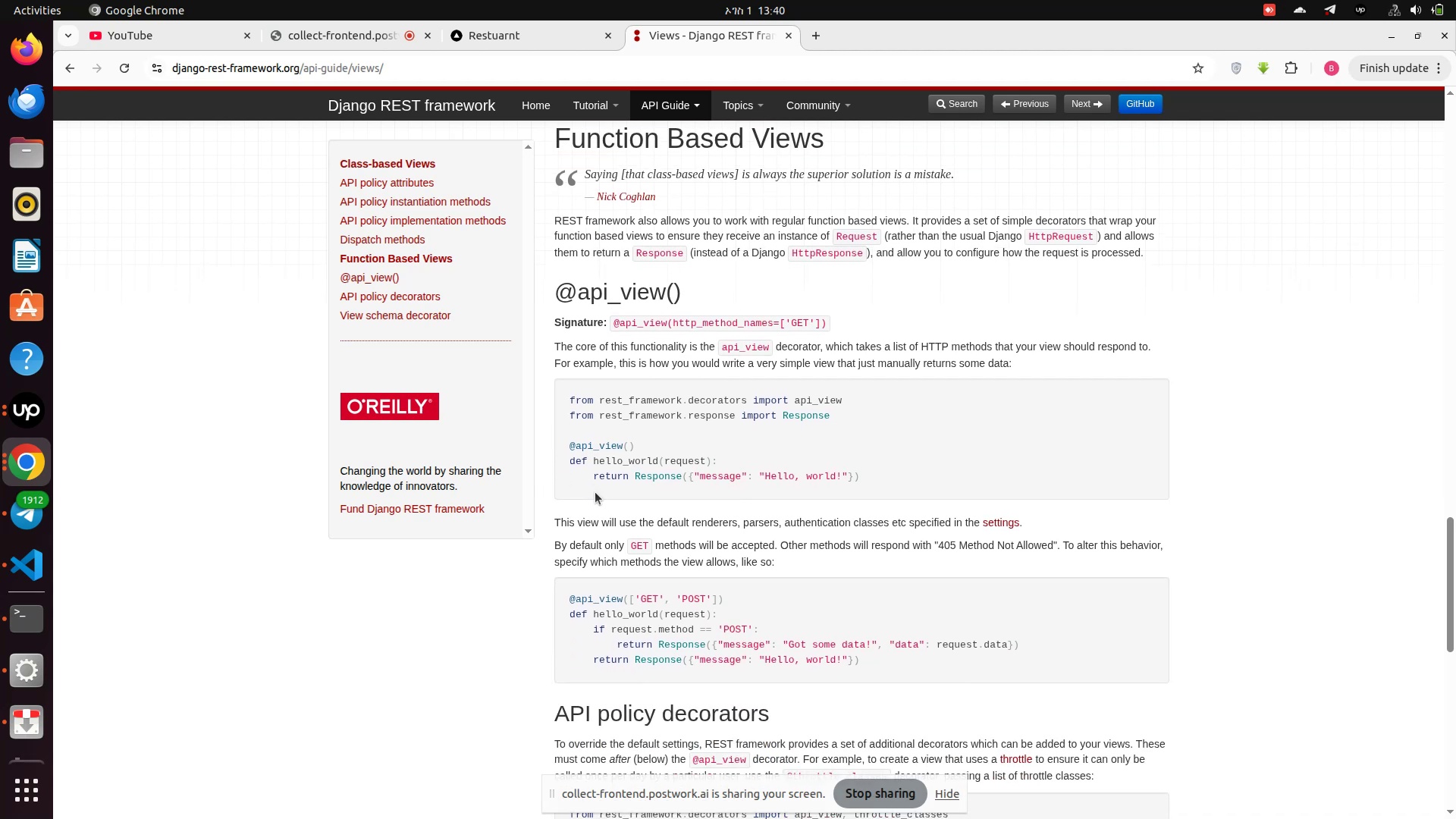 
wait(9.34)
 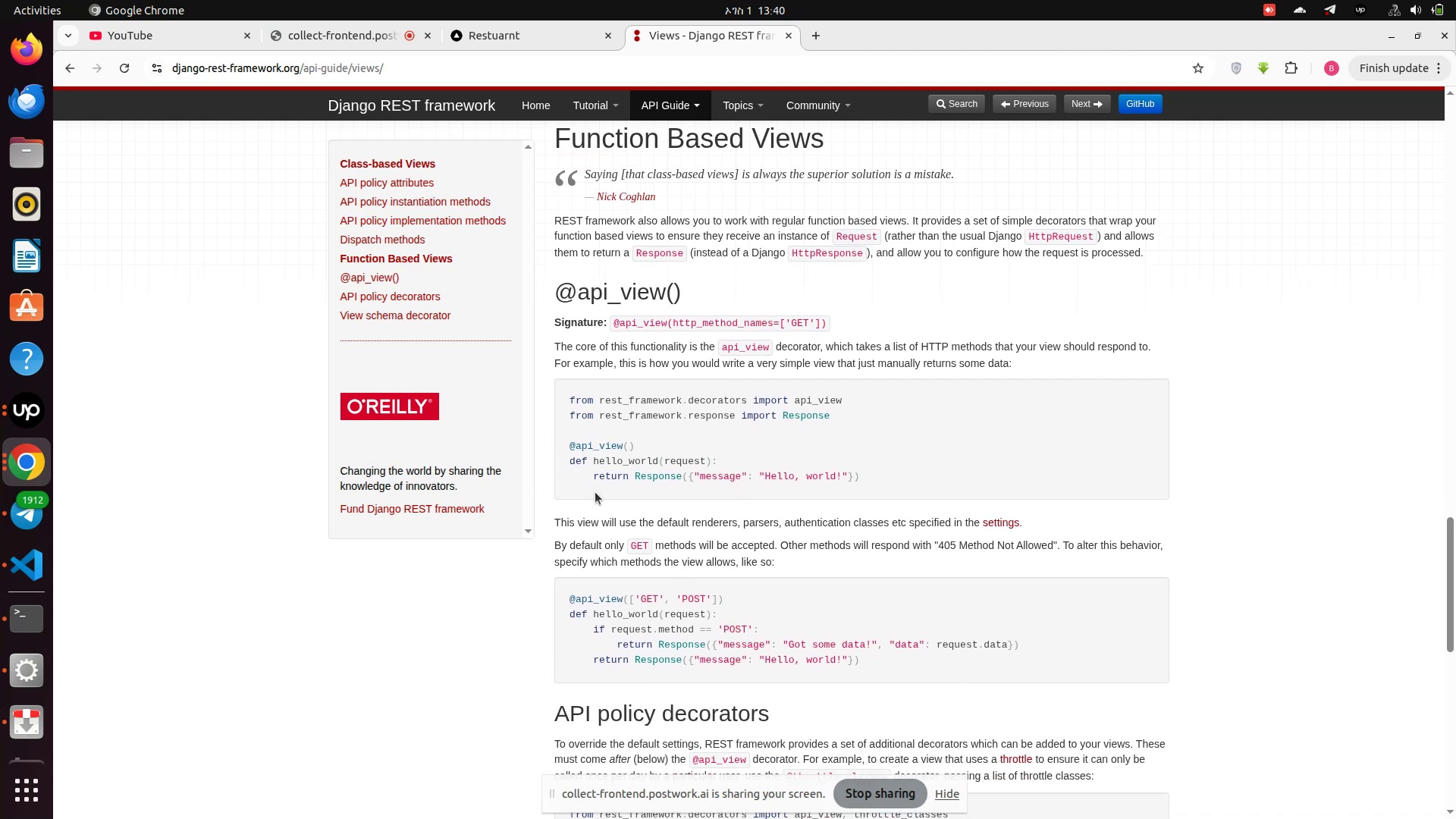 
scroll: coordinate [591, 497], scroll_direction: down, amount: 1.0
 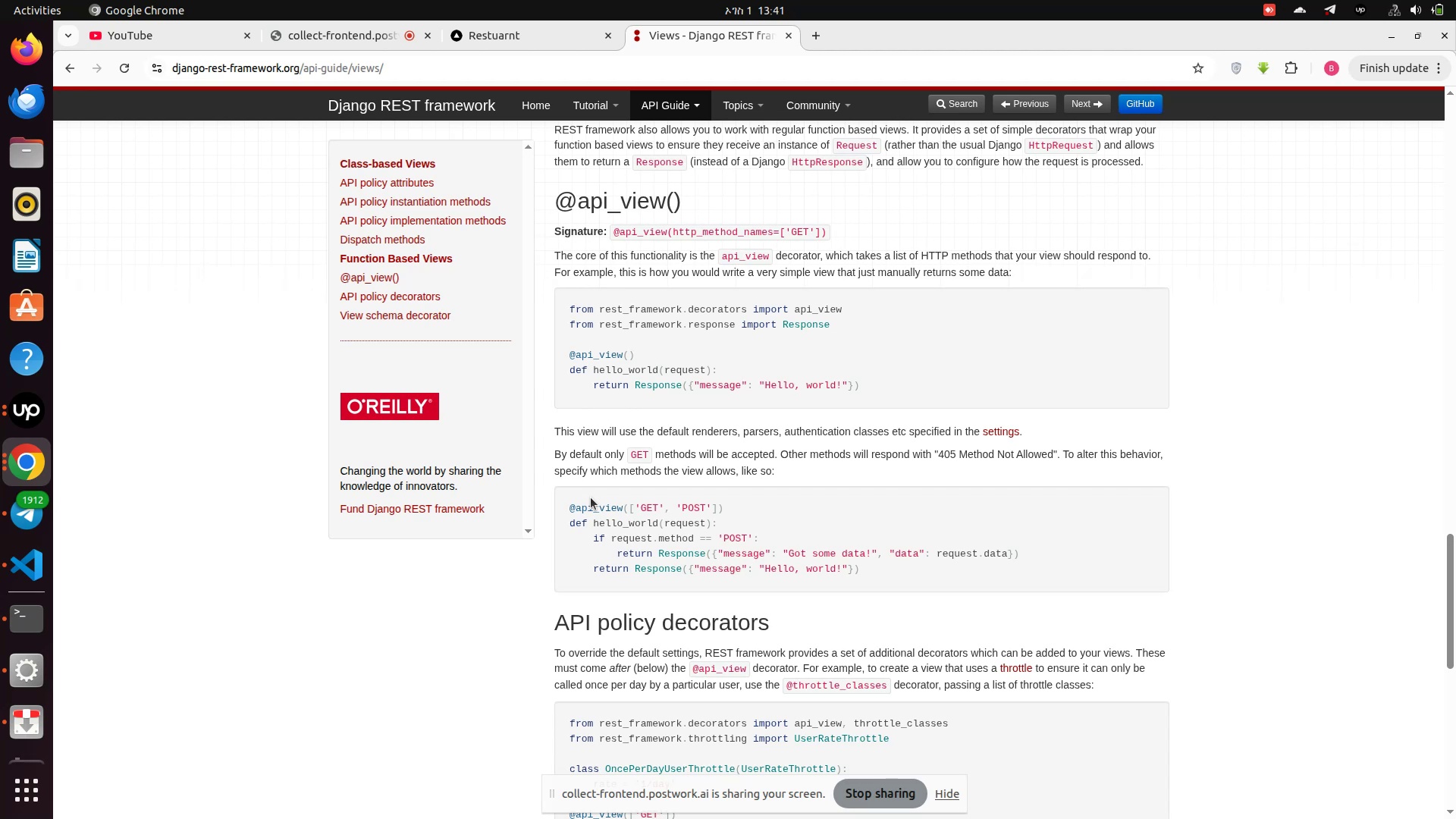 
wait(28.22)
 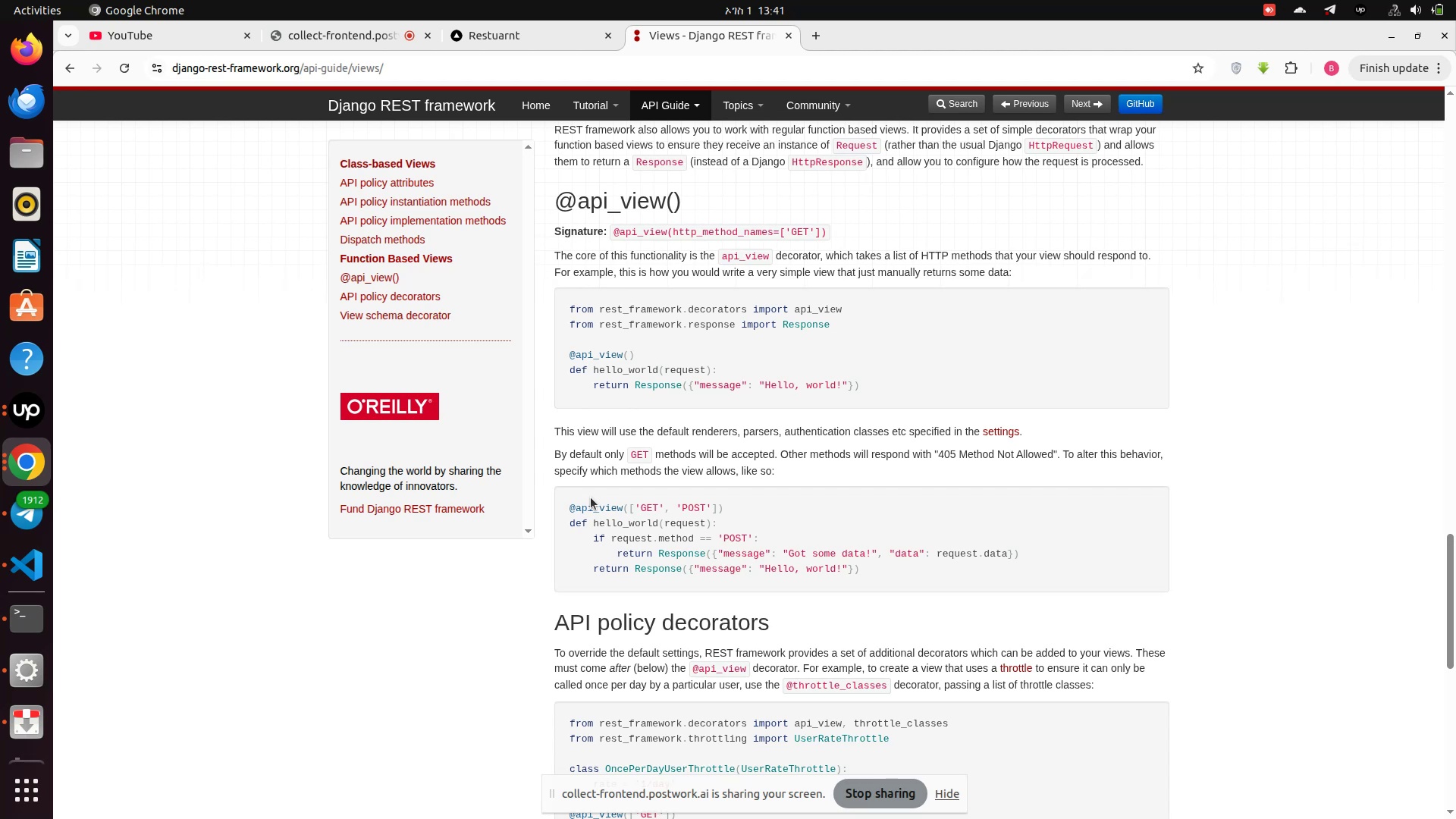 
scroll: coordinate [662, 493], scroll_direction: down, amount: 3.0
 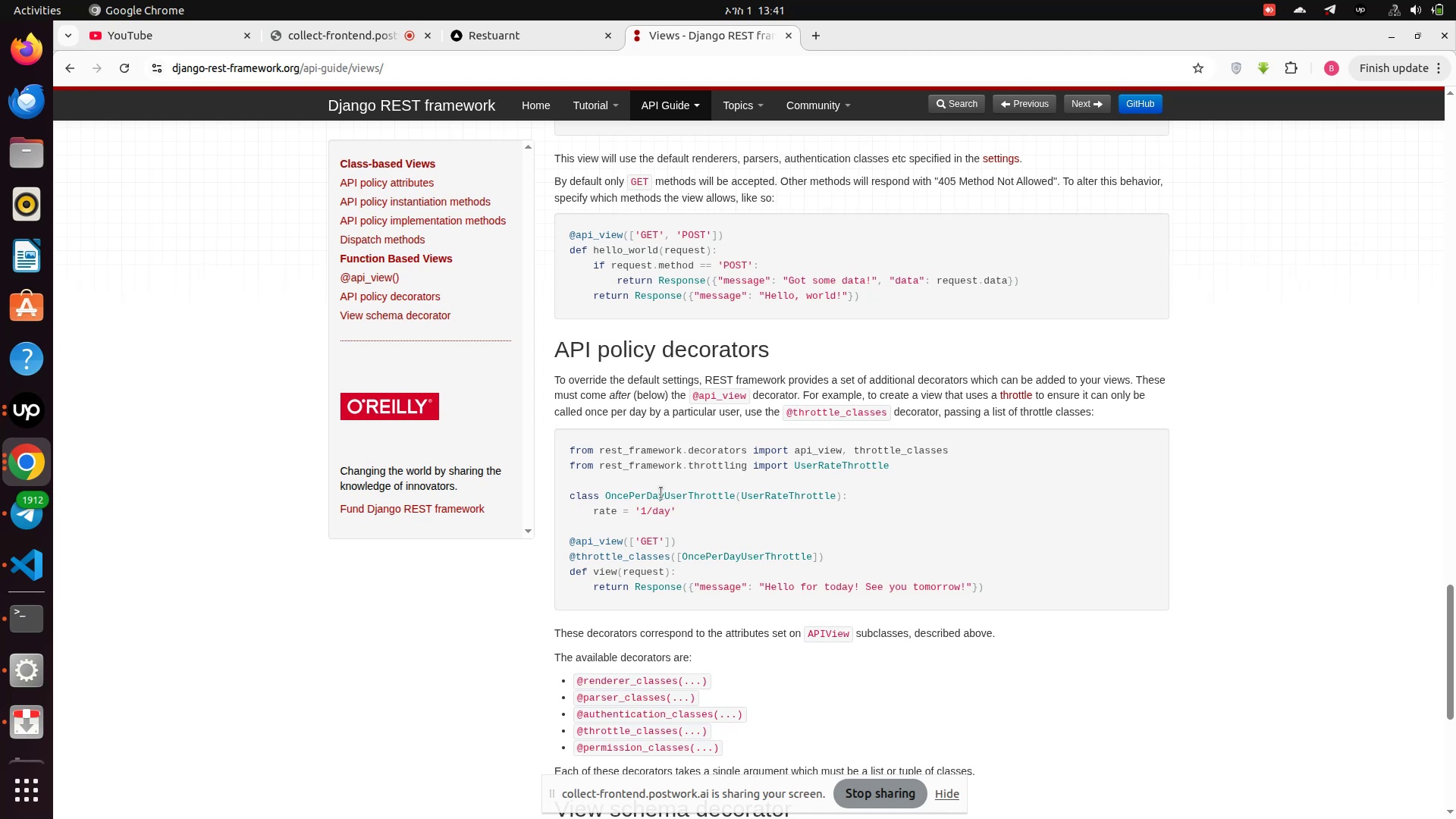 
wait(11.0)
 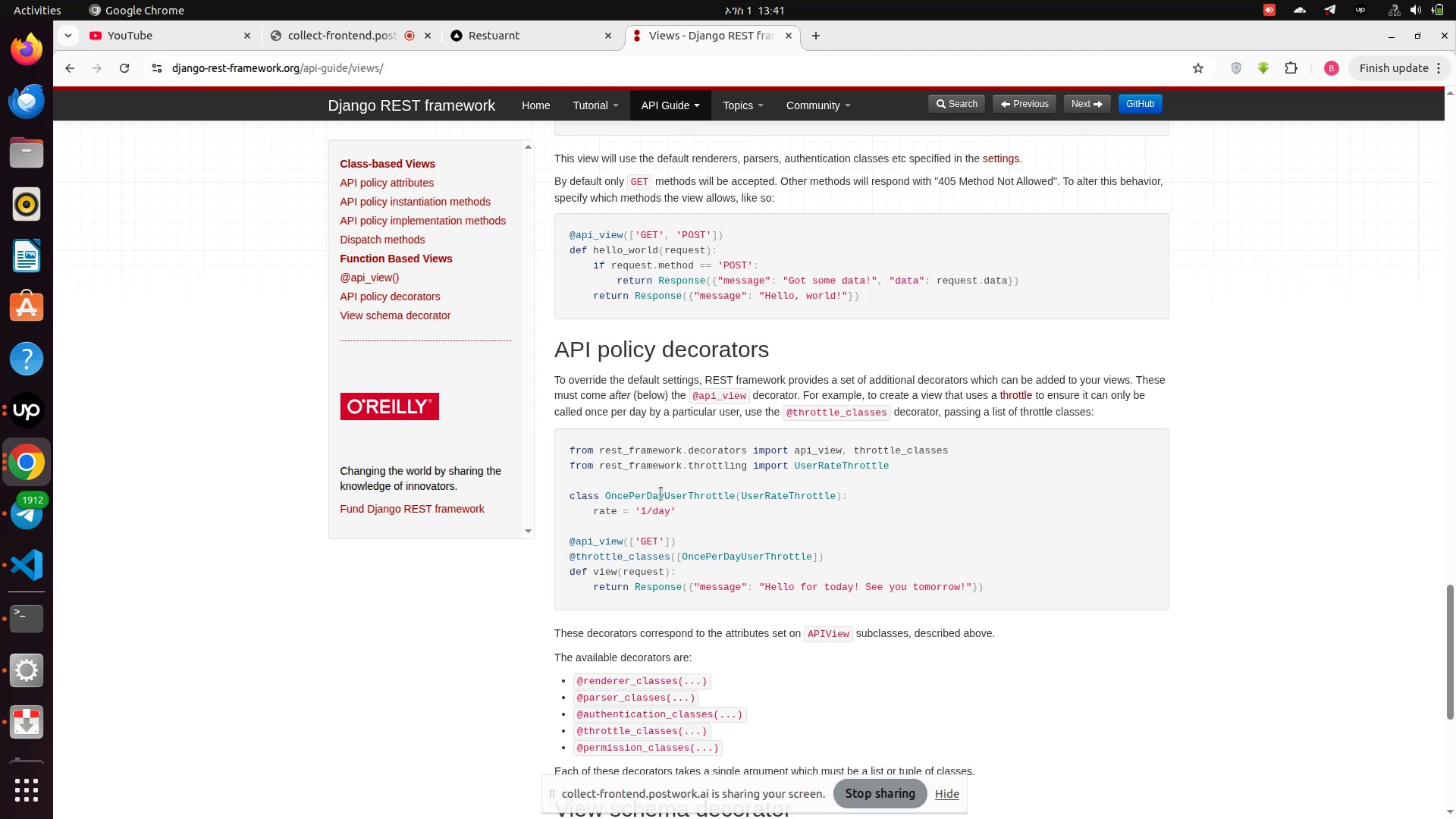 
left_click_drag(start_coordinate=[552, 384], to_coordinate=[1131, 429])
 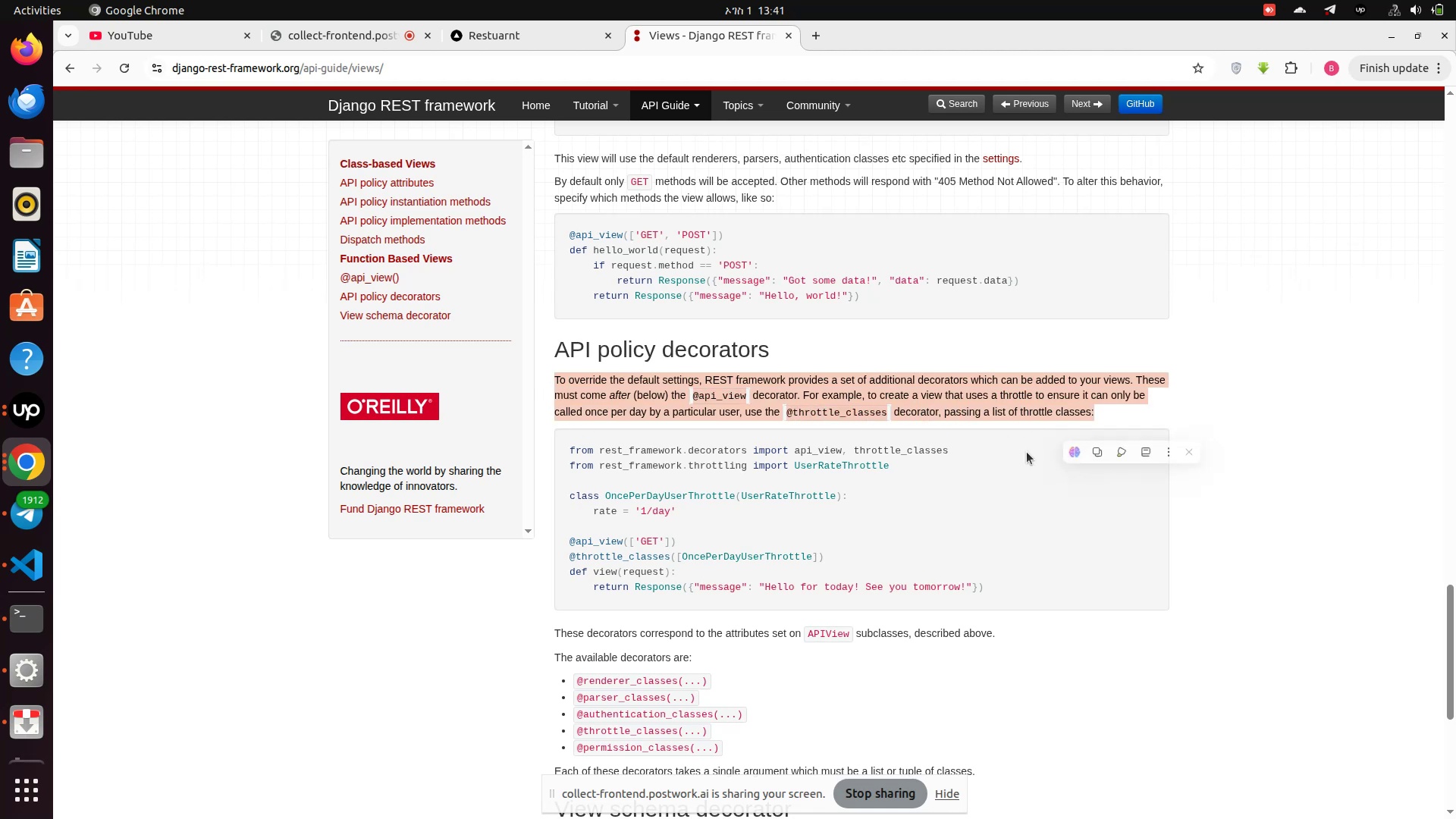 
left_click([1027, 452])
 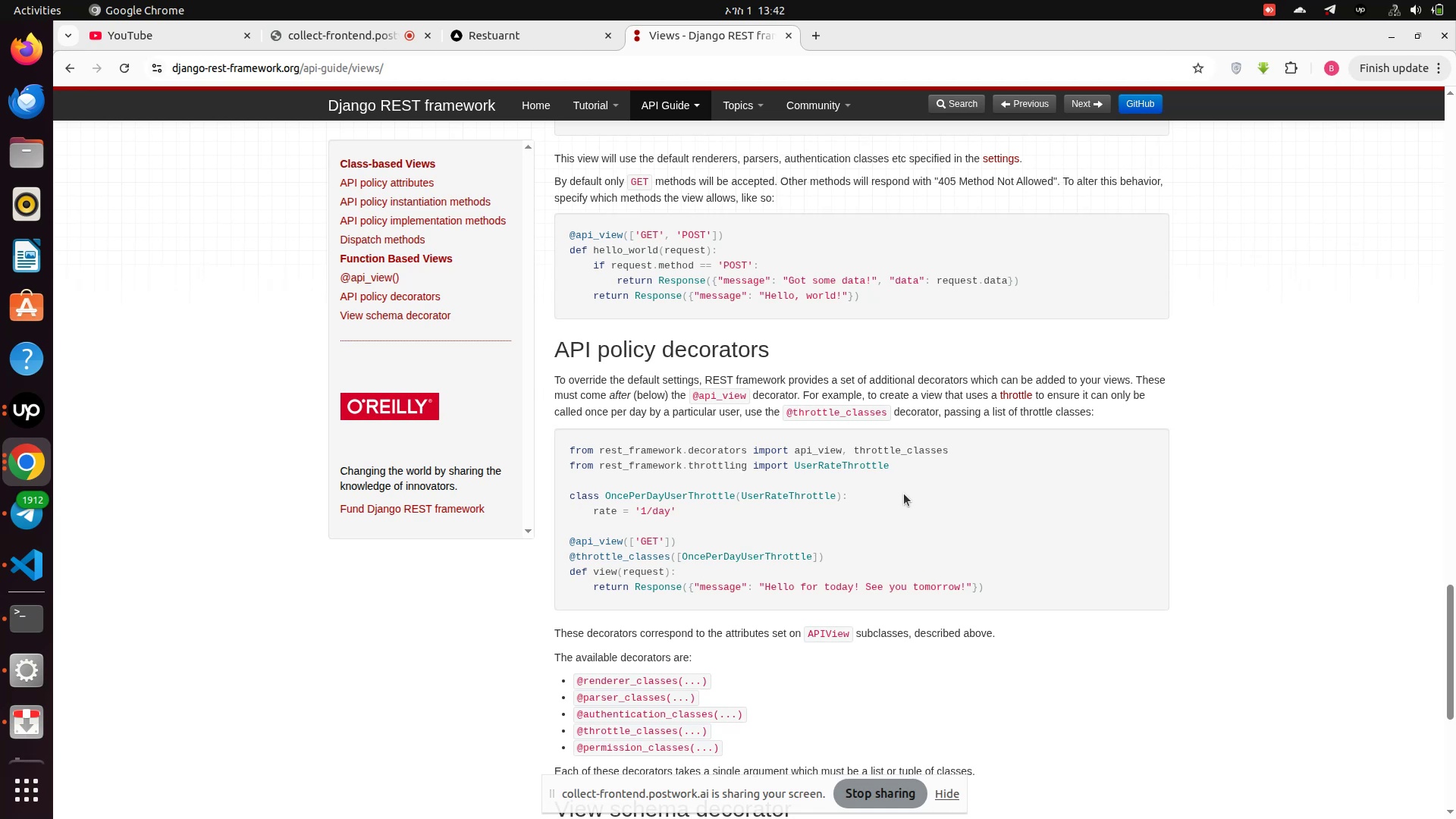 
wait(24.69)
 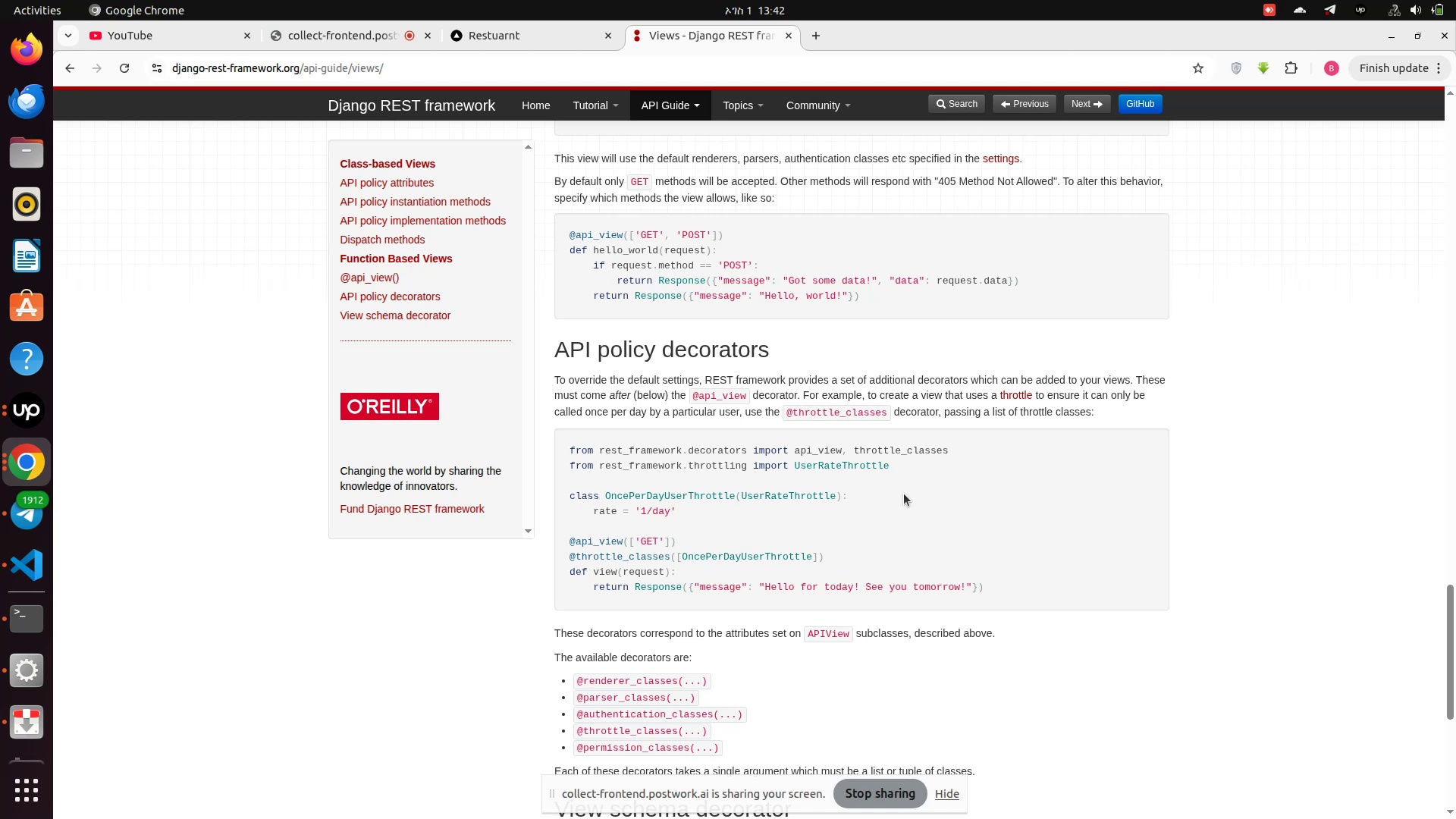 
scroll: coordinate [901, 494], scroll_direction: down, amount: 1.0
 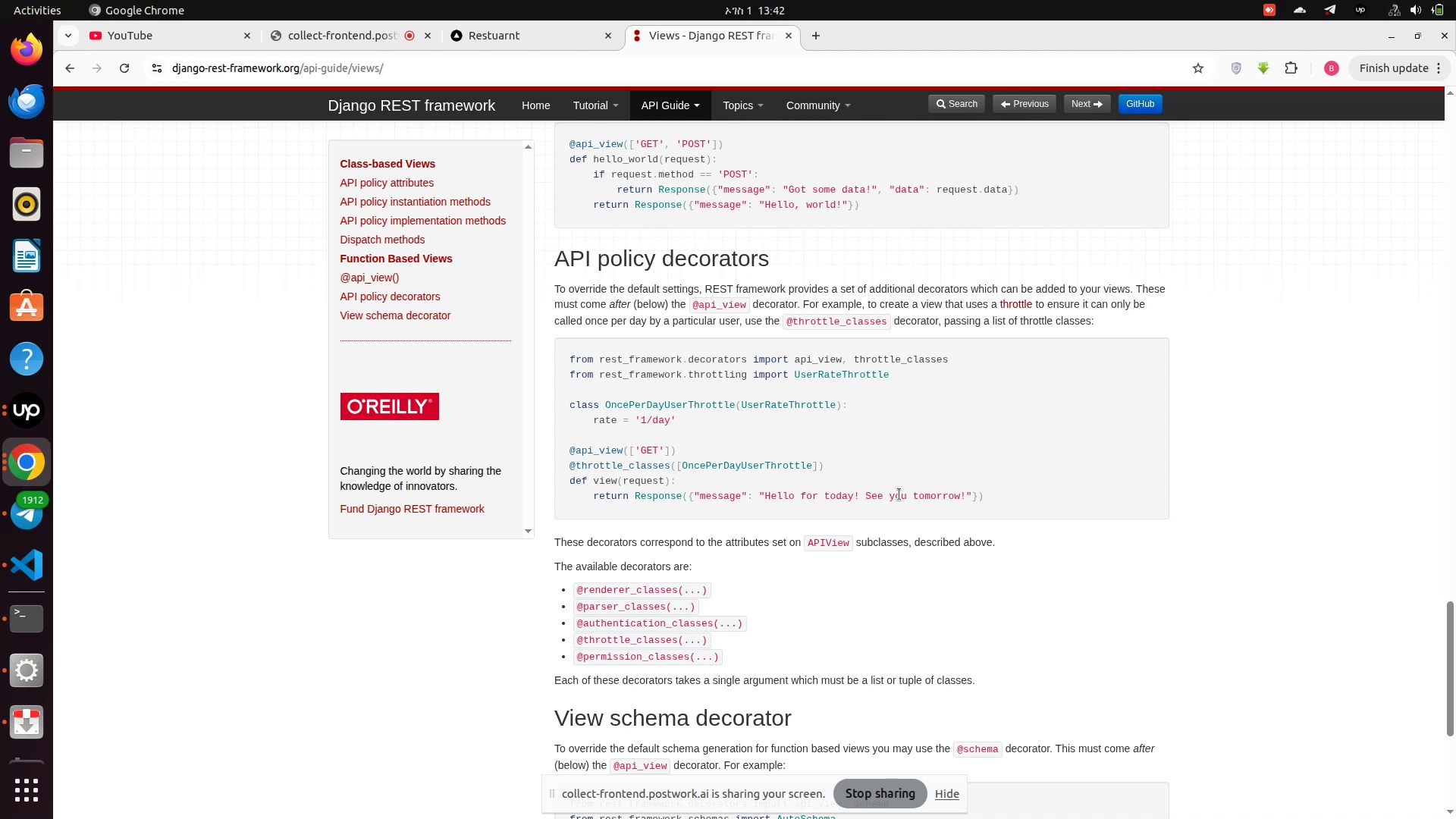 
wait(15.62)
 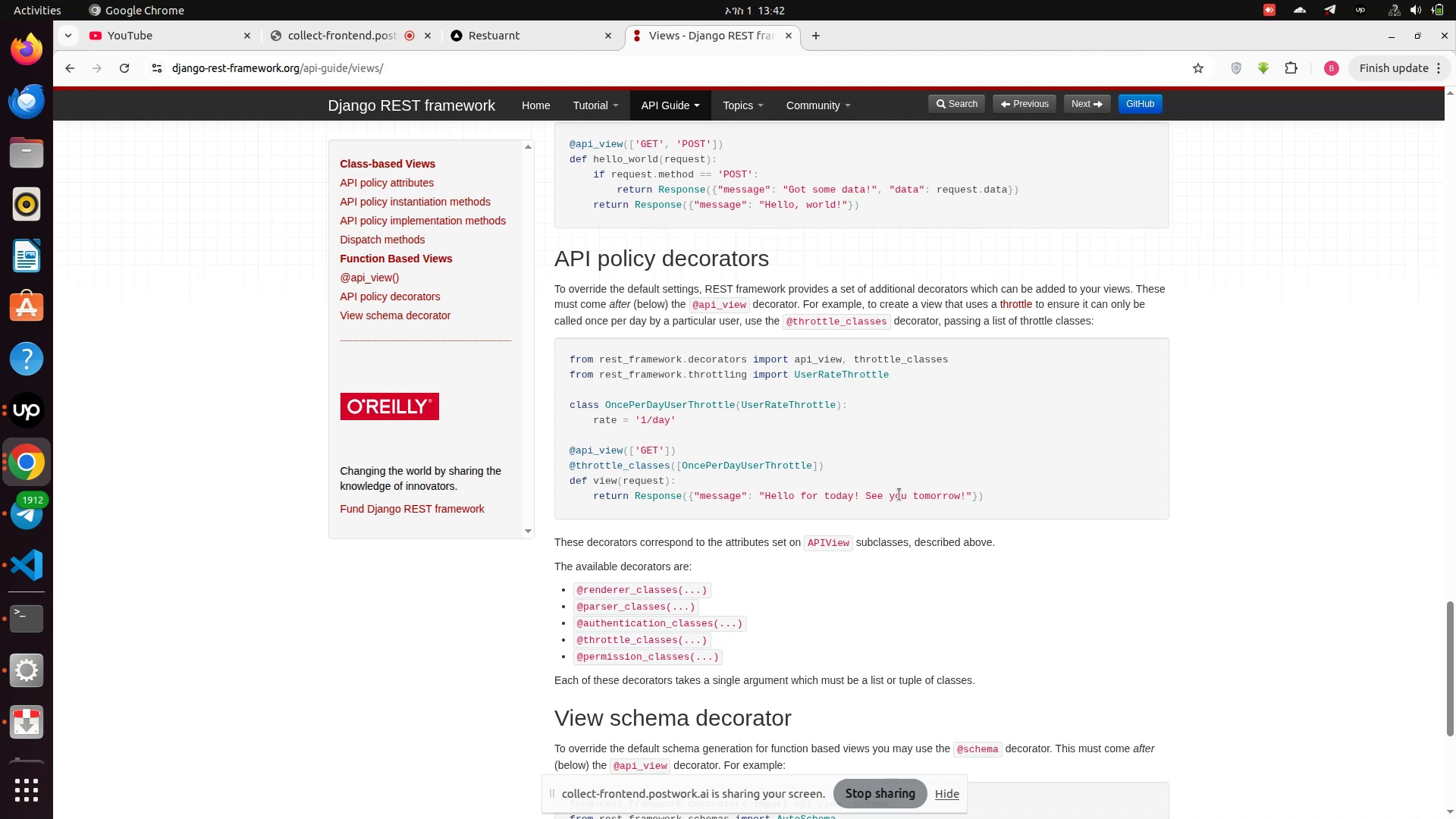 
scroll: coordinate [802, 466], scroll_direction: down, amount: 1.0
 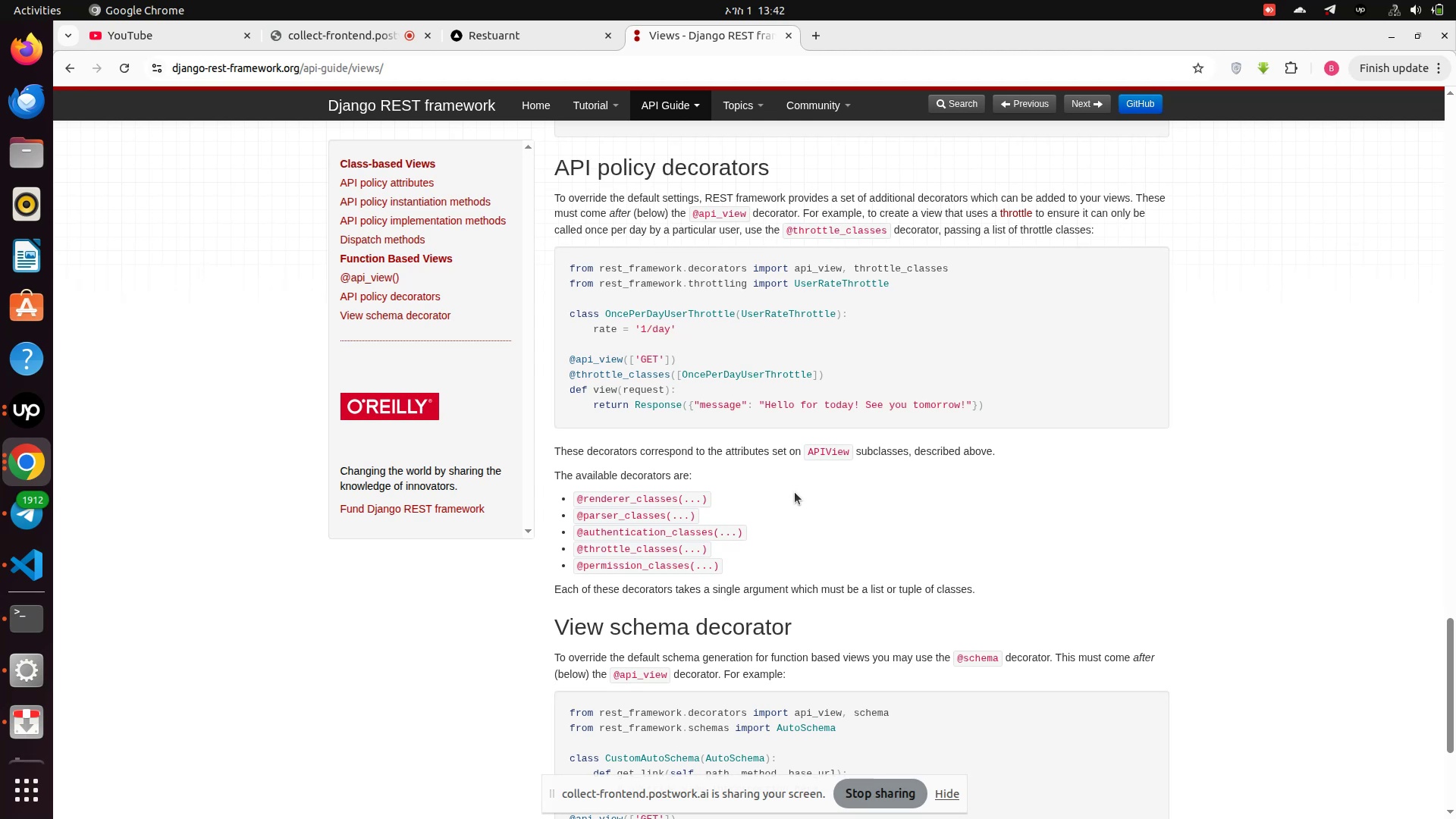 
wait(8.4)
 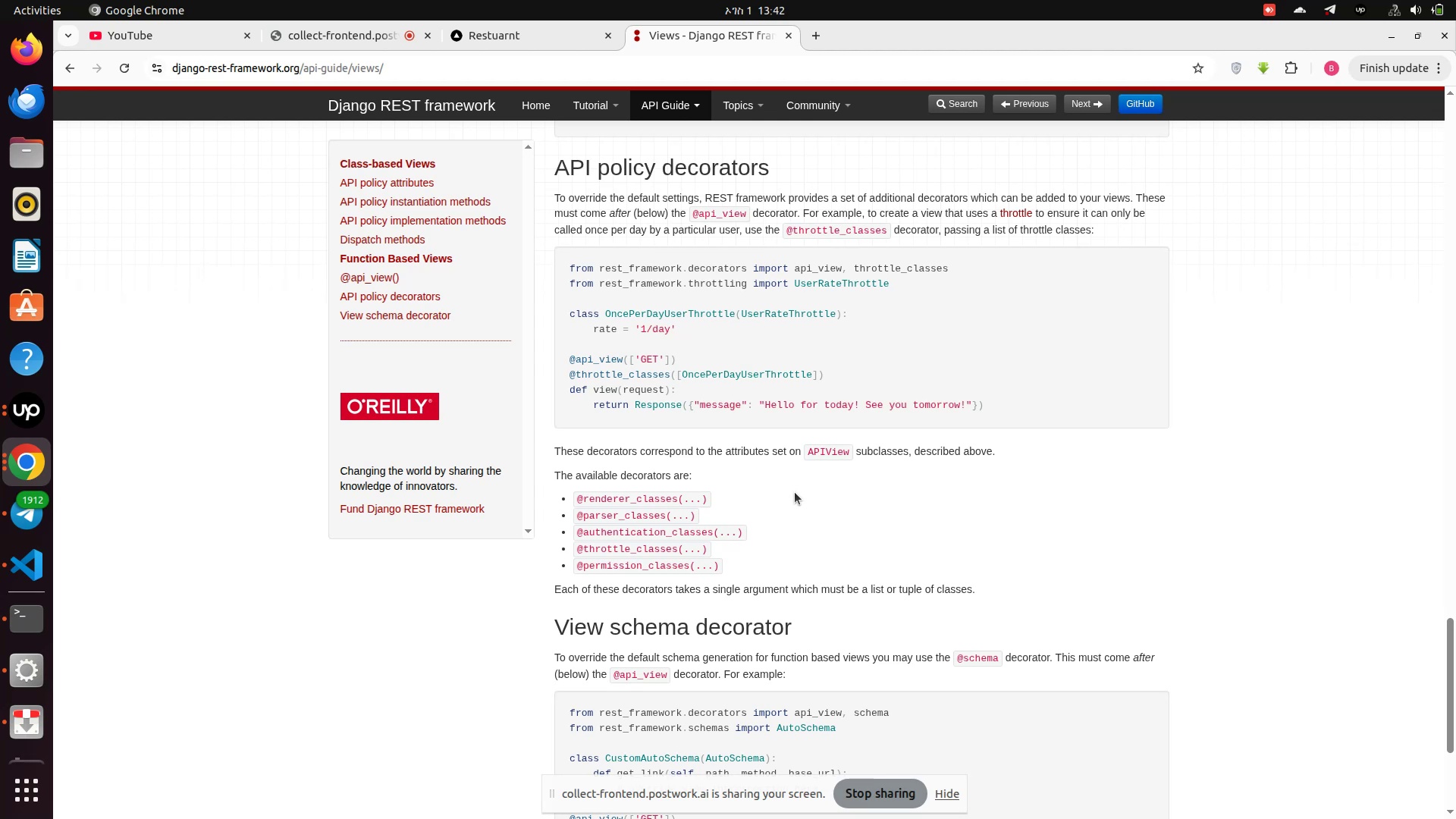 
scroll: coordinate [791, 494], scroll_direction: down, amount: 3.0
 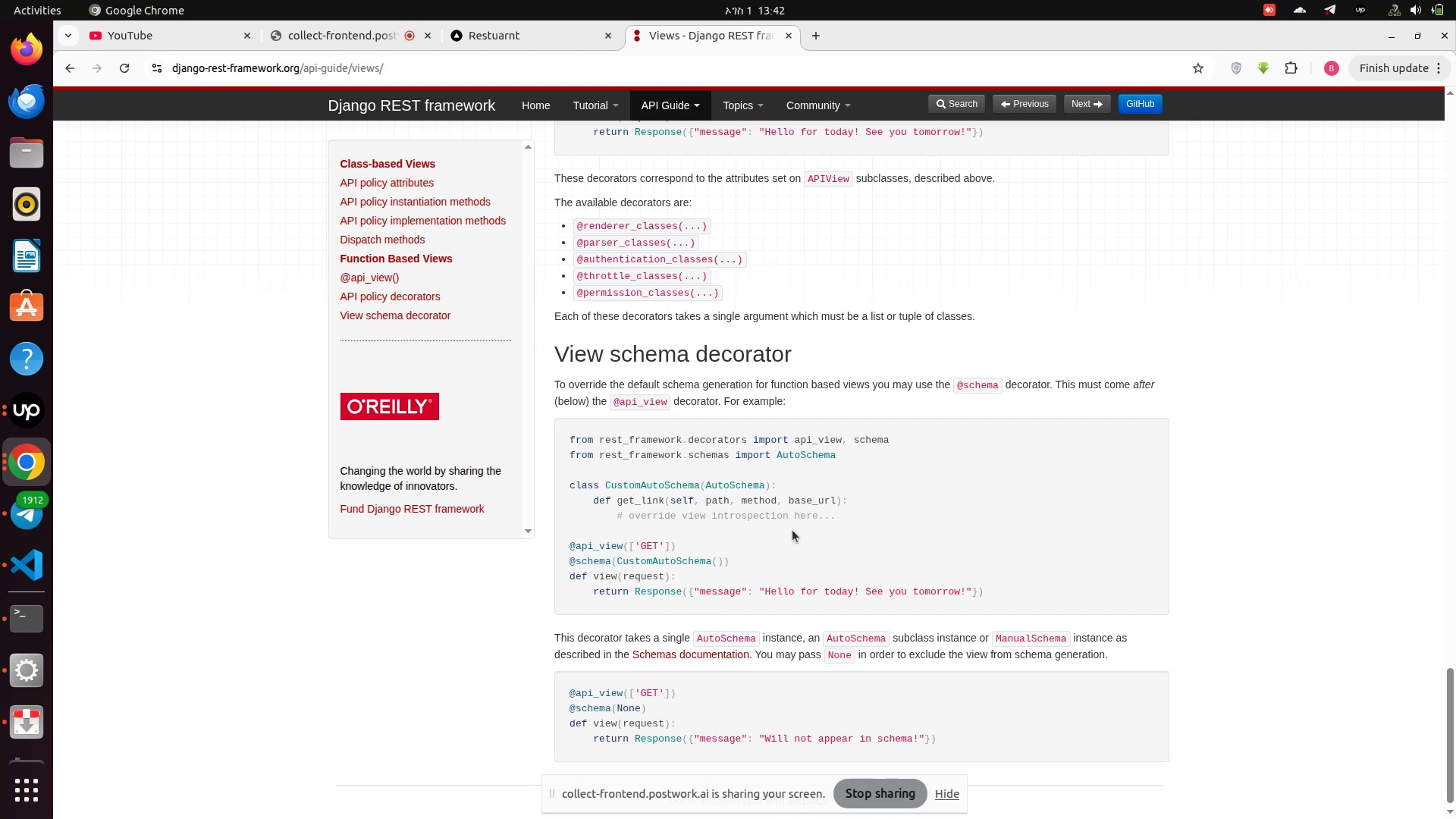 
wait(17.3)
 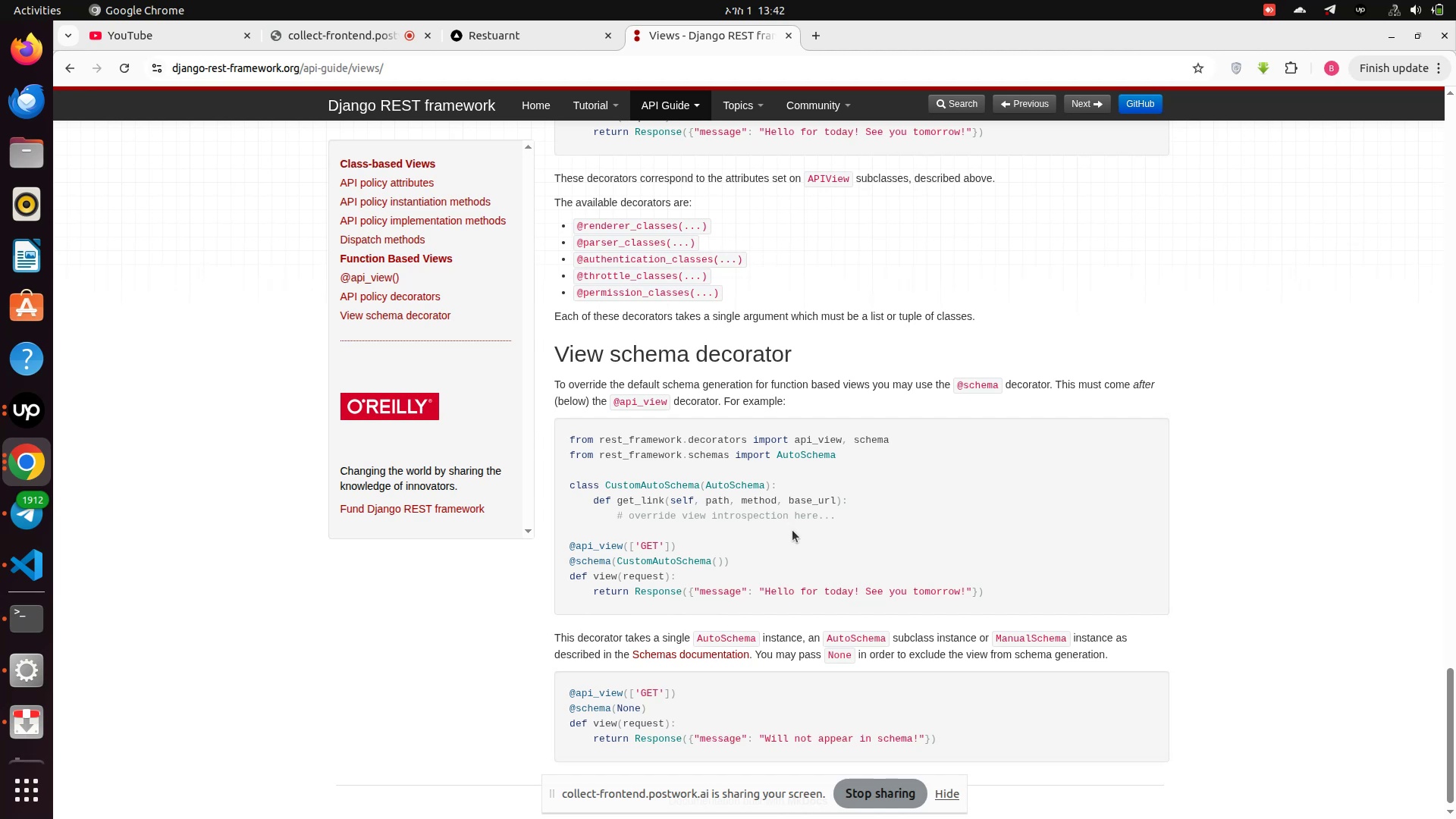 
scroll: coordinate [792, 531], scroll_direction: down, amount: 1.0
 